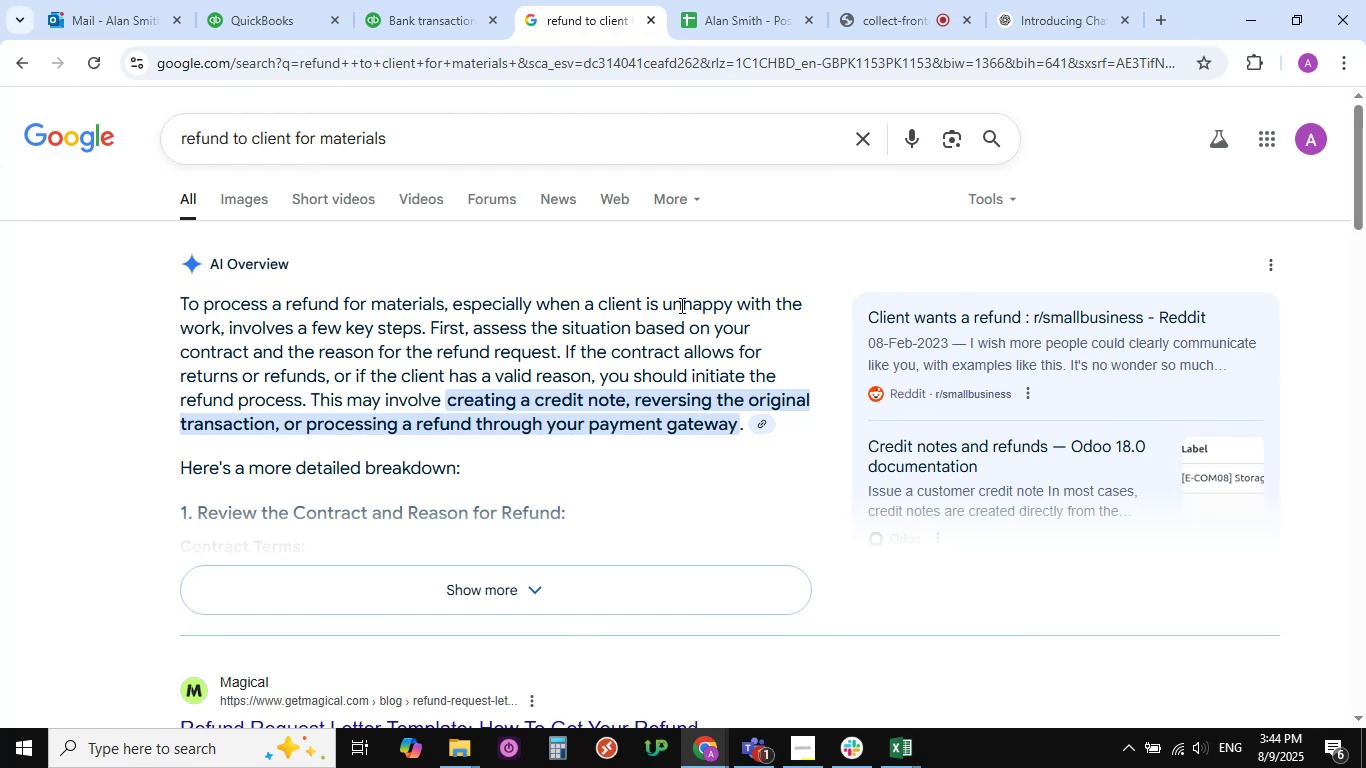 
wait(11.66)
 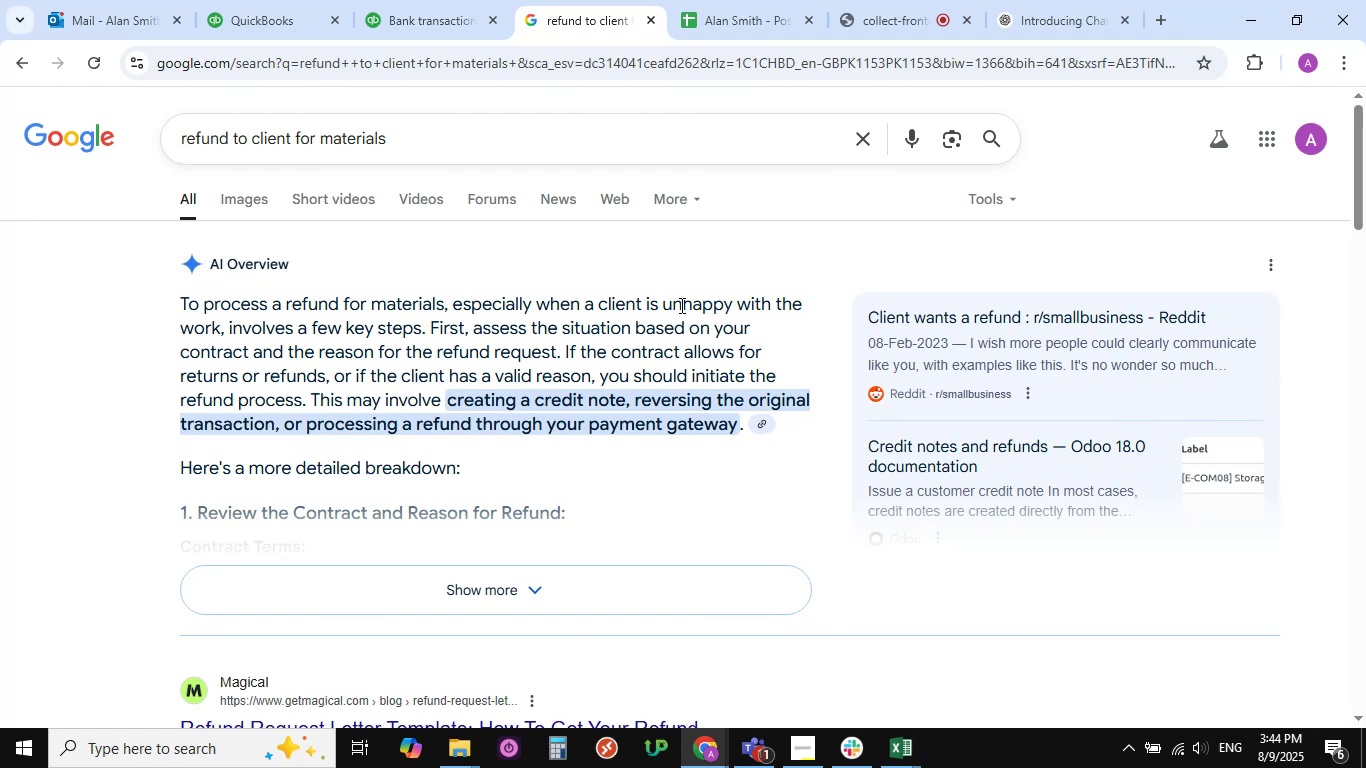 
left_click([434, 23])
 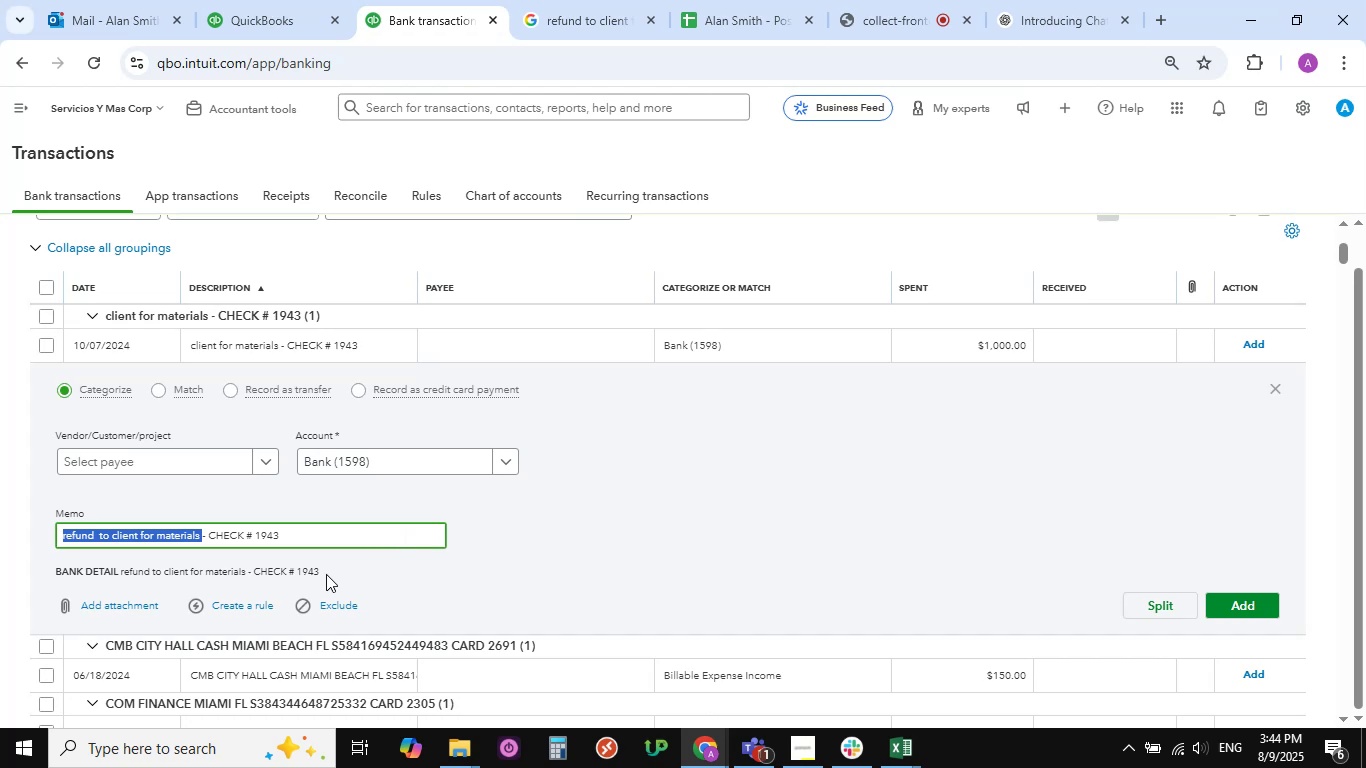 
wait(5.37)
 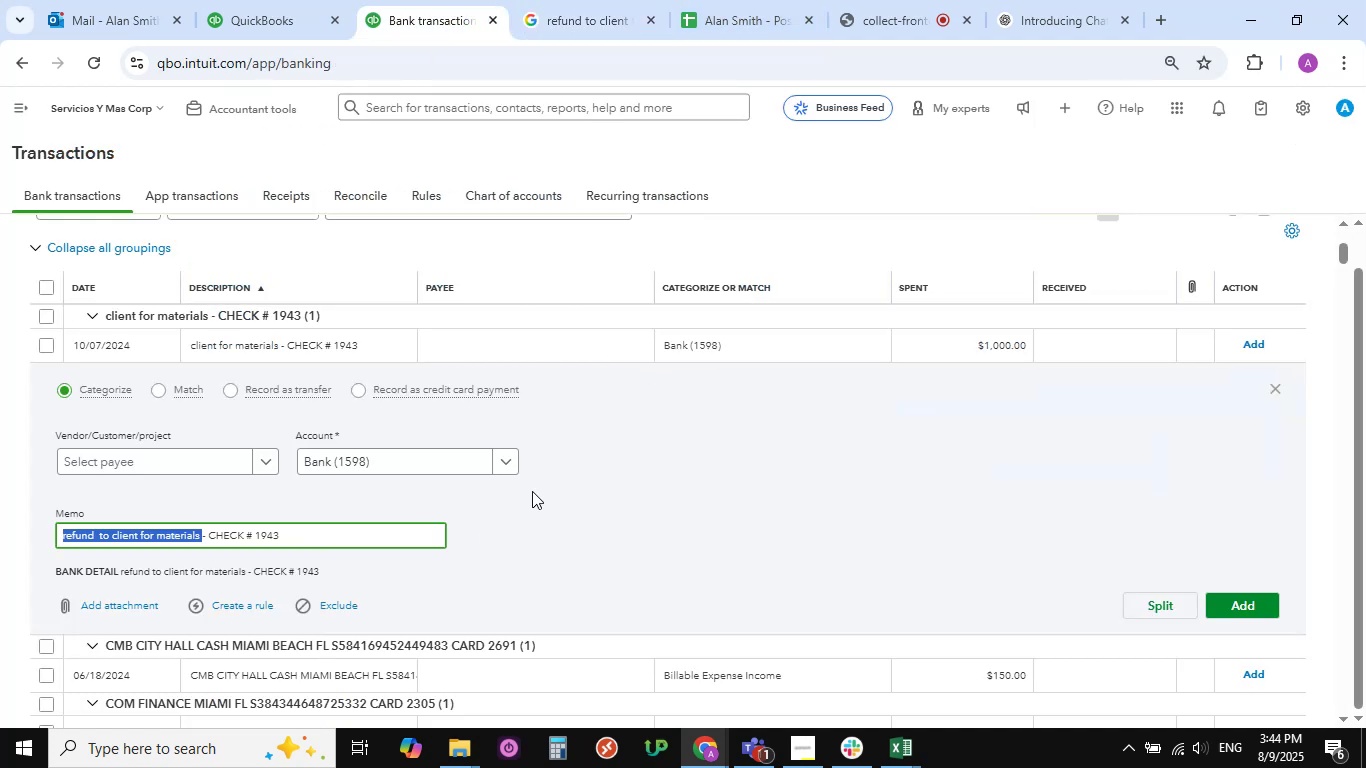 
left_click([600, 18])
 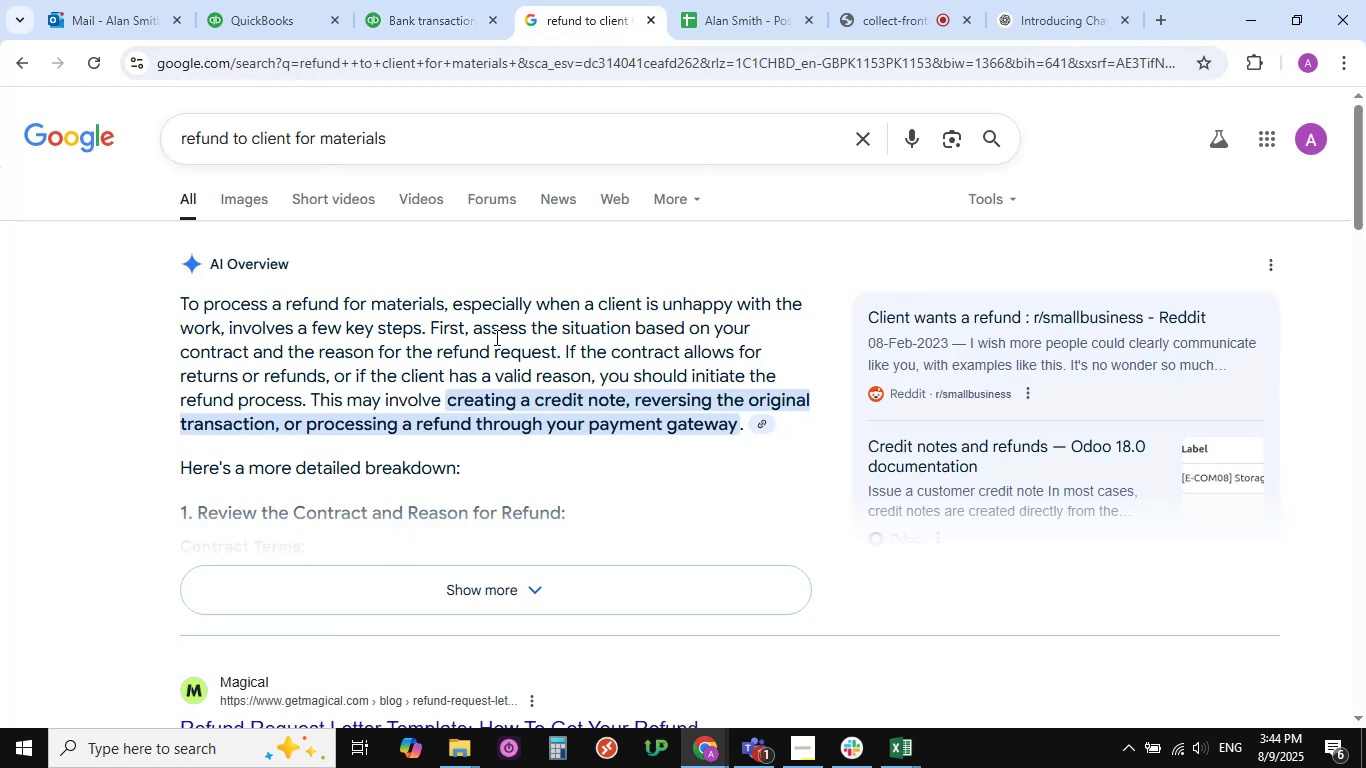 
scroll: coordinate [495, 337], scroll_direction: down, amount: 5.0
 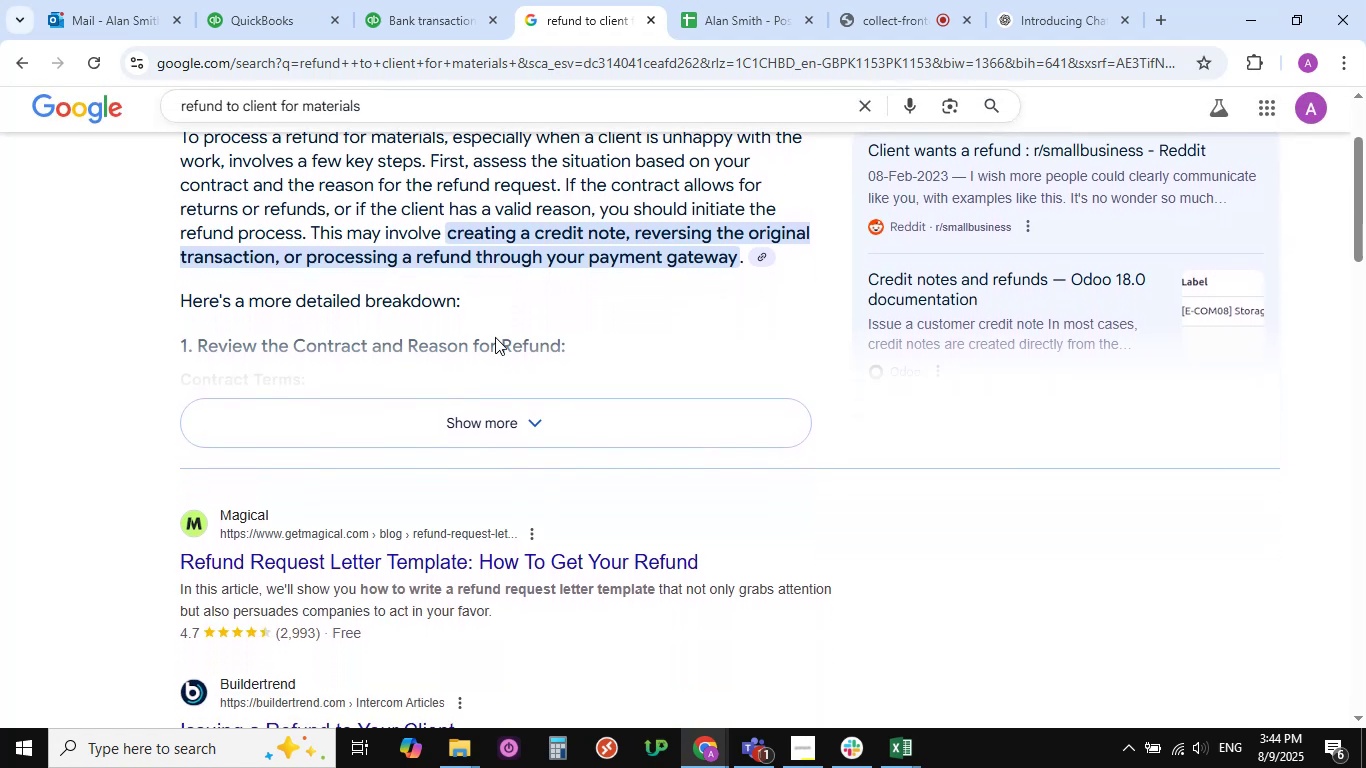 
scroll: coordinate [495, 337], scroll_direction: up, amount: 4.0
 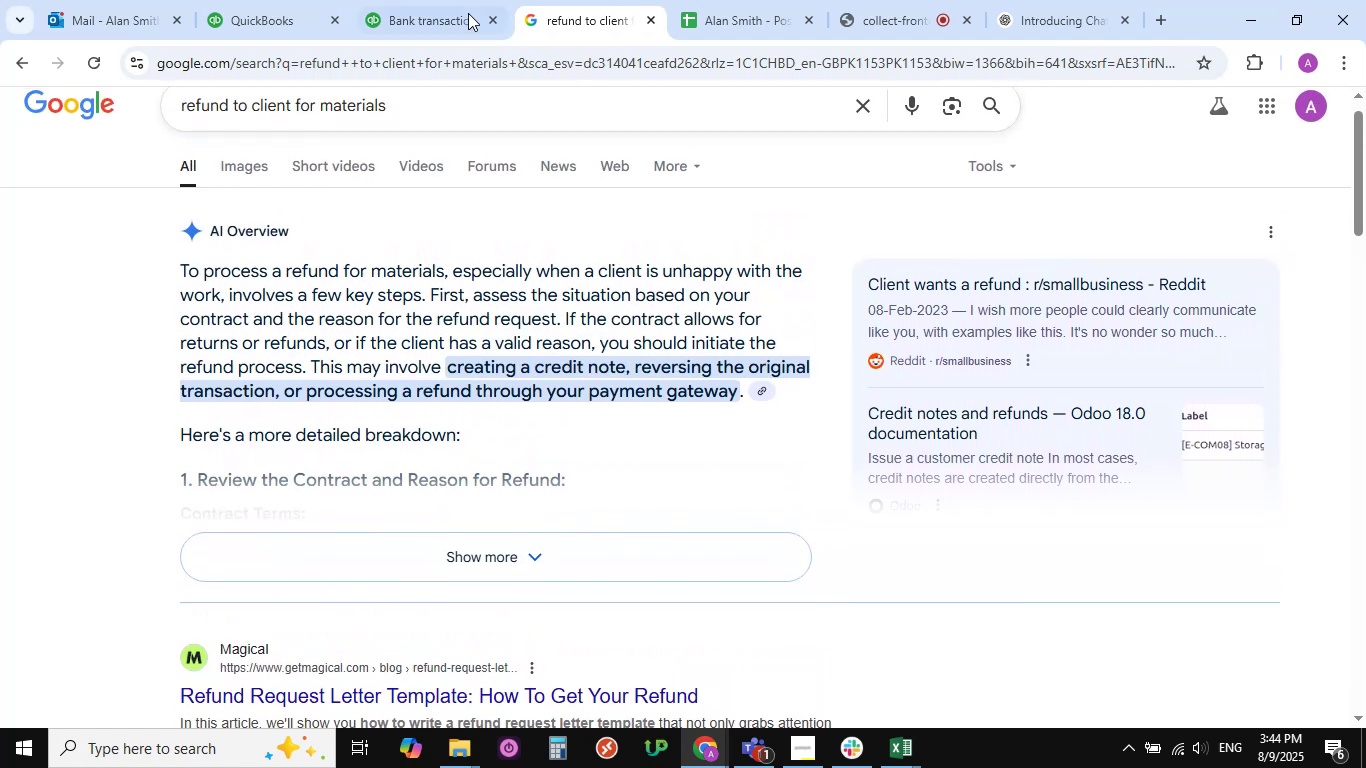 
left_click([468, 13])
 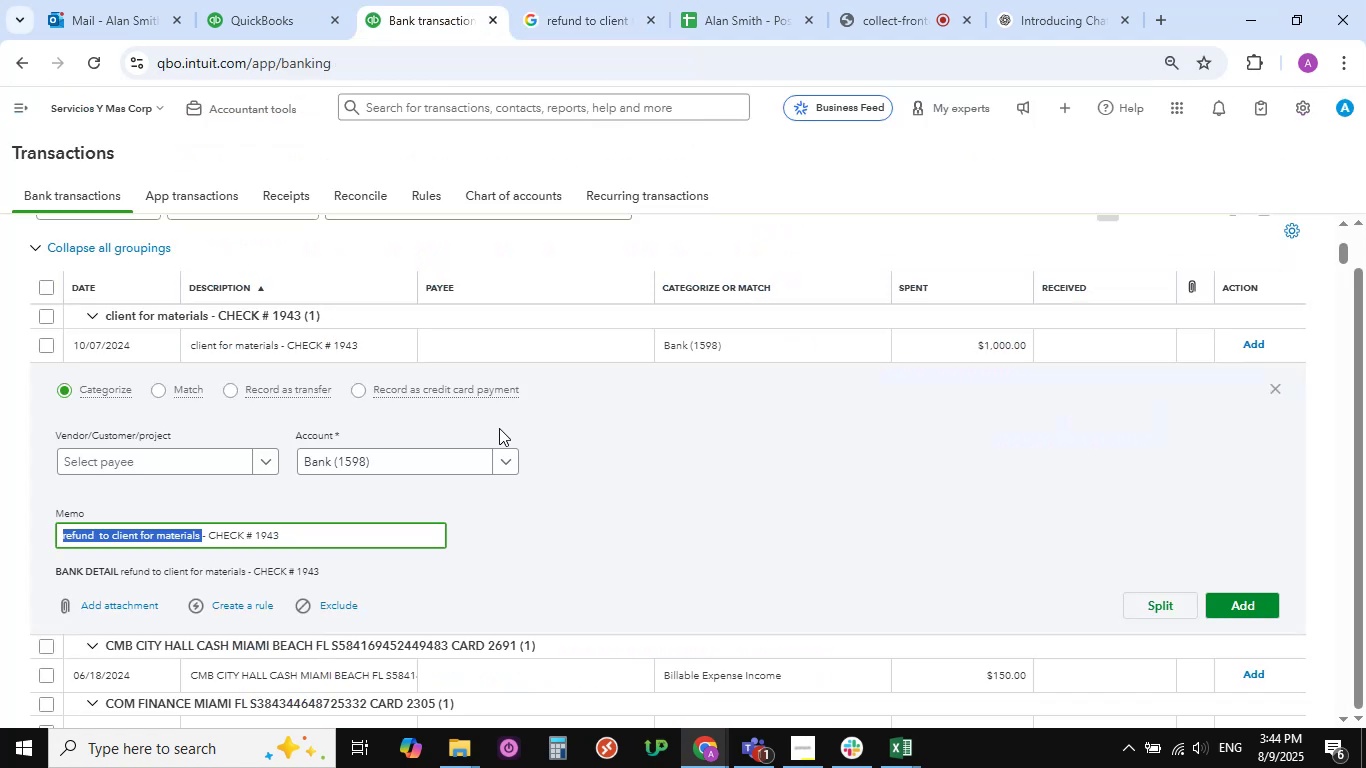 
left_click([509, 462])
 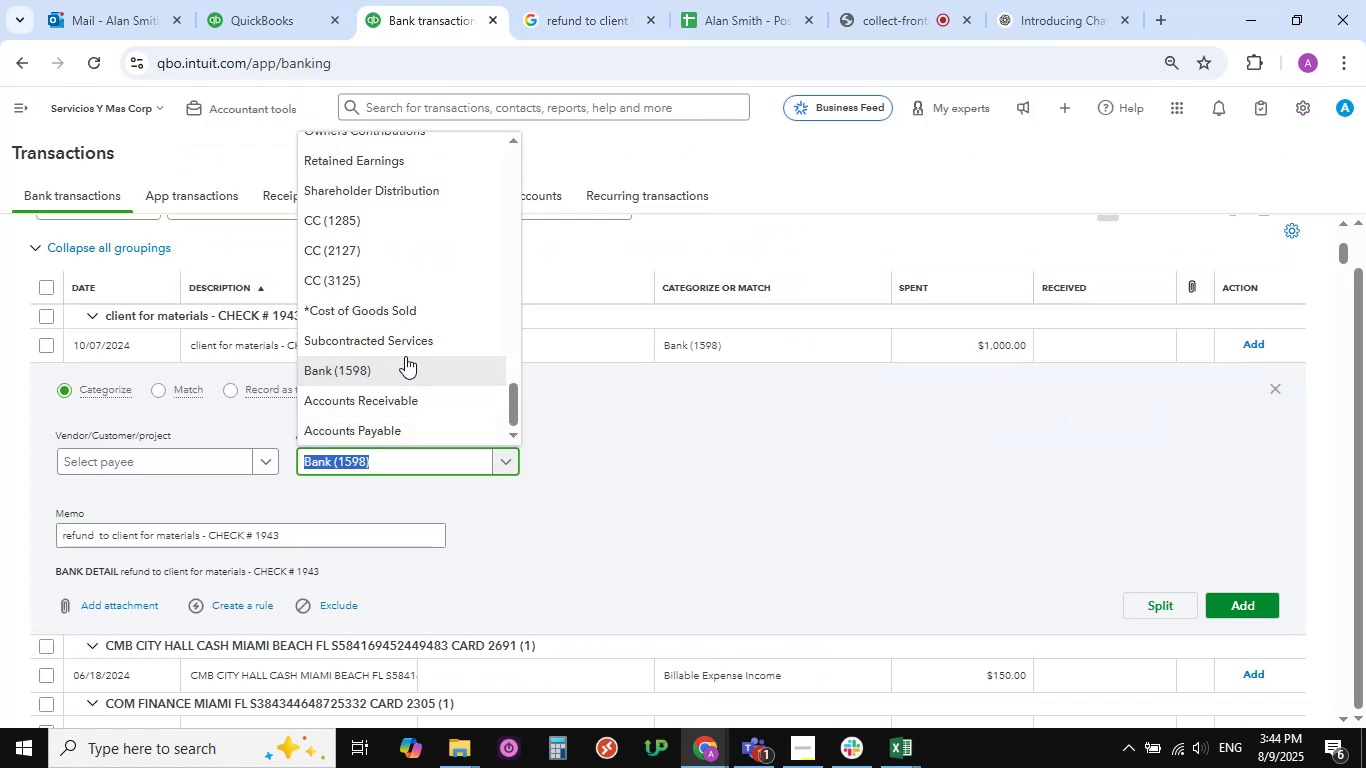 
scroll: coordinate [358, 326], scroll_direction: up, amount: 18.0
 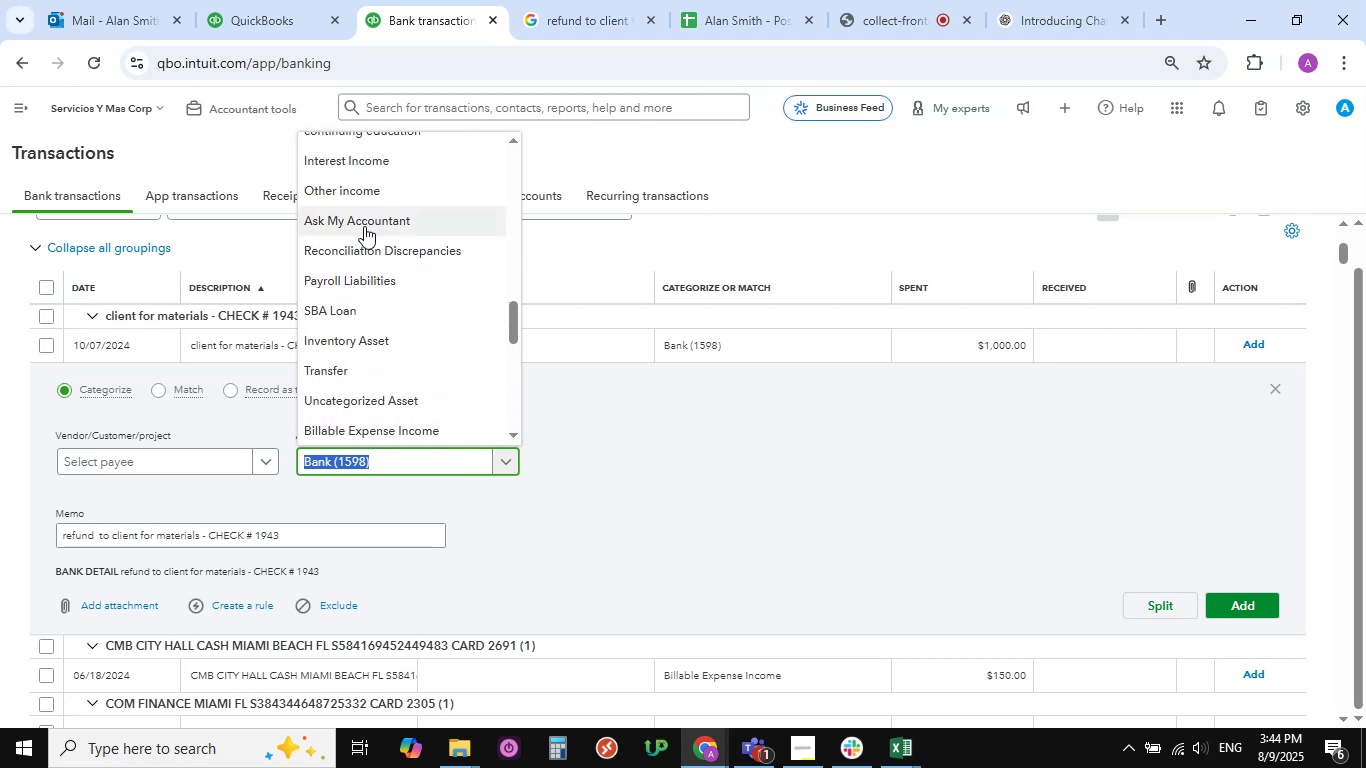 
left_click([370, 217])
 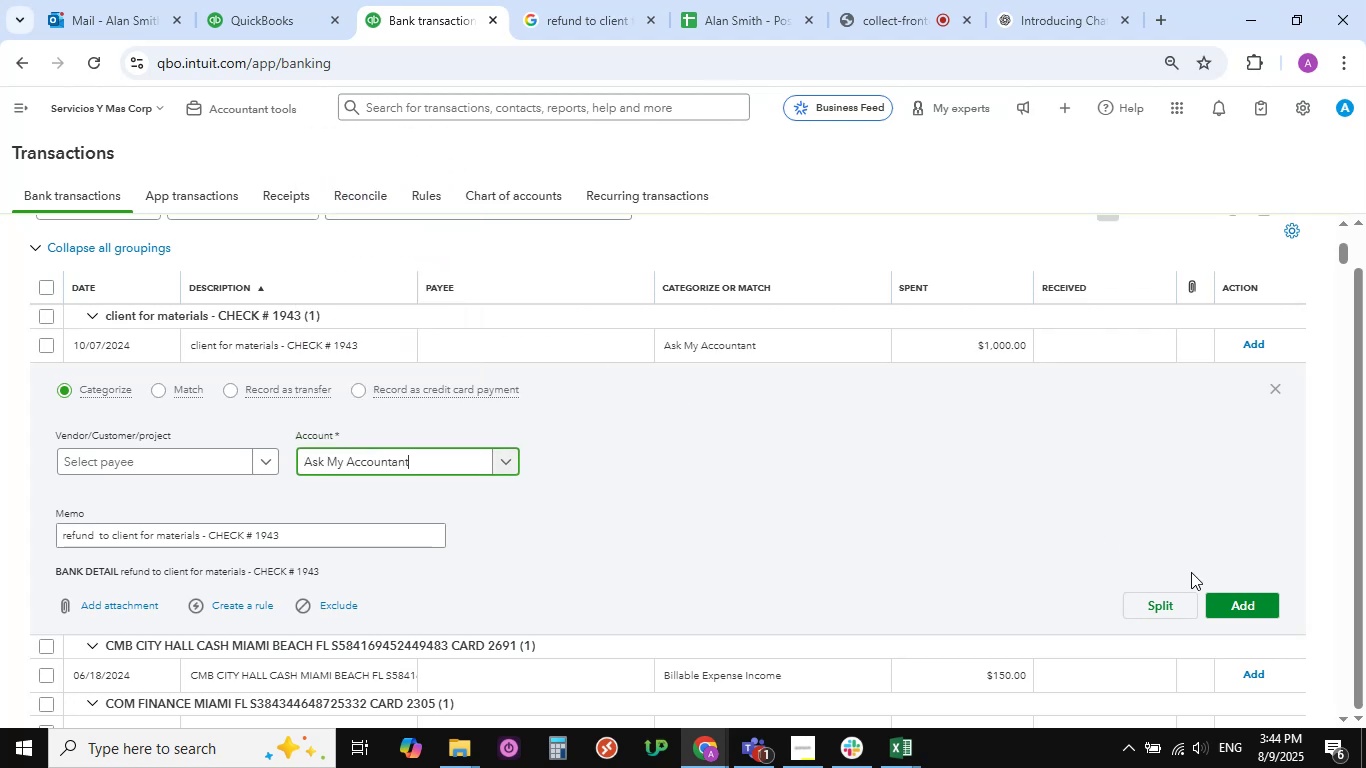 
left_click([1242, 603])
 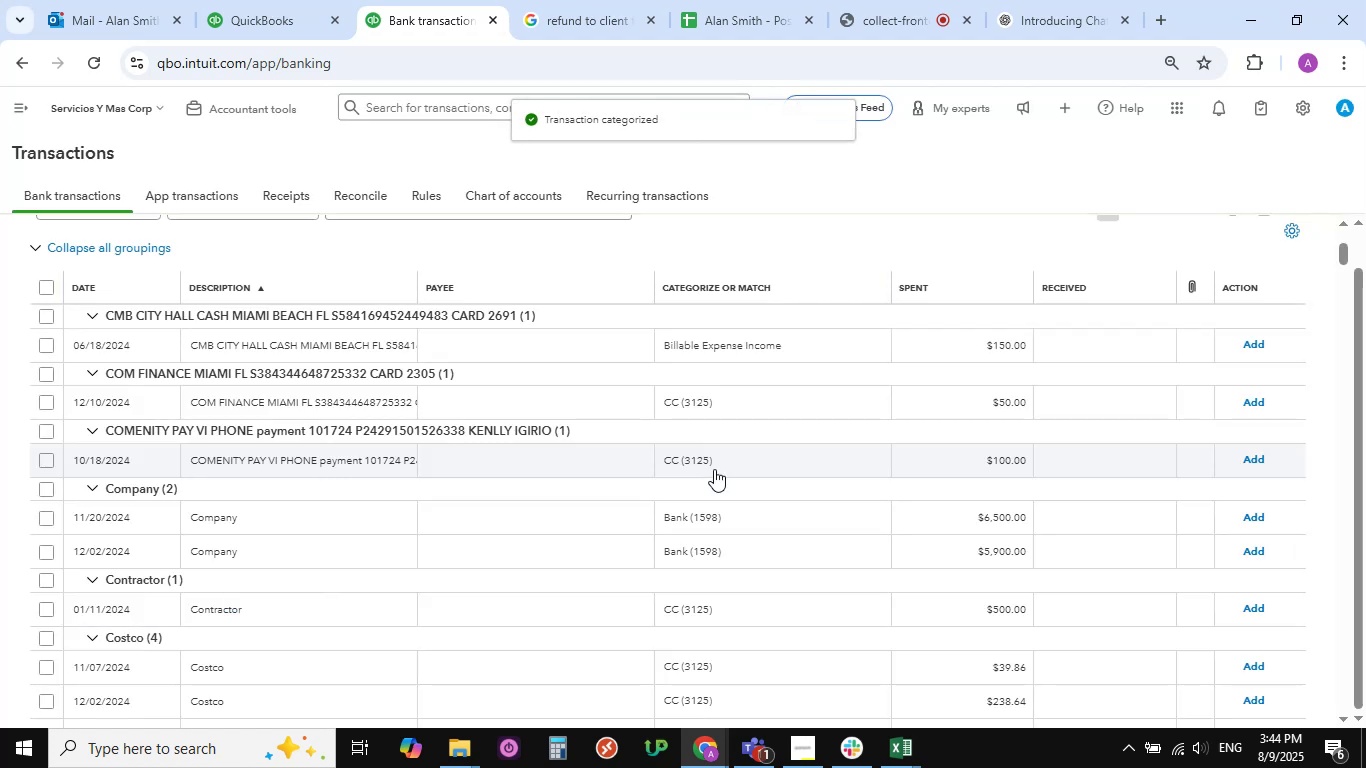 
wait(12.16)
 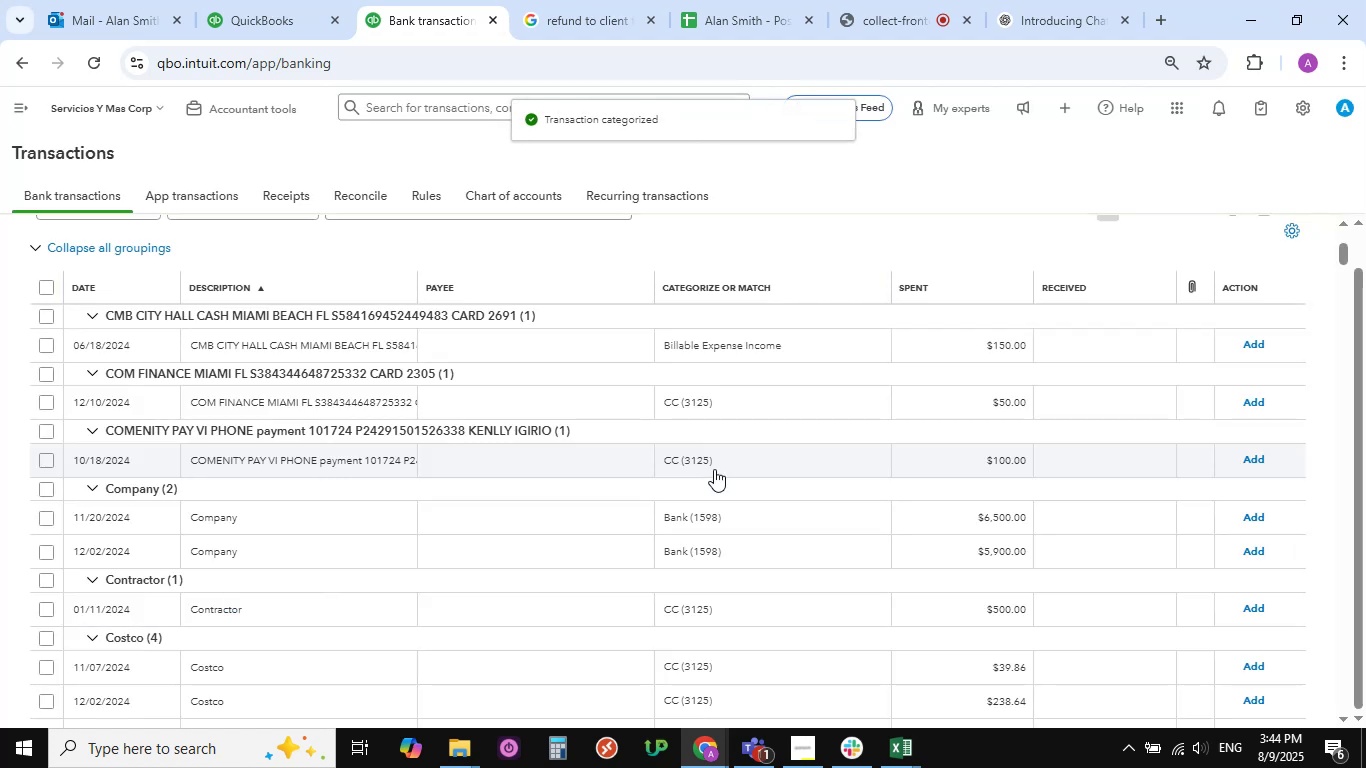 
scroll: coordinate [271, 464], scroll_direction: up, amount: 2.0
 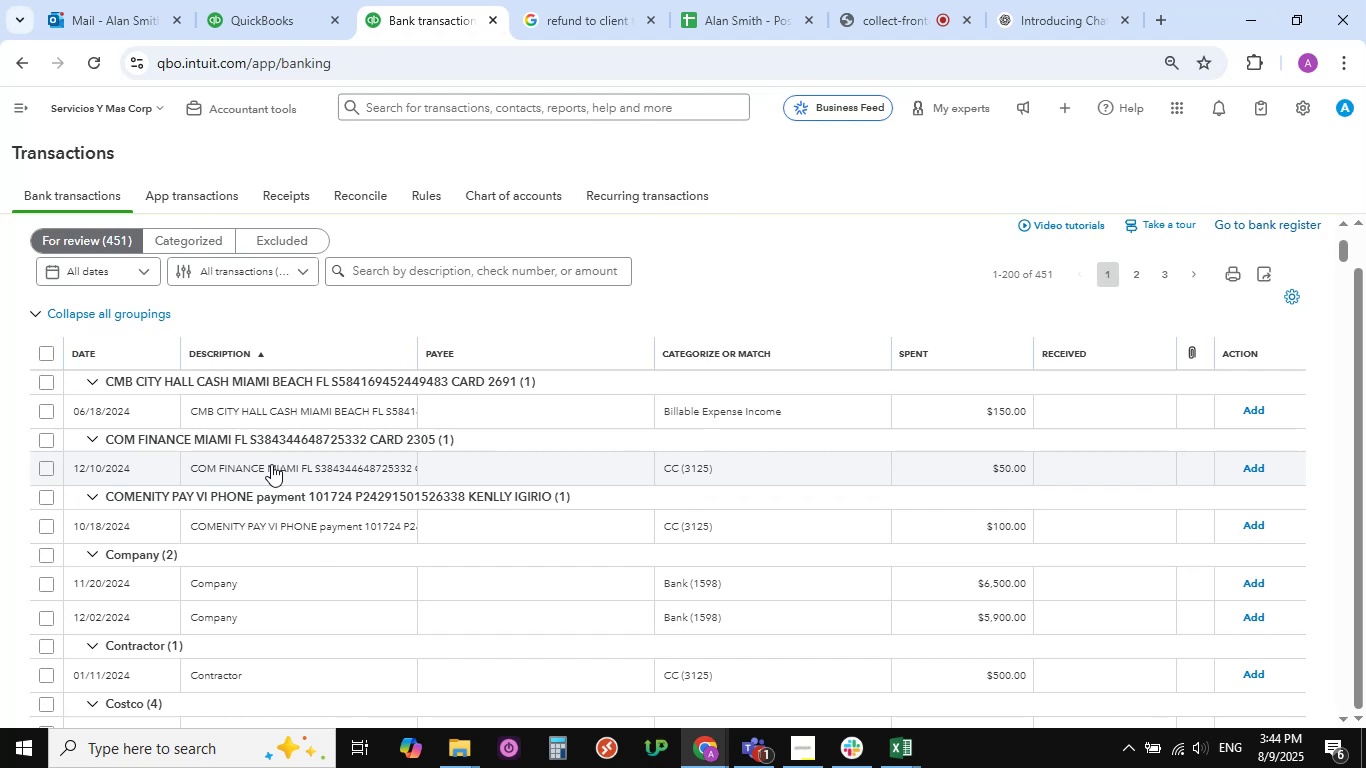 
wait(14.17)
 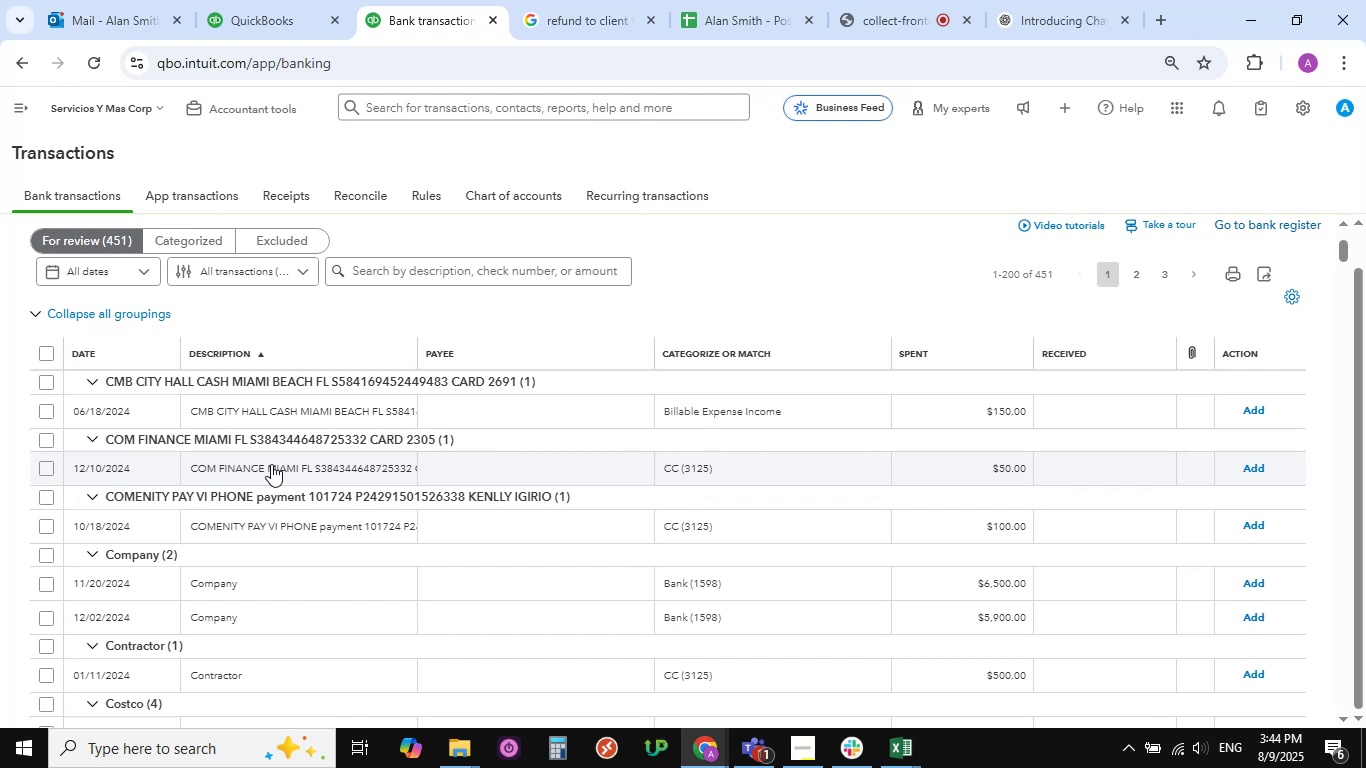 
scroll: coordinate [239, 529], scroll_direction: up, amount: 2.0
 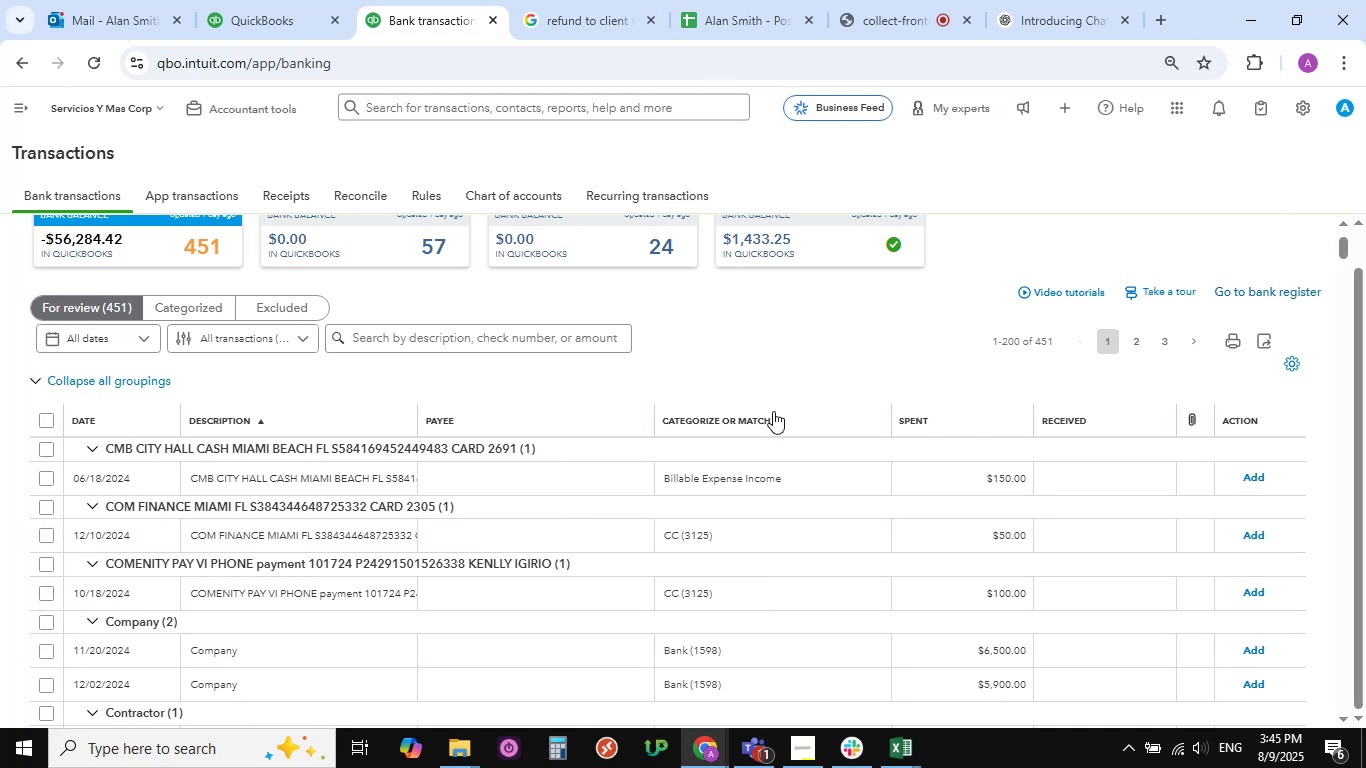 
wait(25.54)
 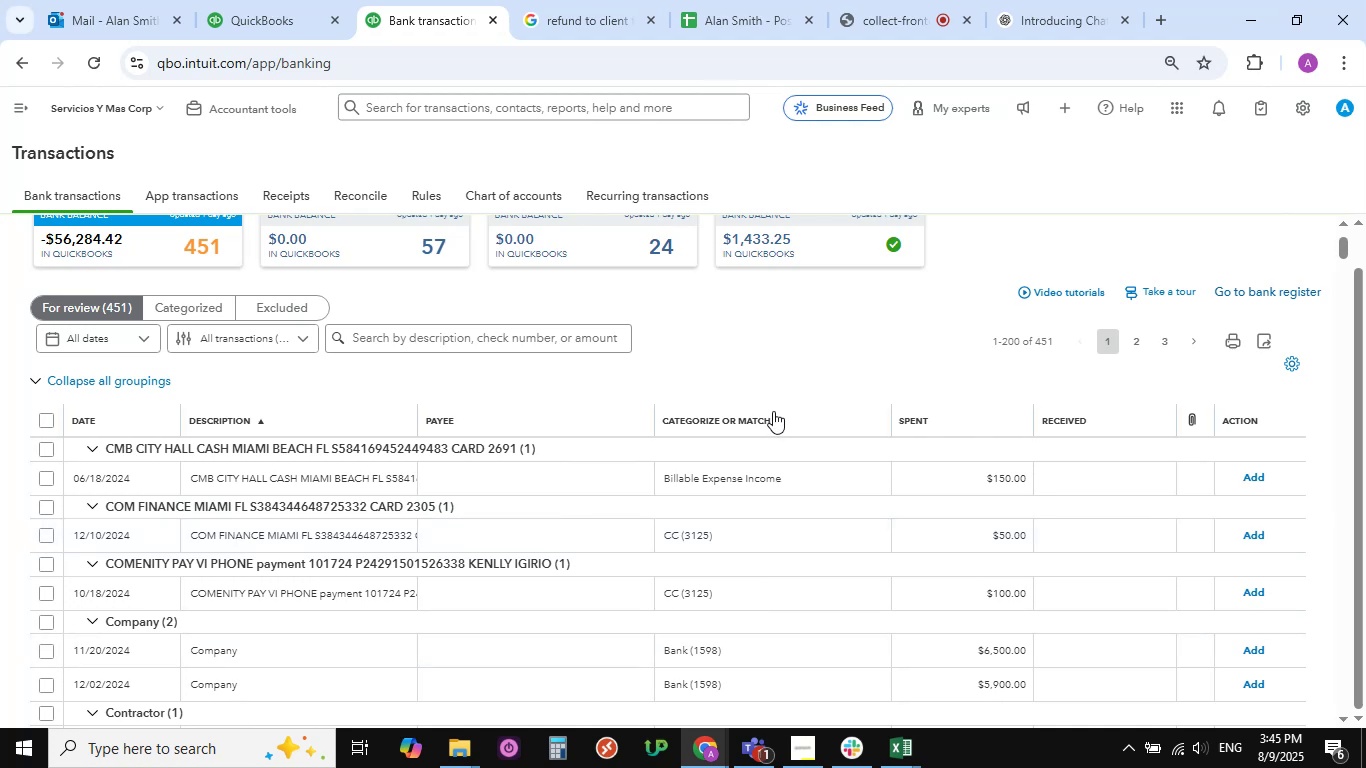 
scroll: coordinate [372, 426], scroll_direction: up, amount: 1.0
 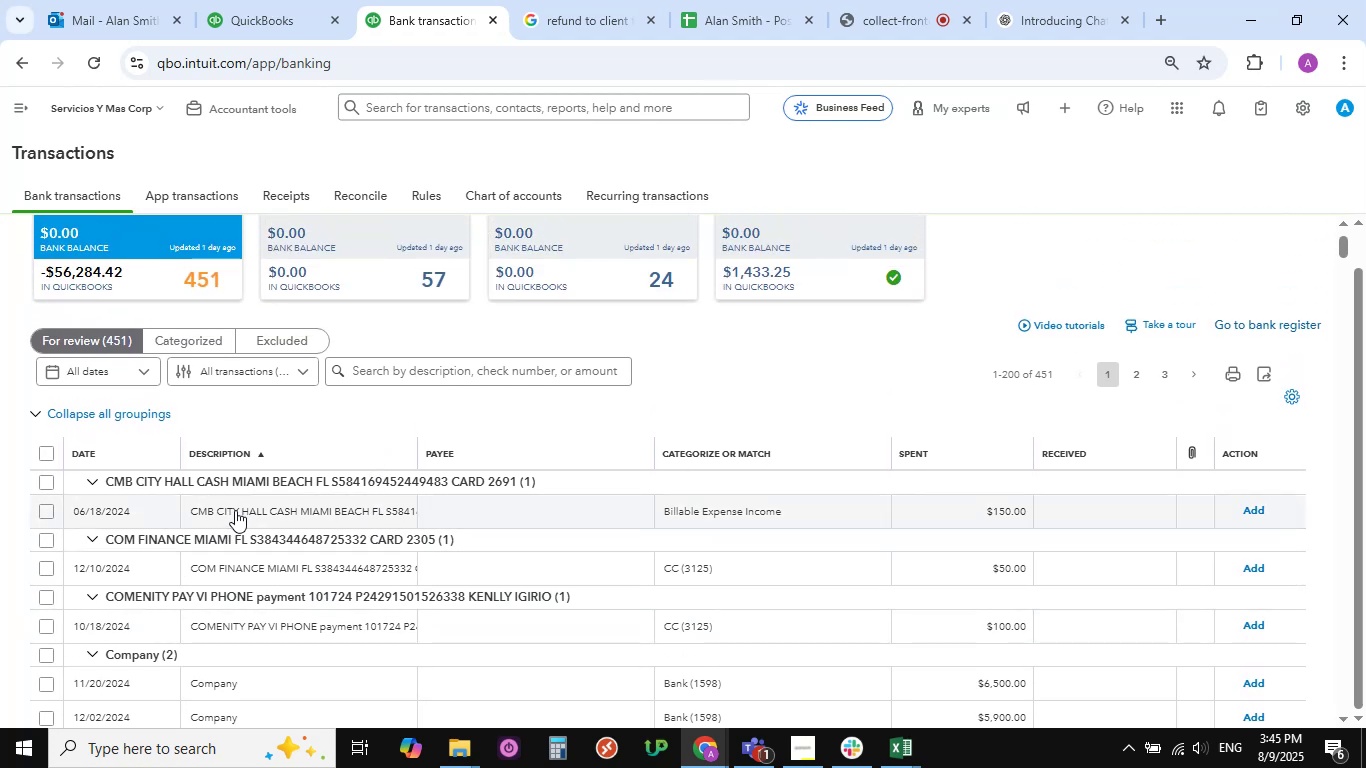 
left_click([235, 510])
 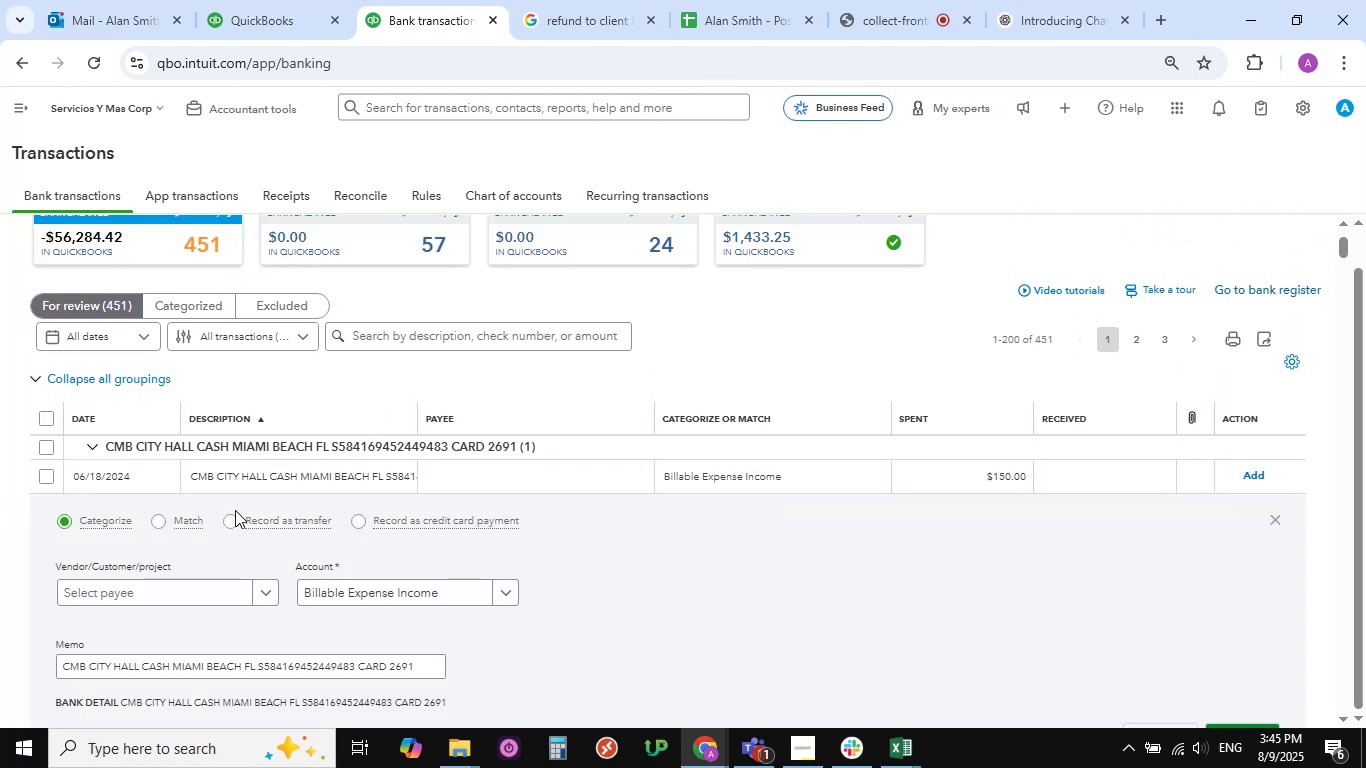 
scroll: coordinate [352, 664], scroll_direction: down, amount: 2.0
 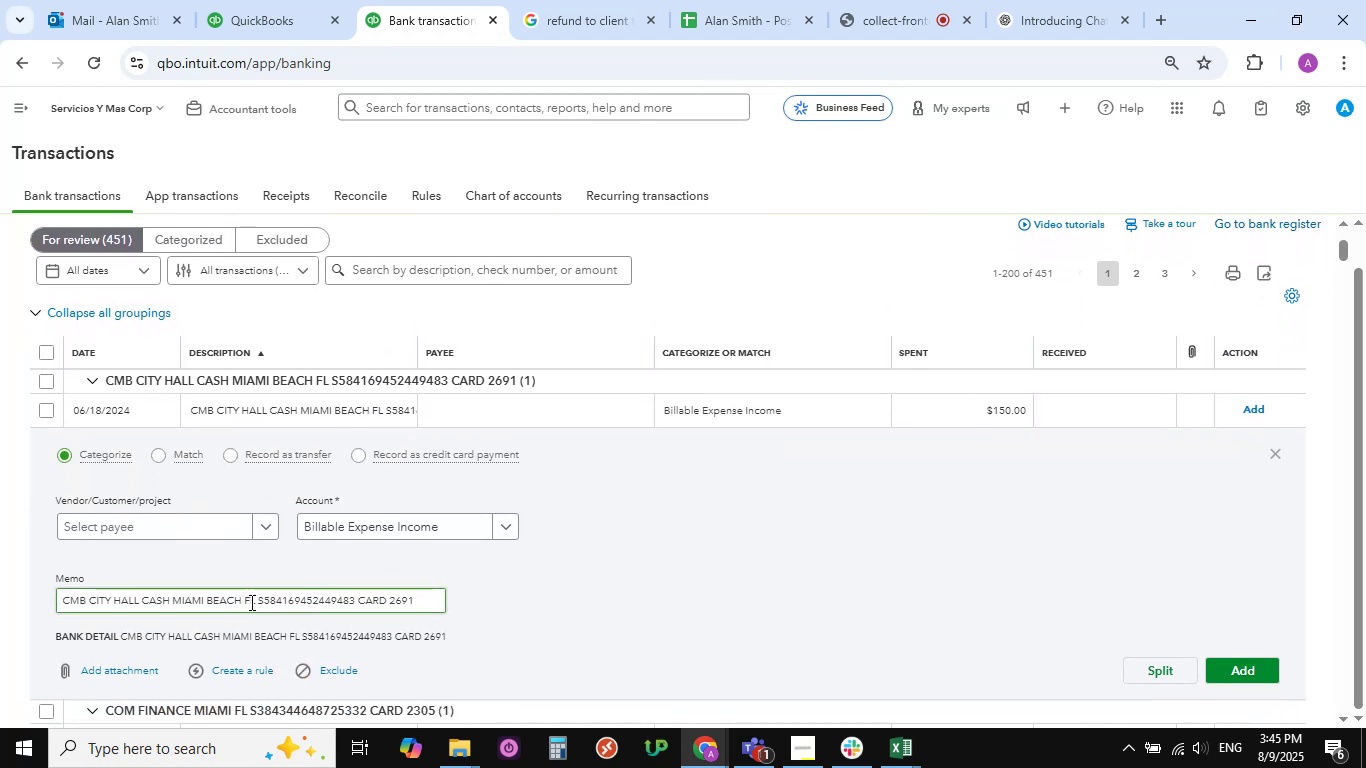 
left_click_drag(start_coordinate=[254, 601], to_coordinate=[61, 598])
 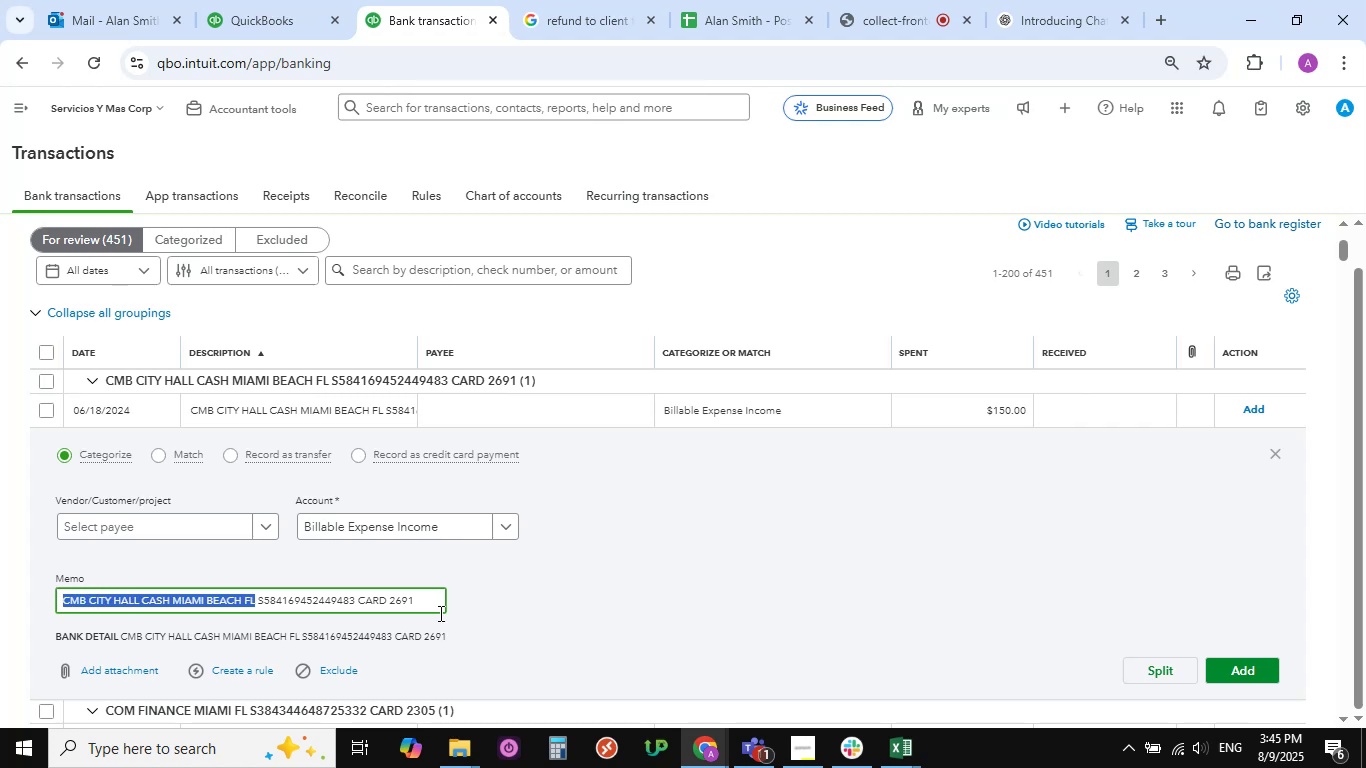 
key(Control+C)
 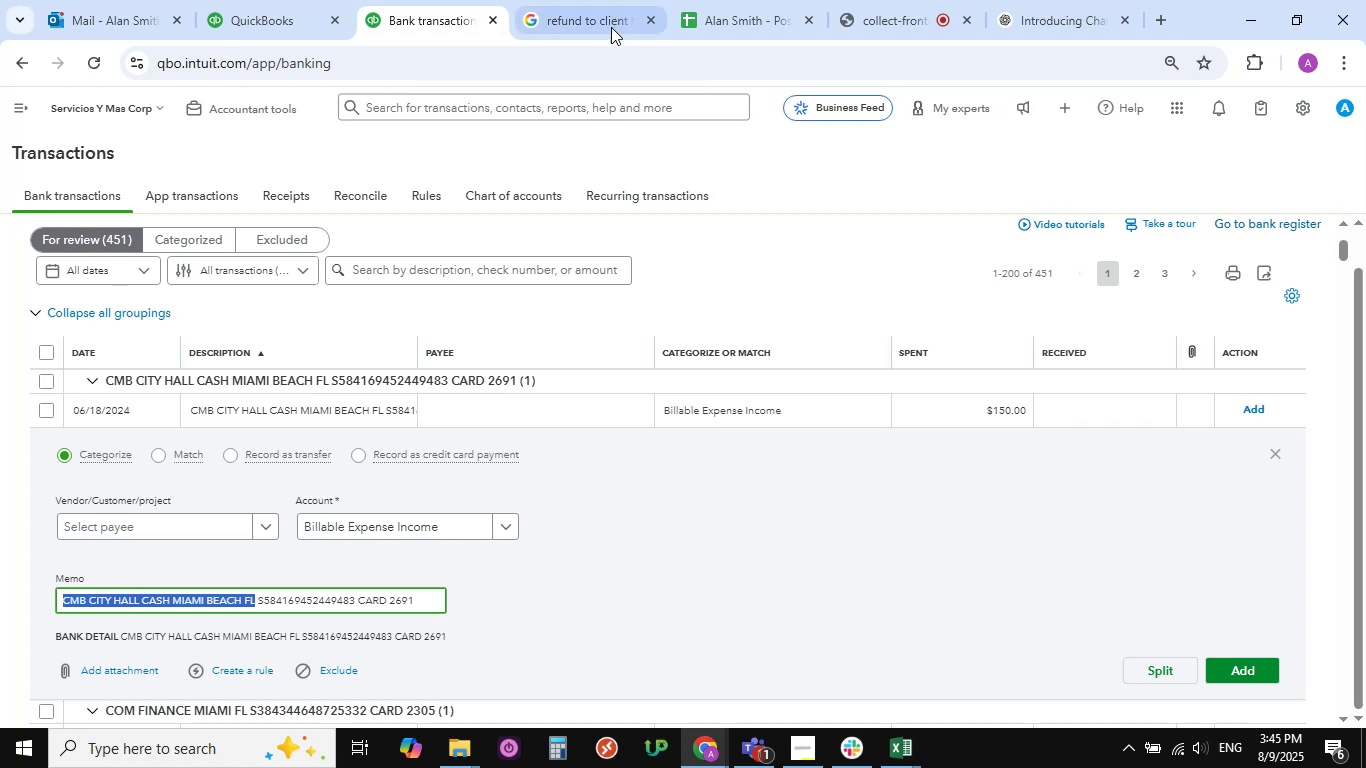 
left_click([602, 22])
 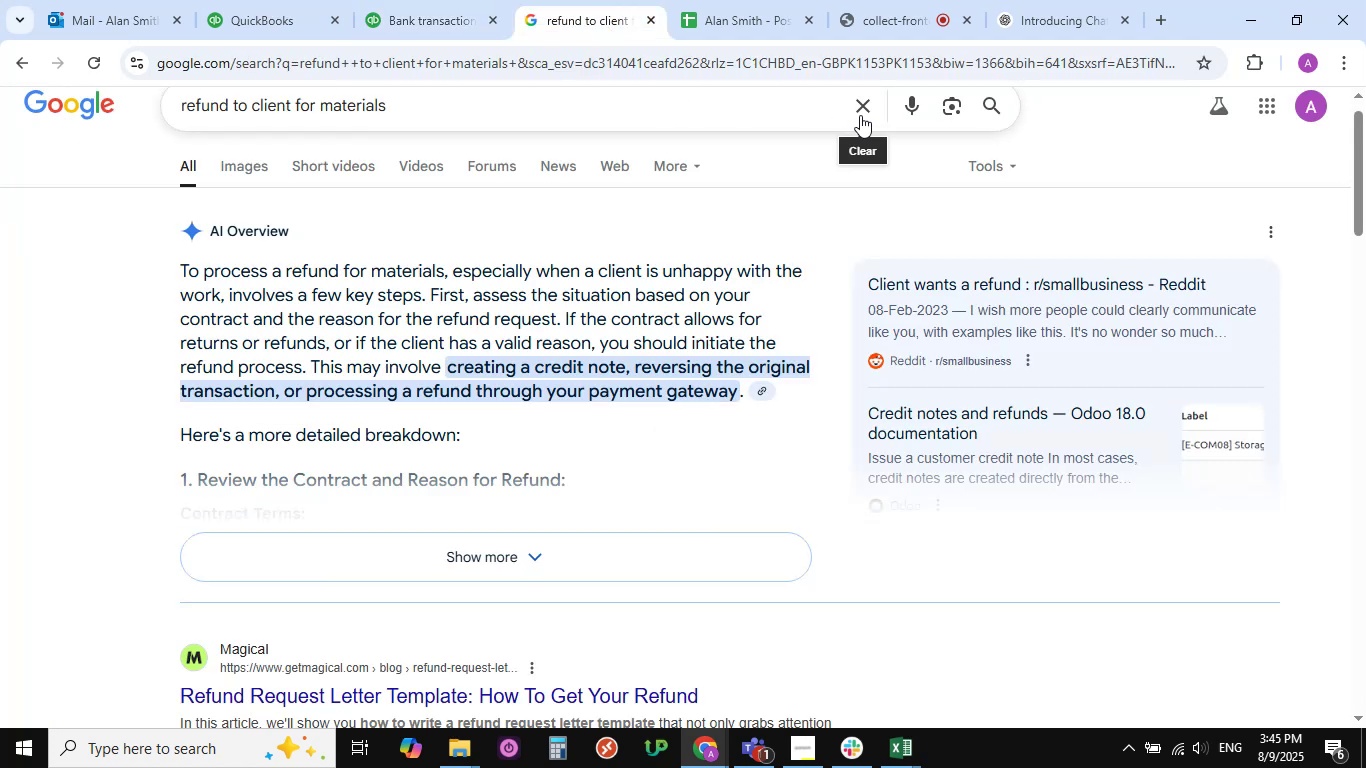 
left_click([861, 104])
 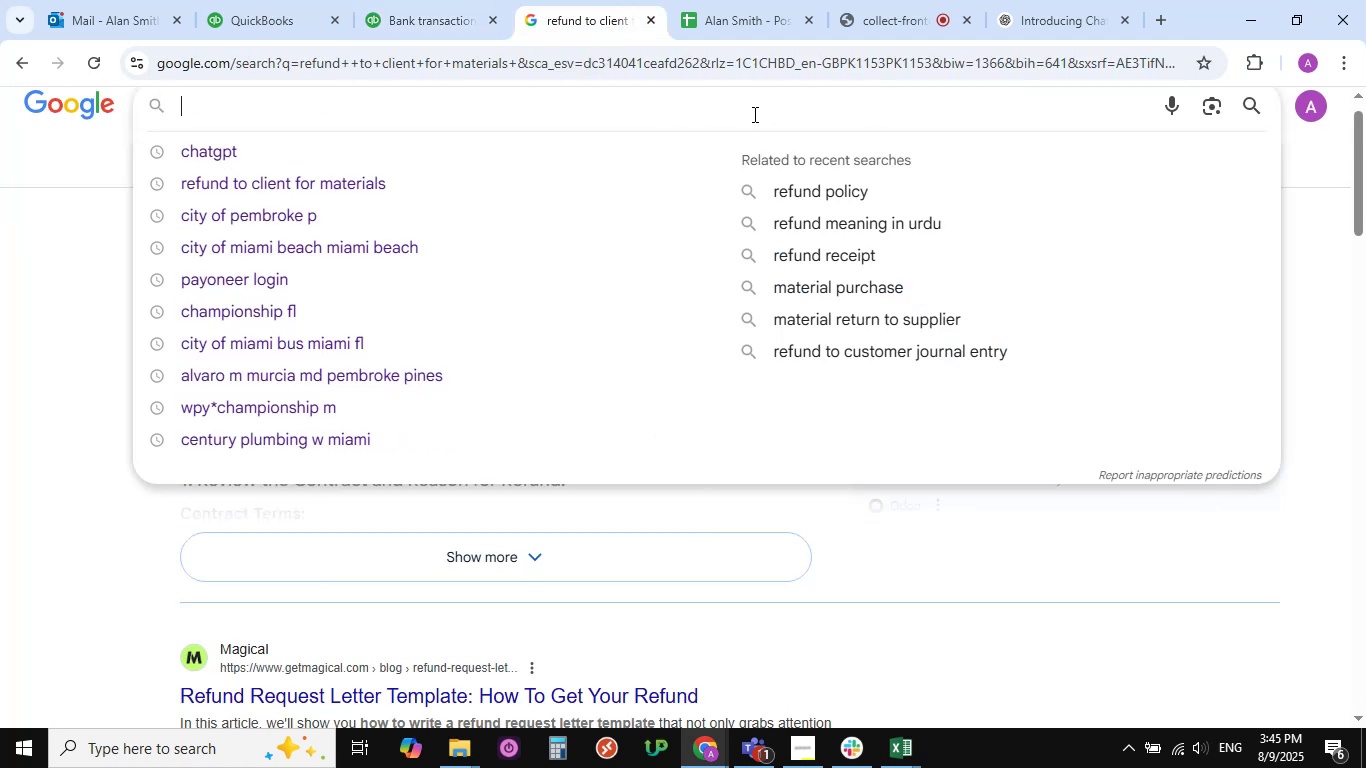 
left_click([752, 114])
 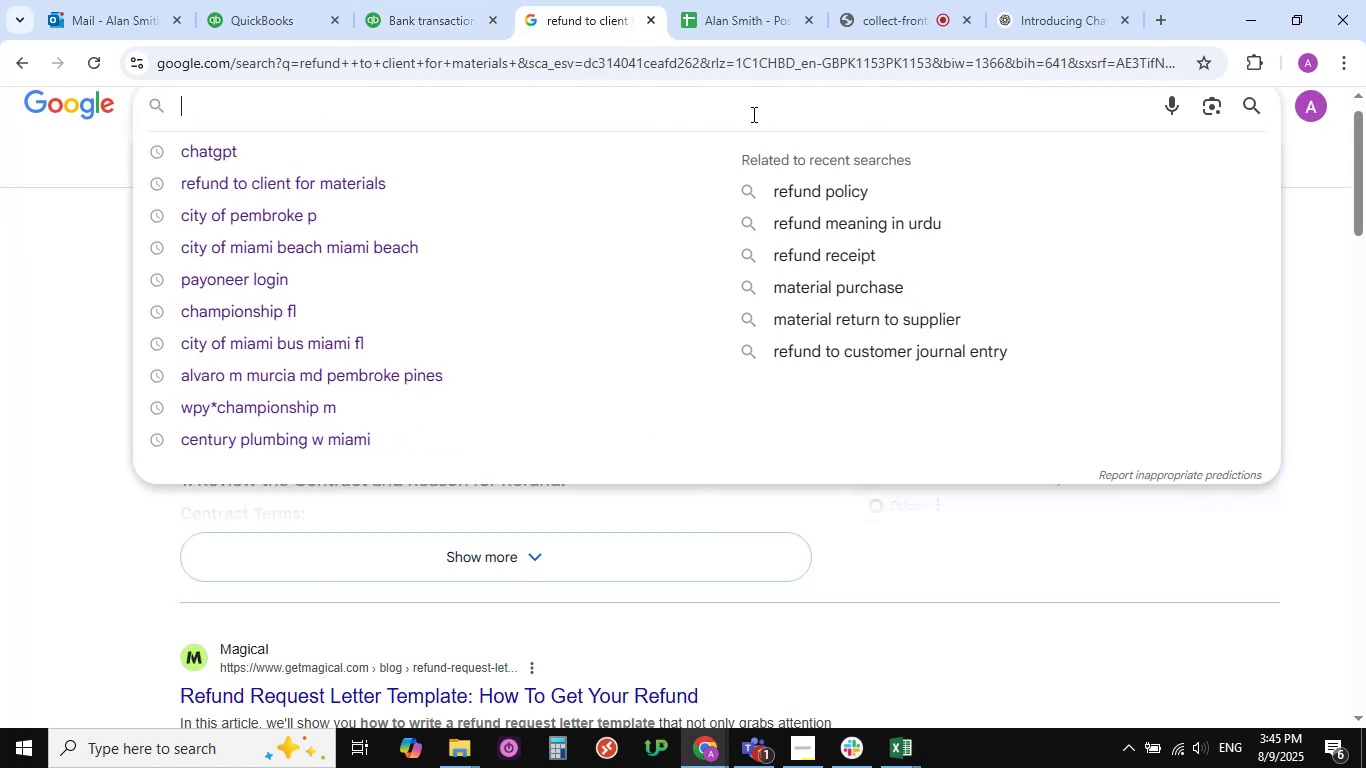 
key(Control+V)
 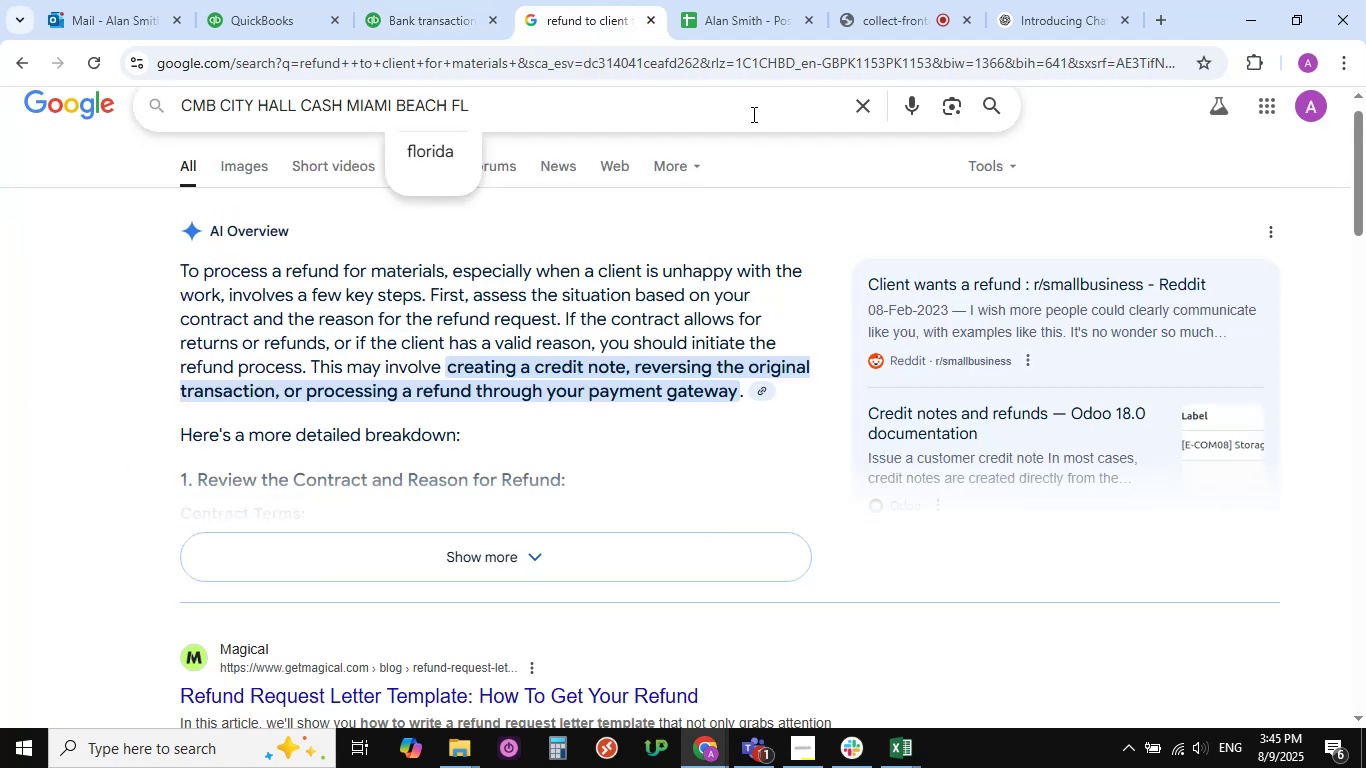 
key(NumpadEnter)
 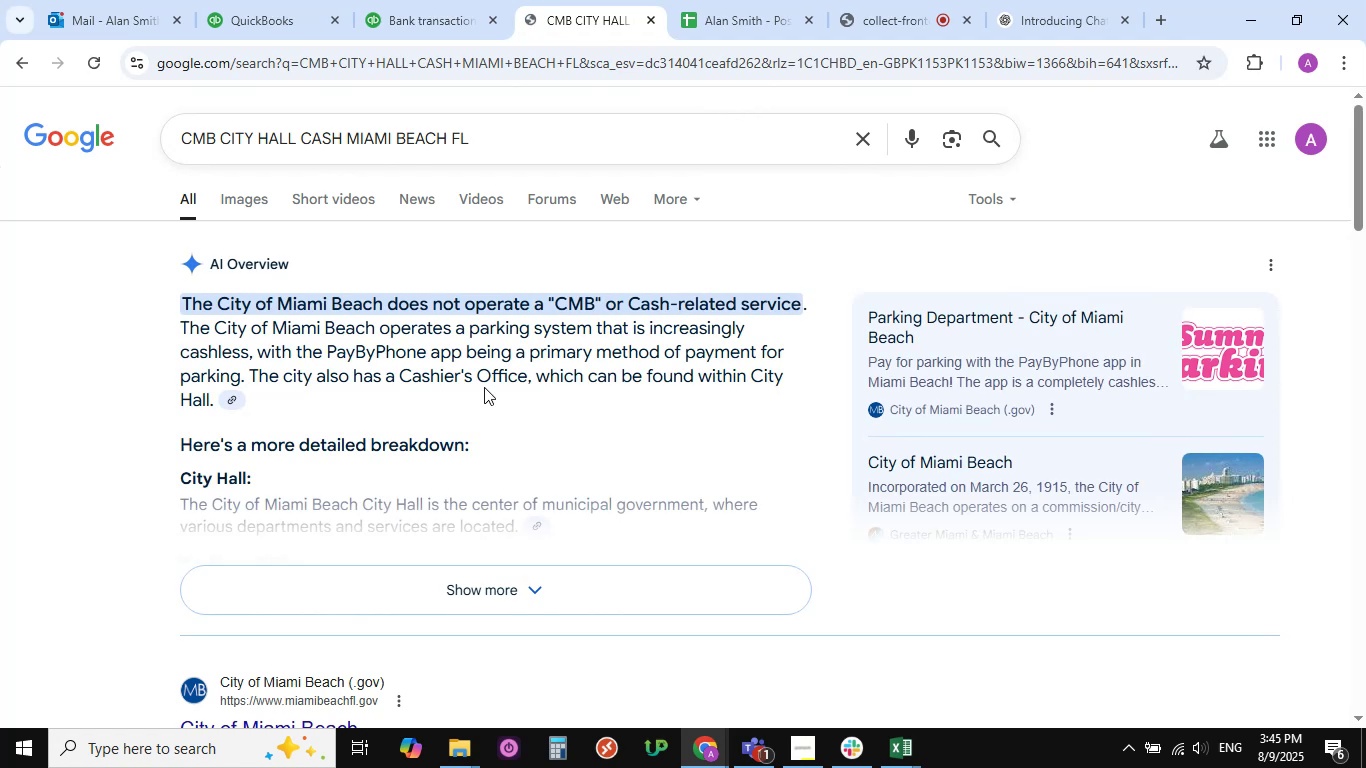 
scroll: coordinate [484, 387], scroll_direction: down, amount: 2.0
 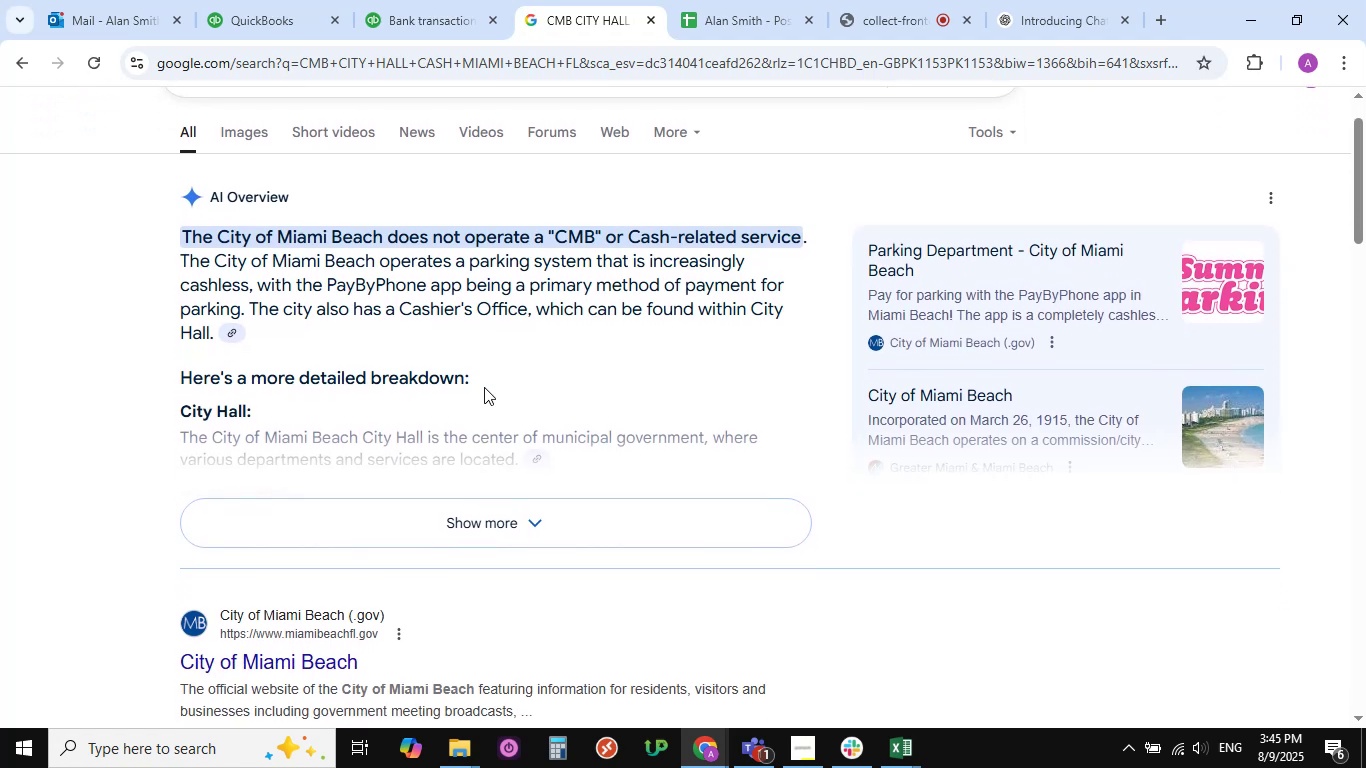 
scroll: coordinate [484, 387], scroll_direction: up, amount: 3.0
 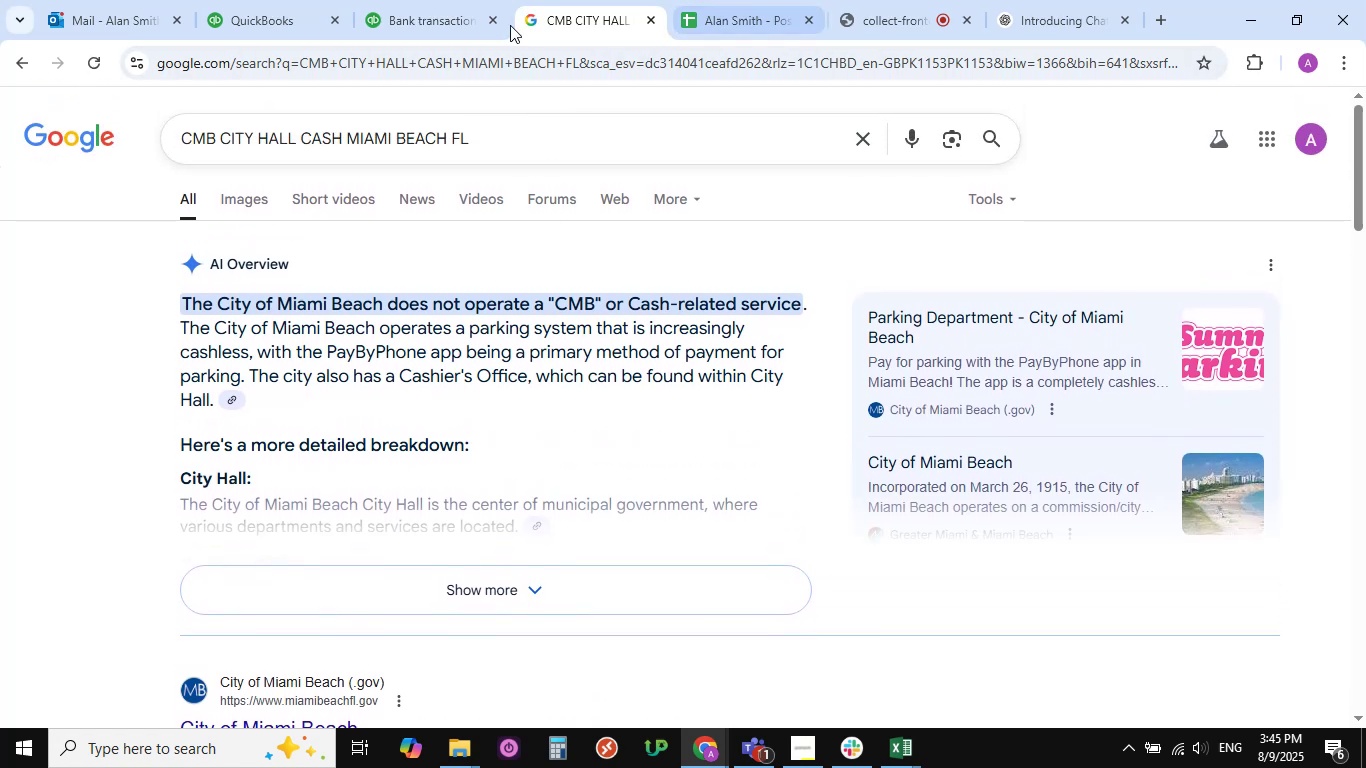 
left_click([423, 17])
 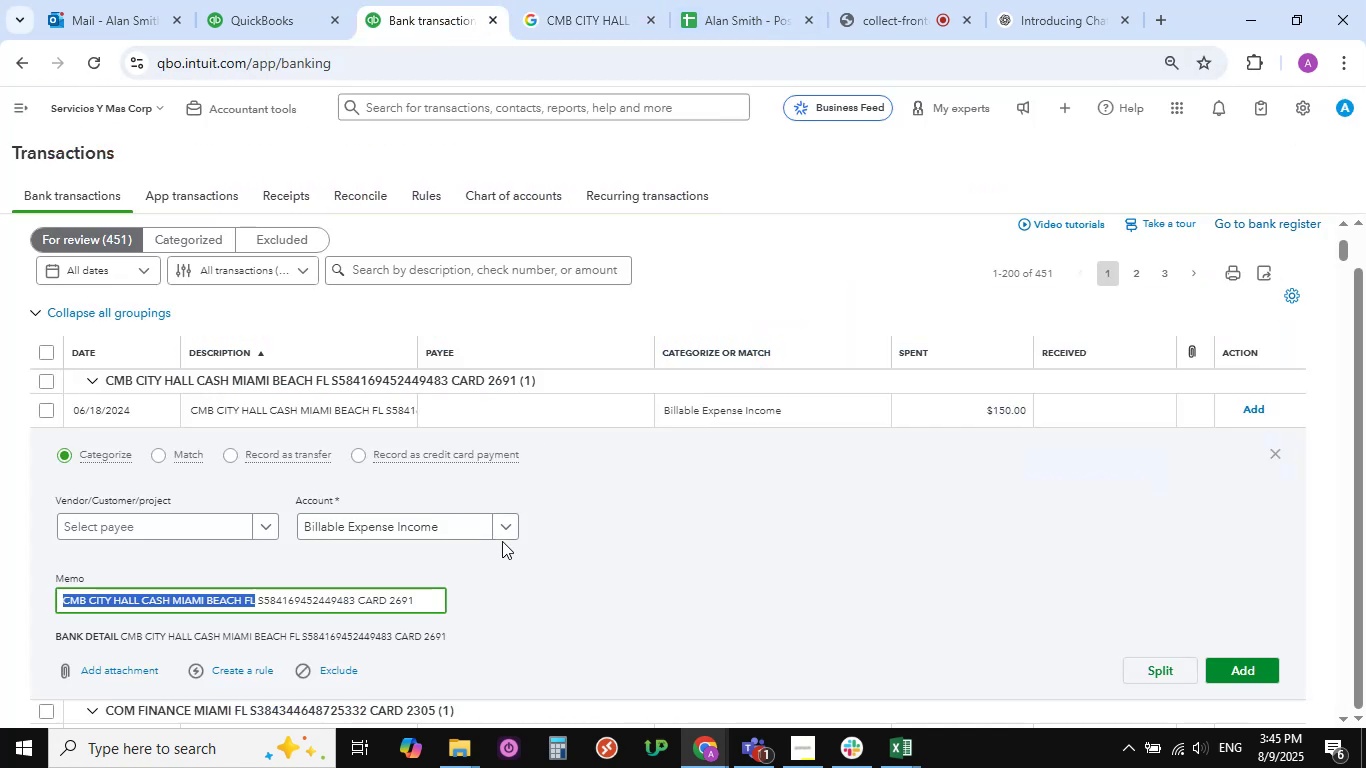 
left_click([505, 525])
 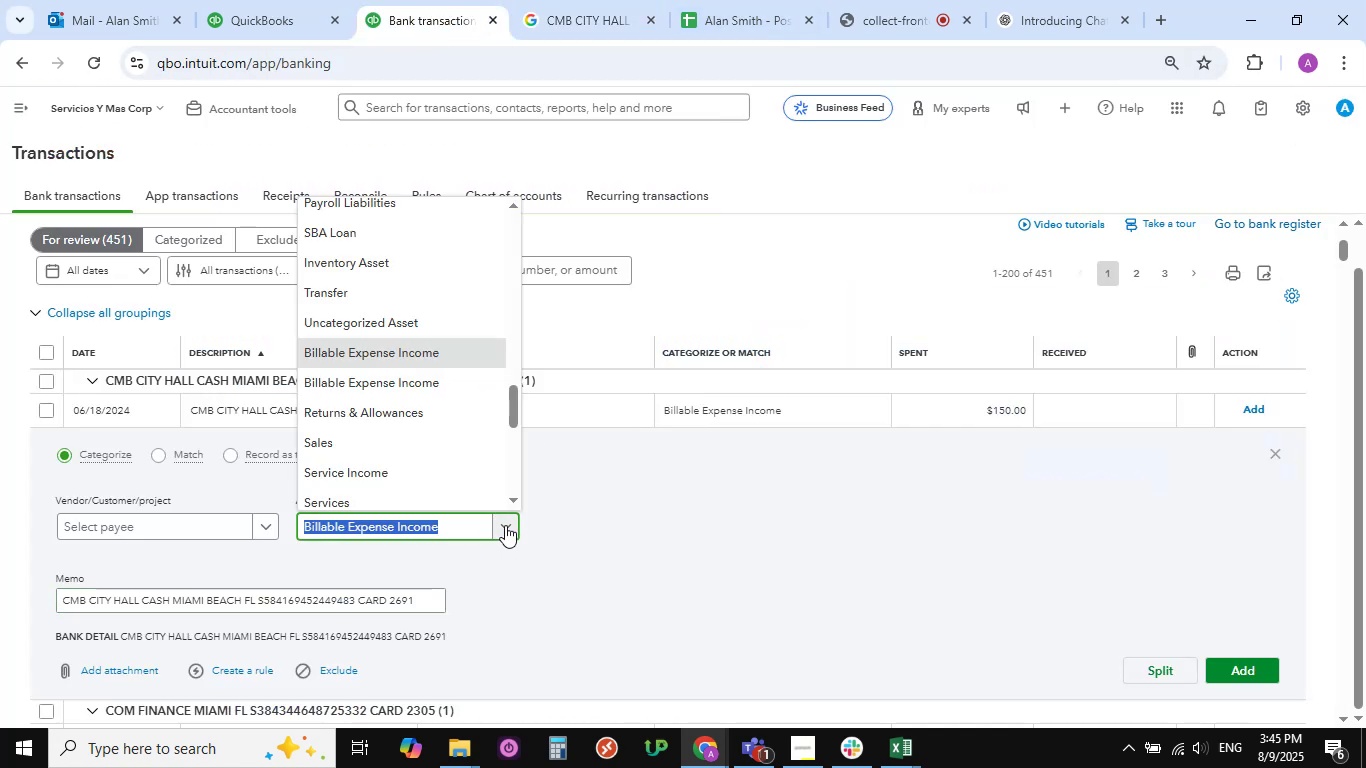 
scroll: coordinate [375, 339], scroll_direction: up, amount: 4.0
 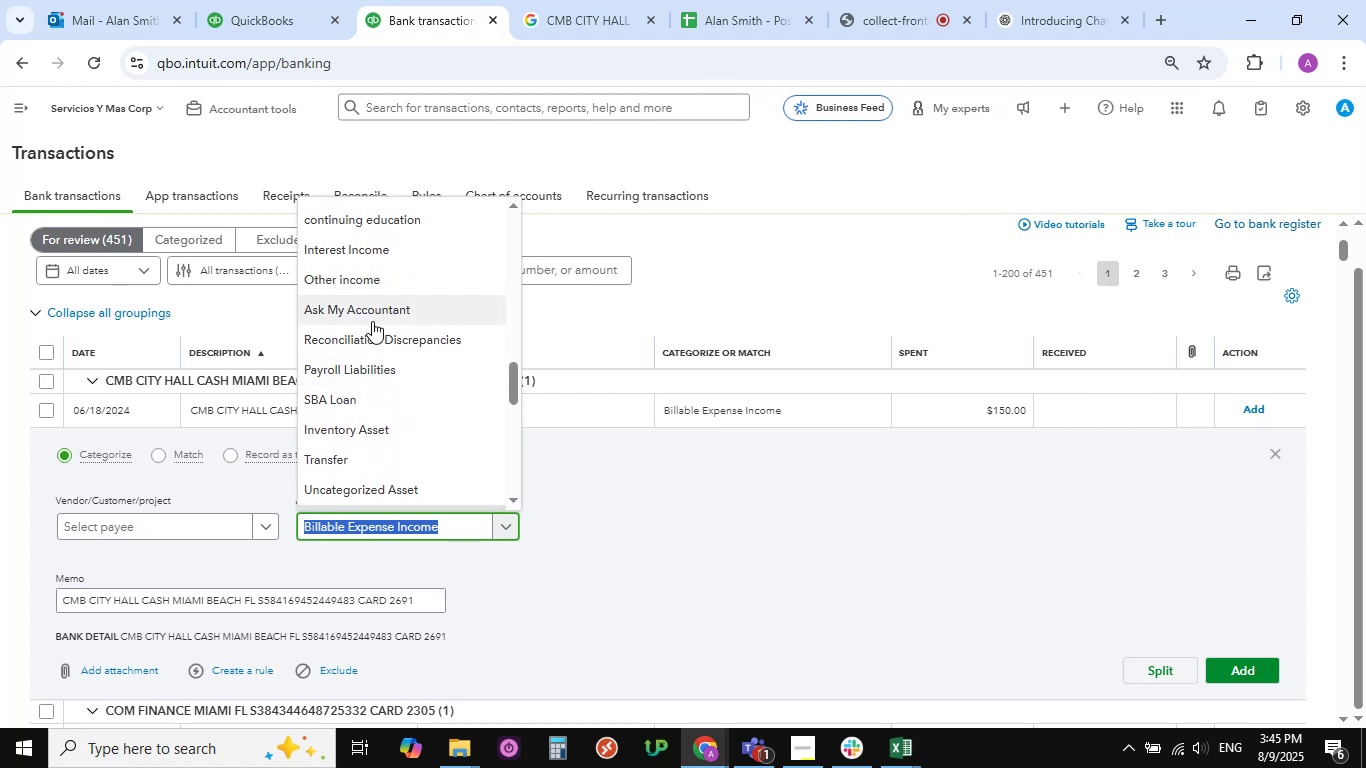 
left_click([371, 313])
 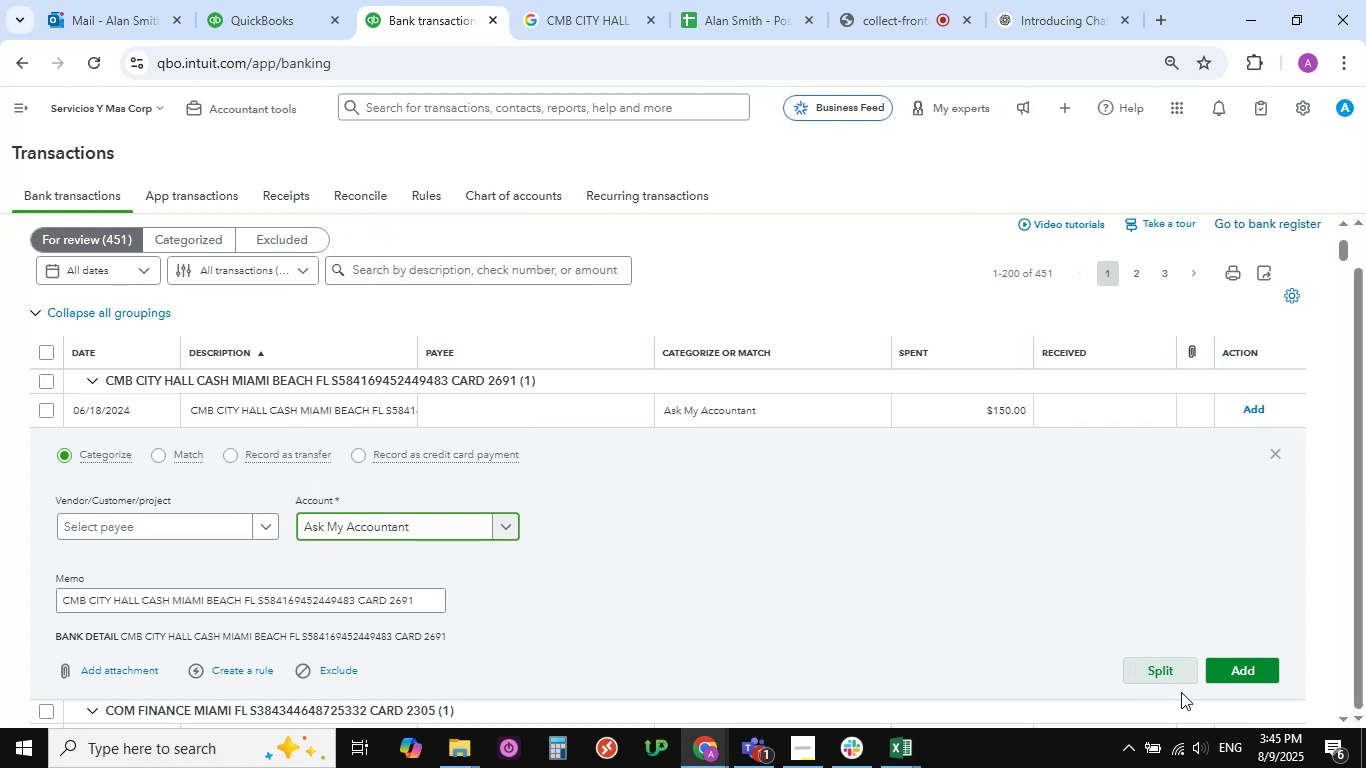 
left_click([1235, 670])
 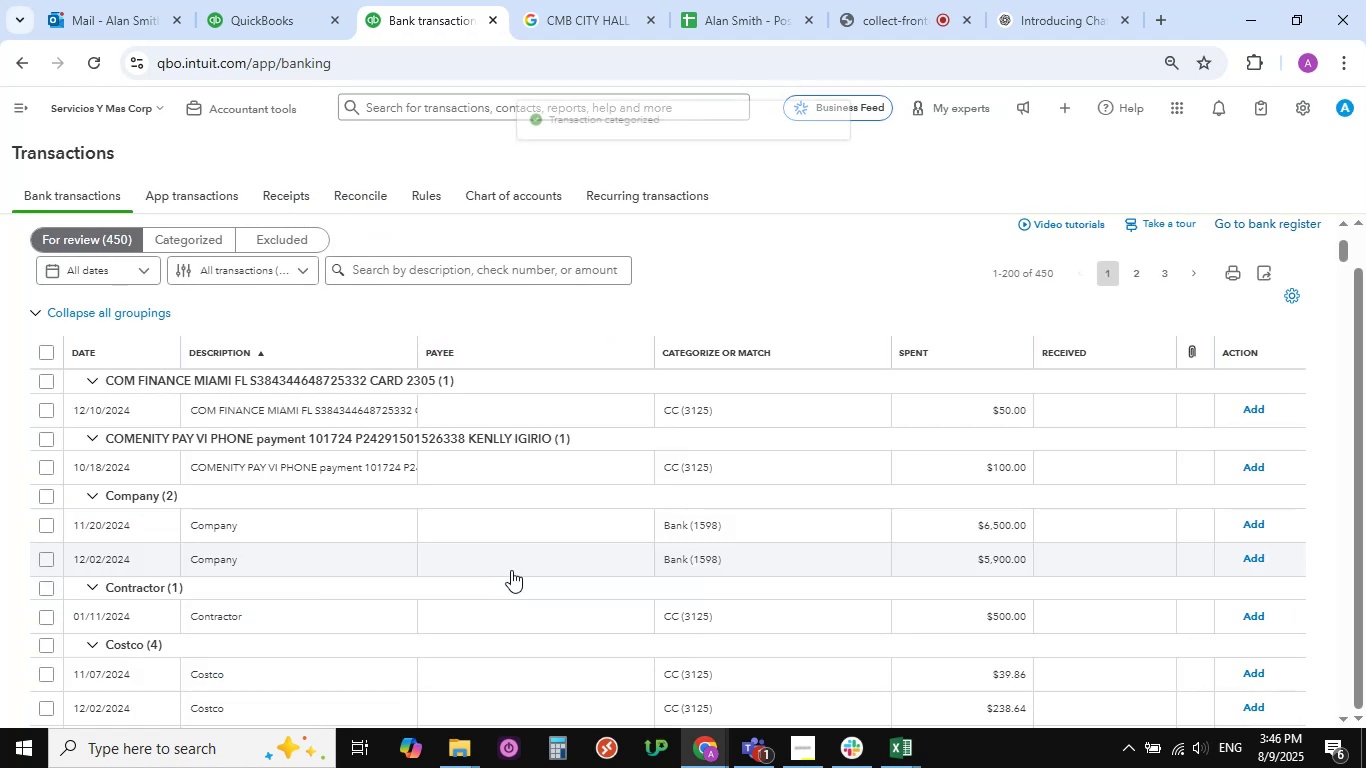 
wait(6.5)
 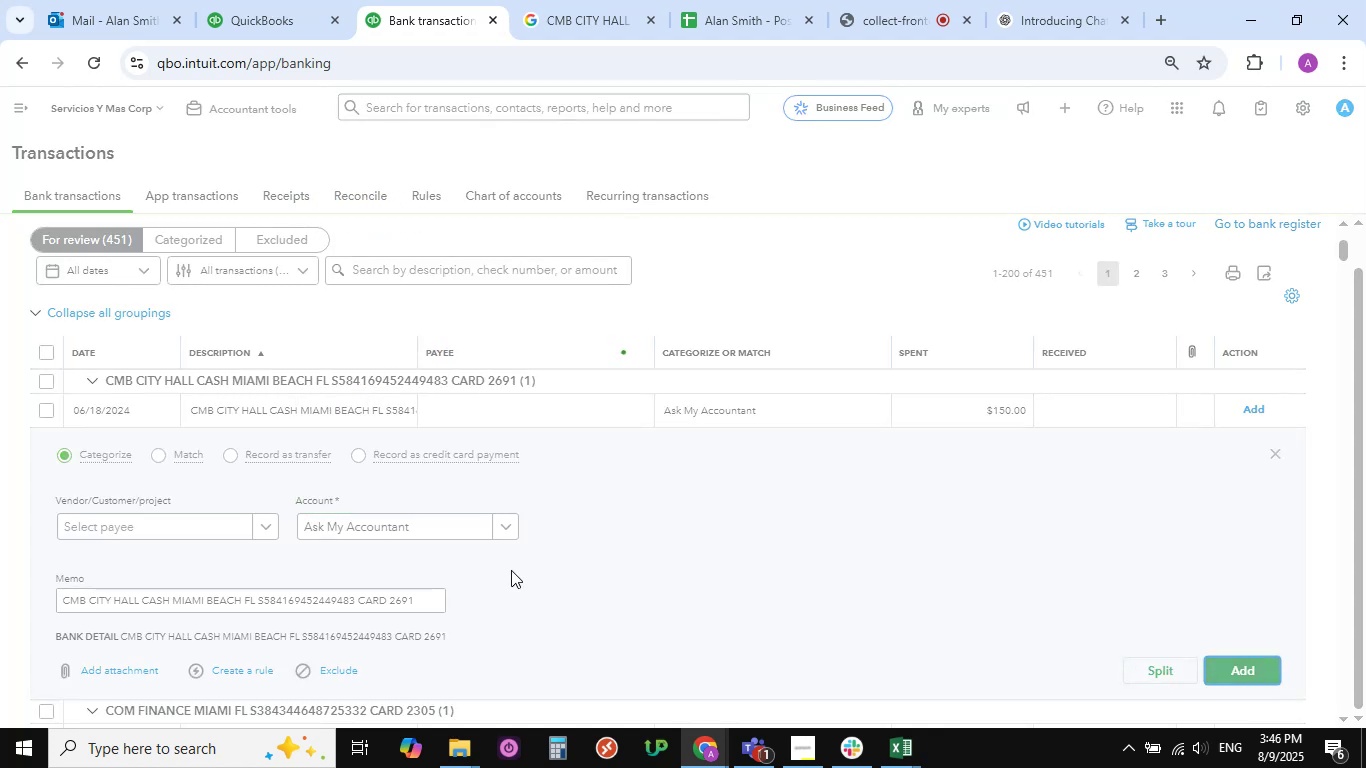 
scroll: coordinate [340, 495], scroll_direction: up, amount: 1.0
 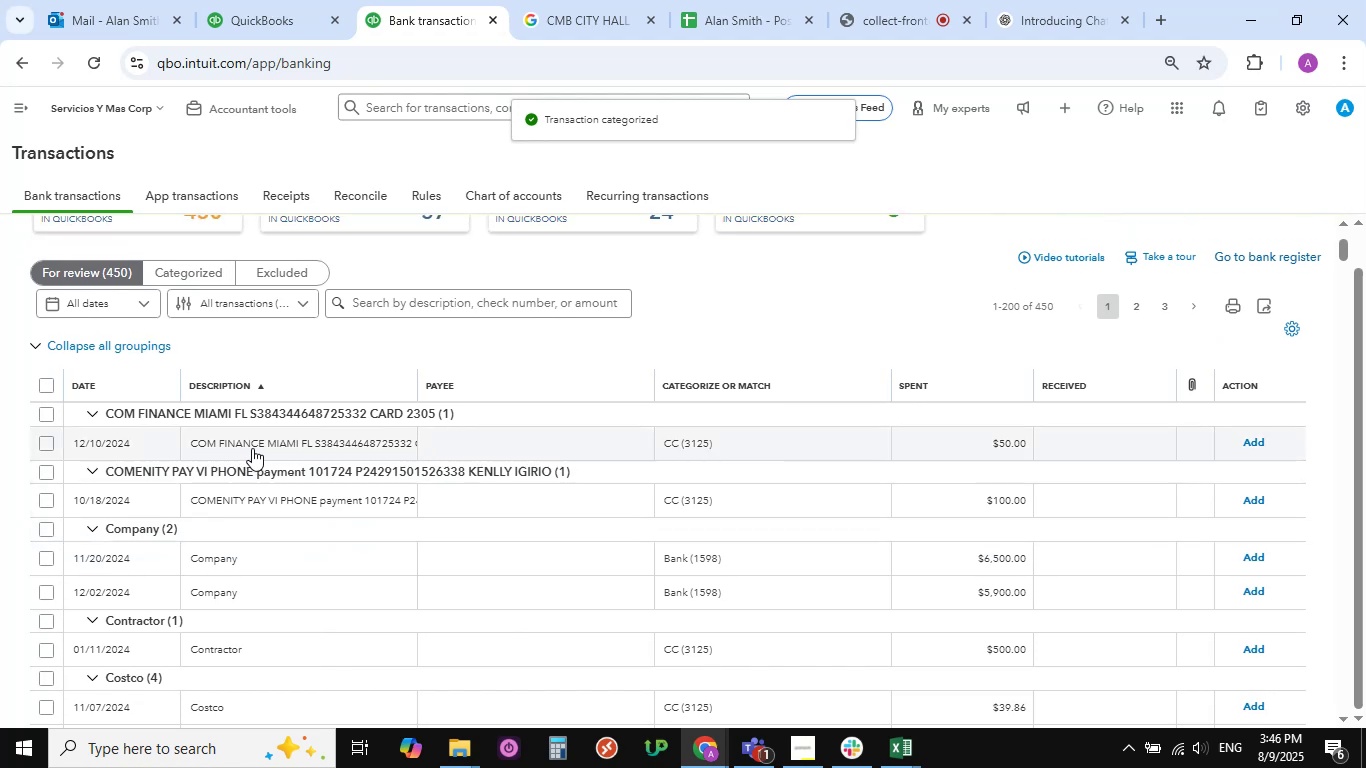 
left_click([254, 444])
 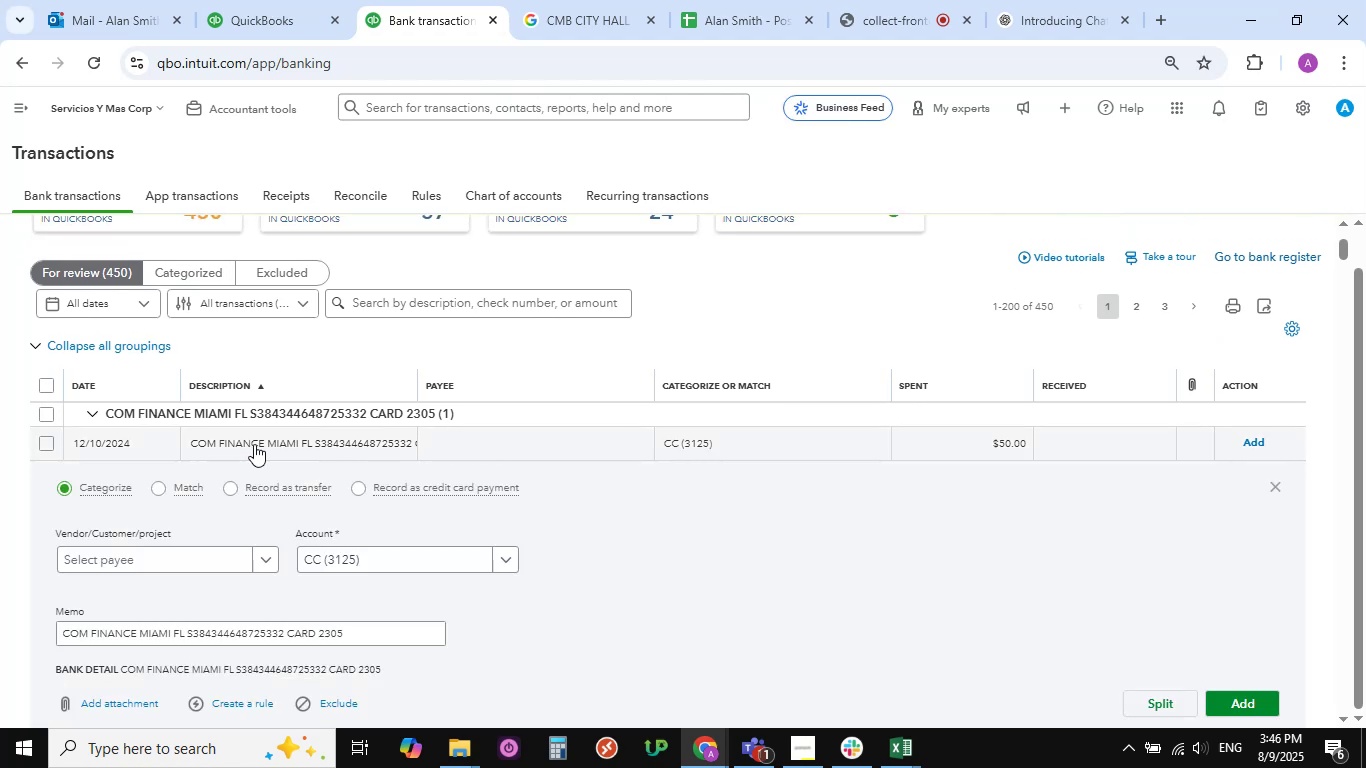 
scroll: coordinate [253, 444], scroll_direction: down, amount: 4.0
 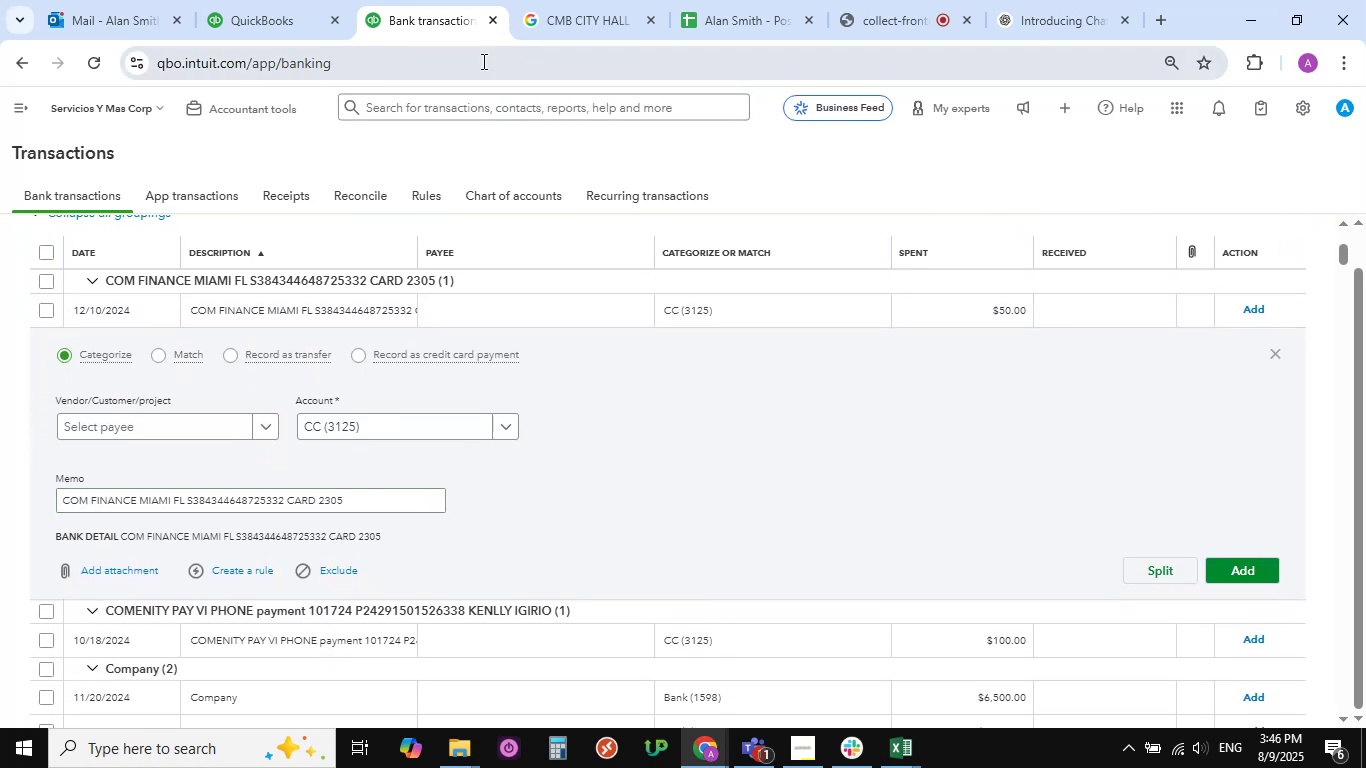 
wait(7.01)
 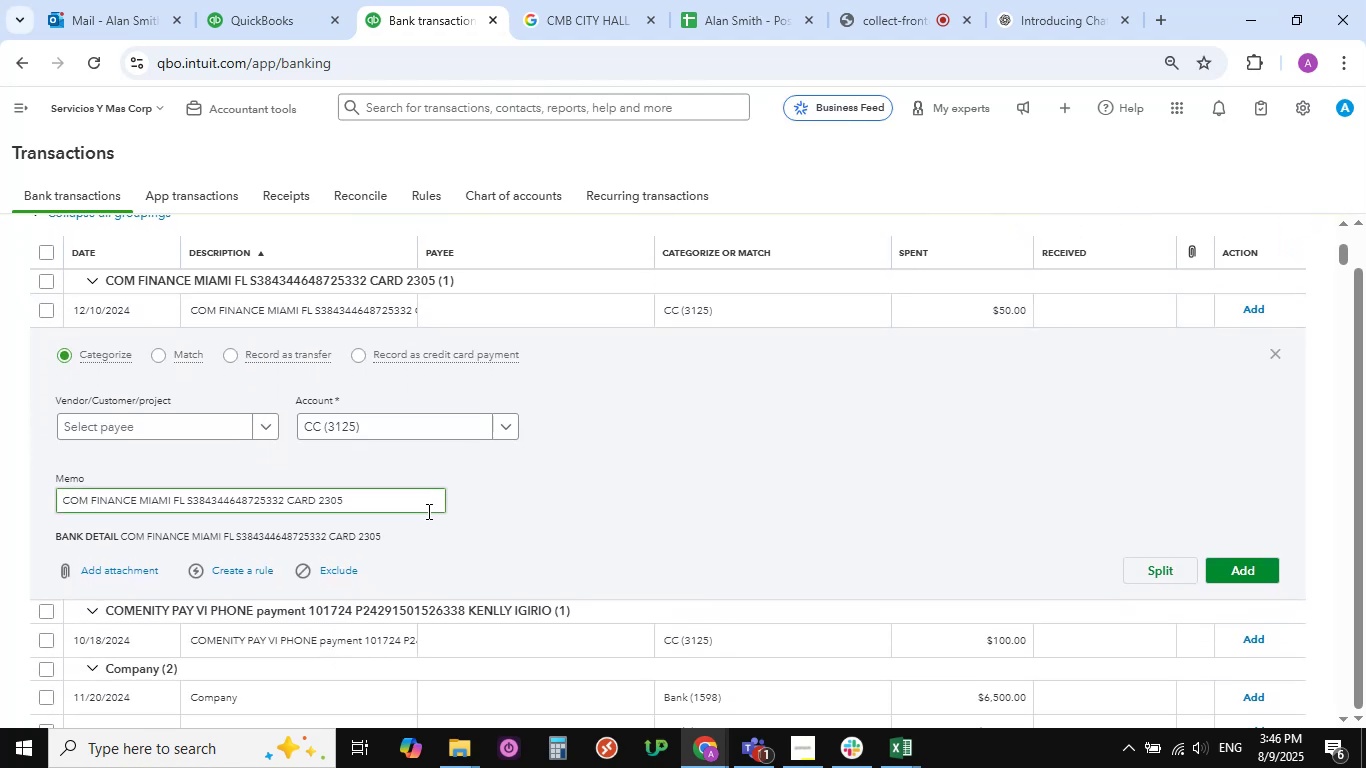 
left_click([589, 24])
 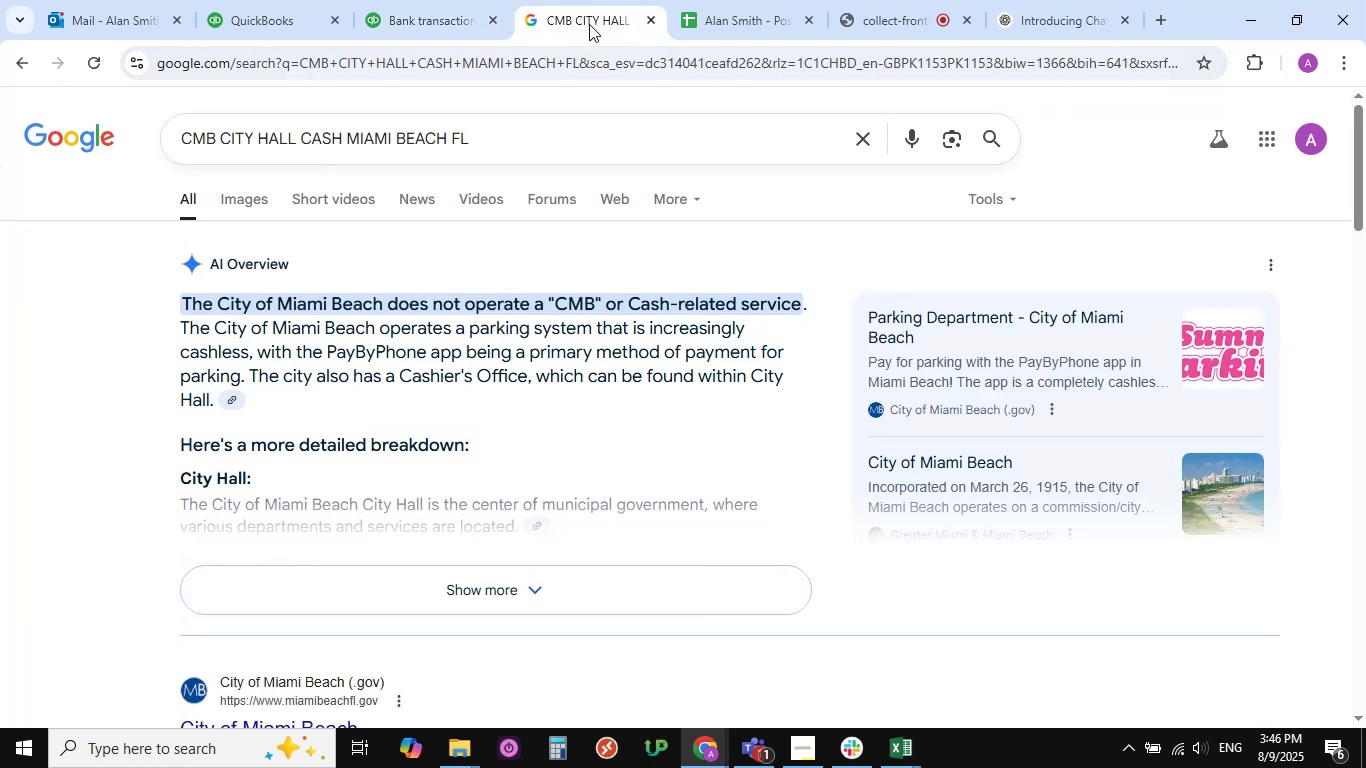 
left_click([419, 20])
 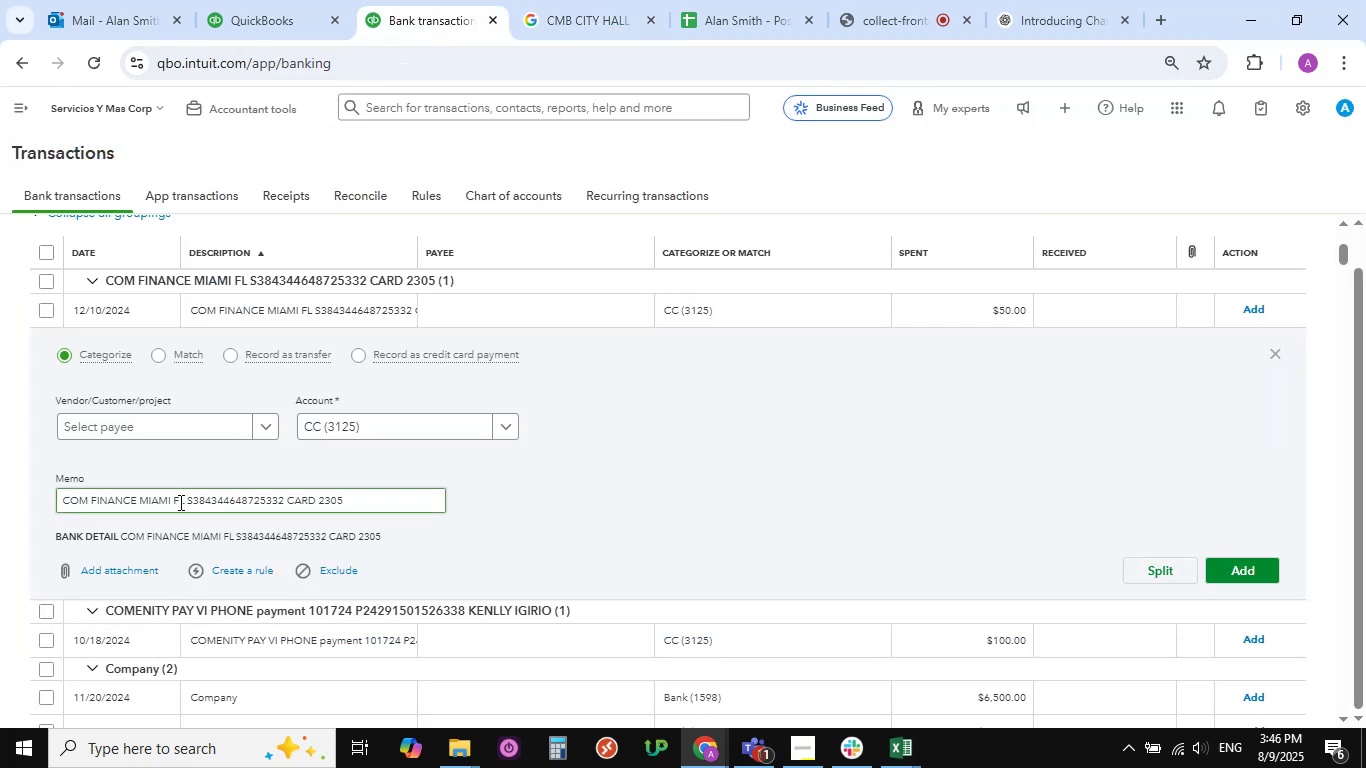 
left_click_drag(start_coordinate=[184, 501], to_coordinate=[41, 502])
 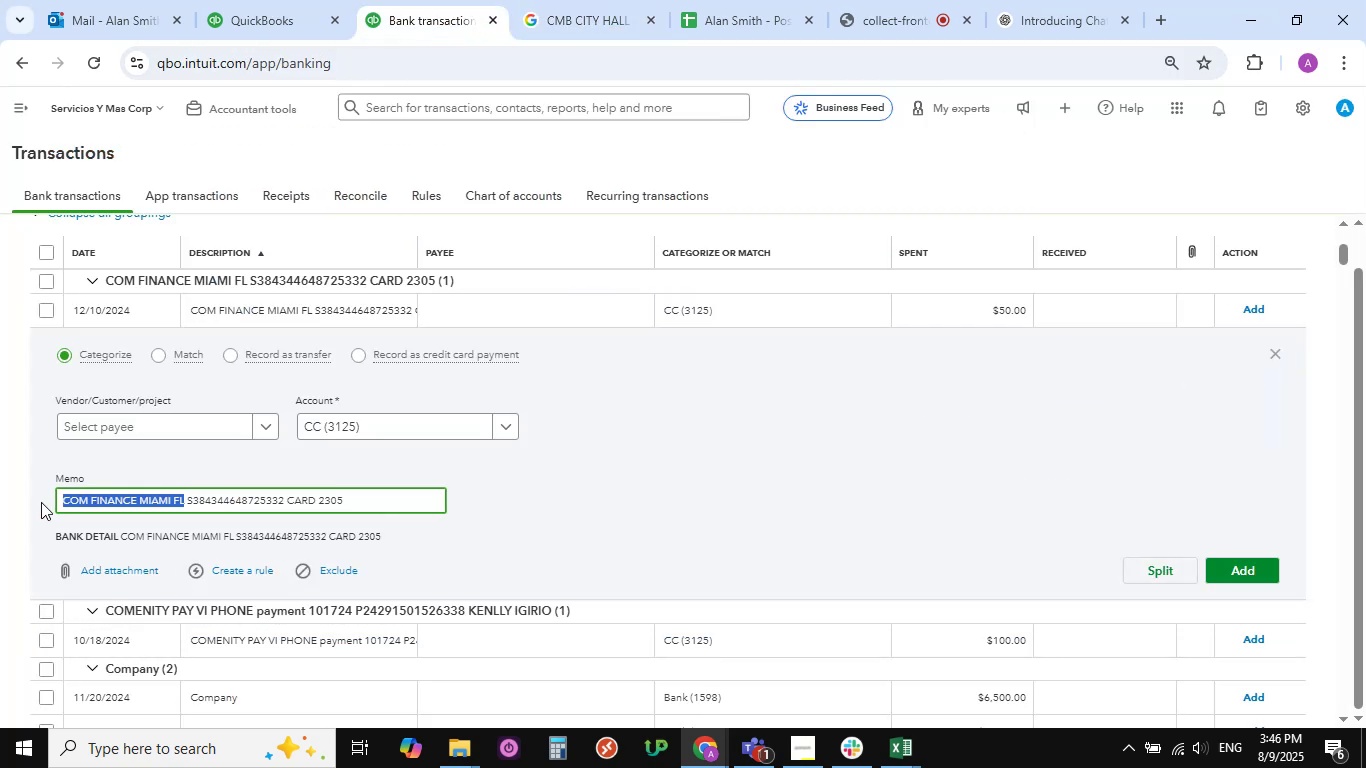 
key(Control+C)
 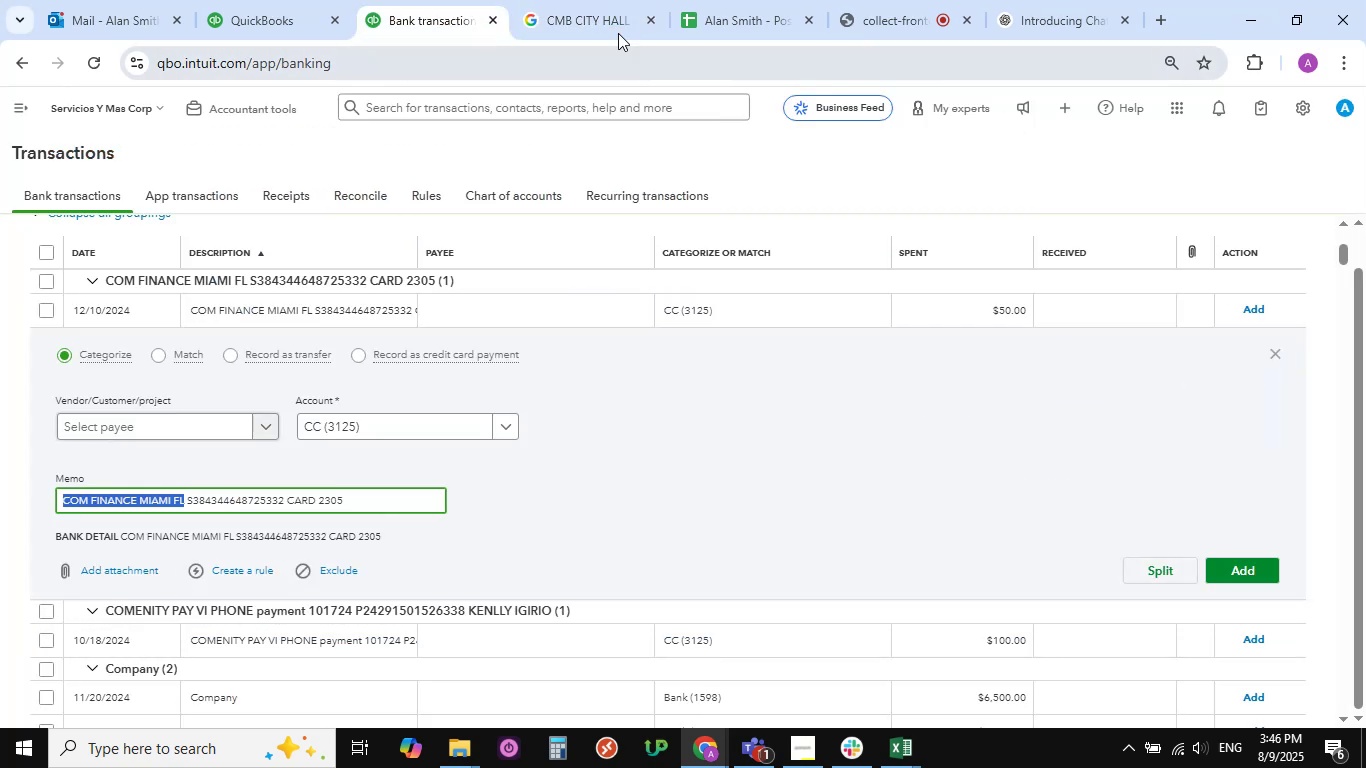 
left_click([603, 12])
 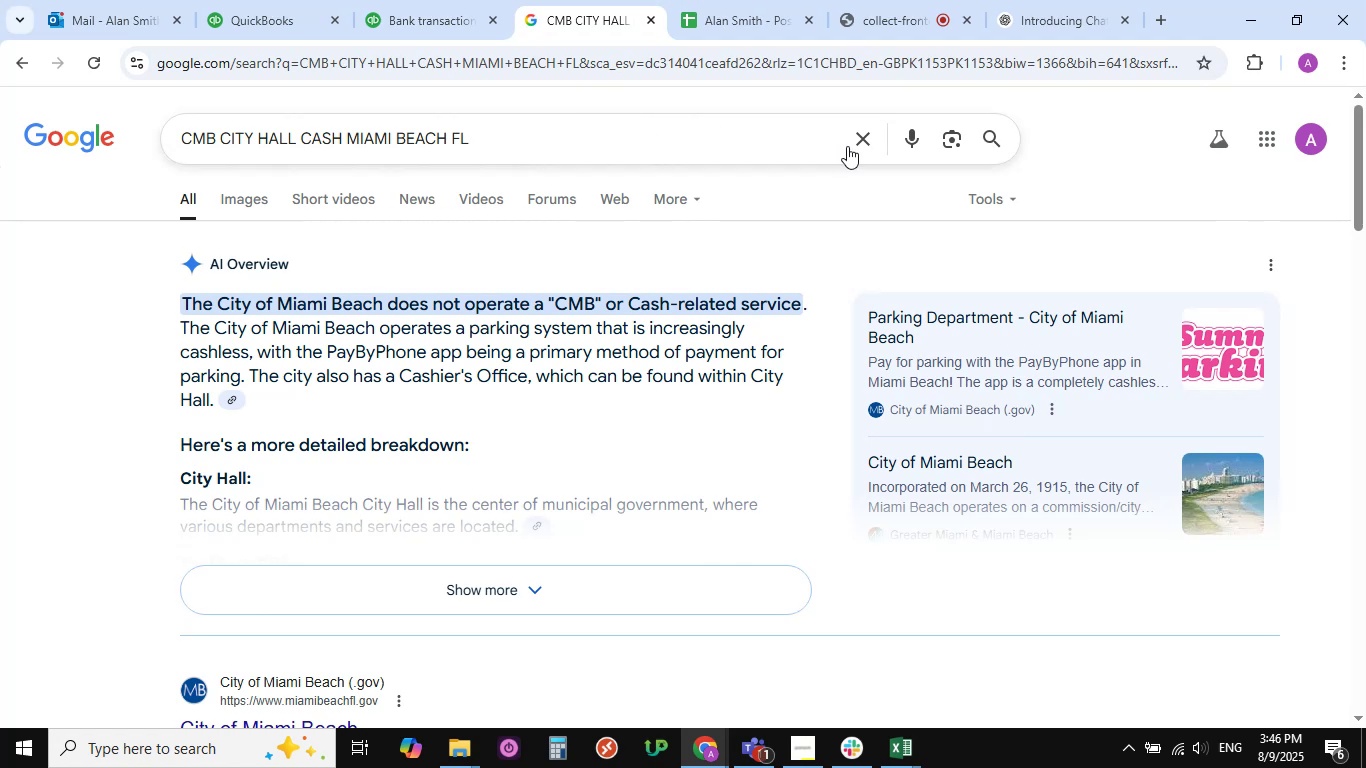 
left_click([861, 142])
 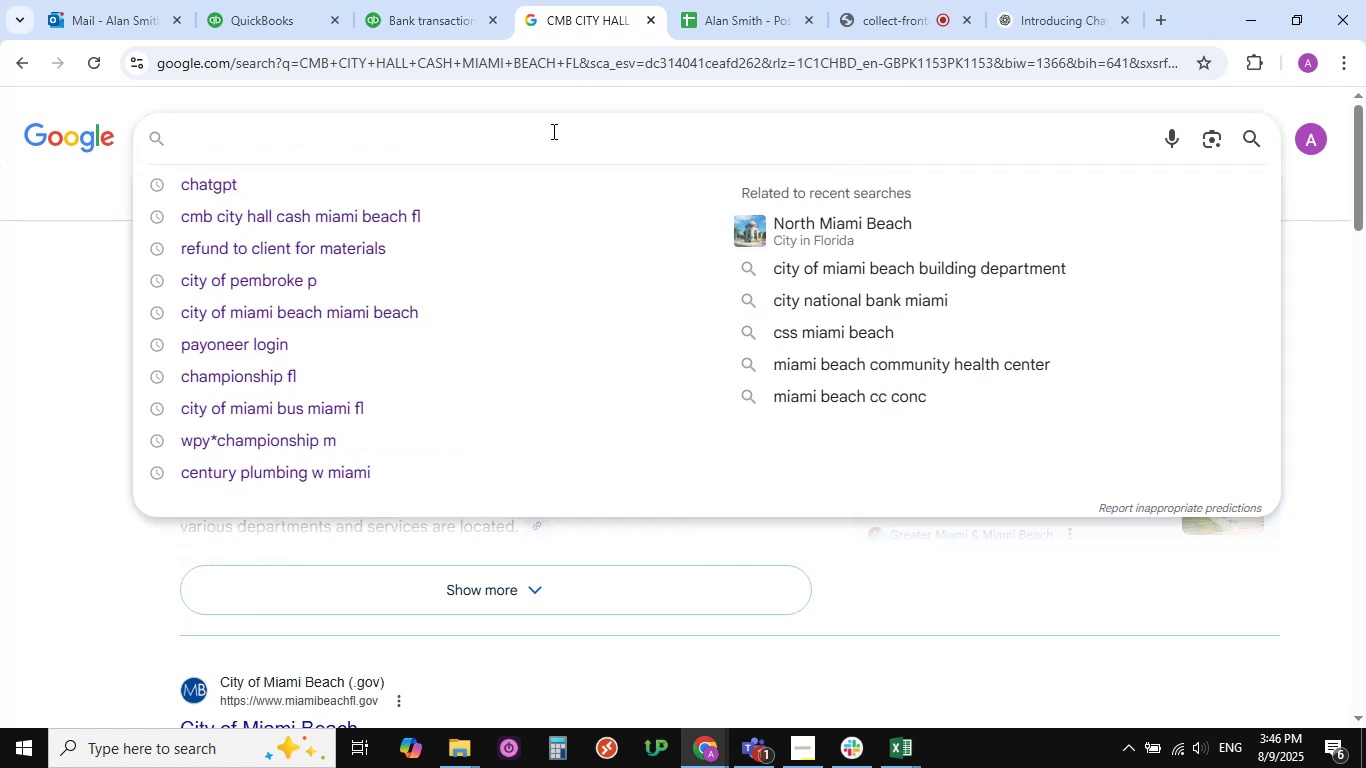 
left_click([511, 139])
 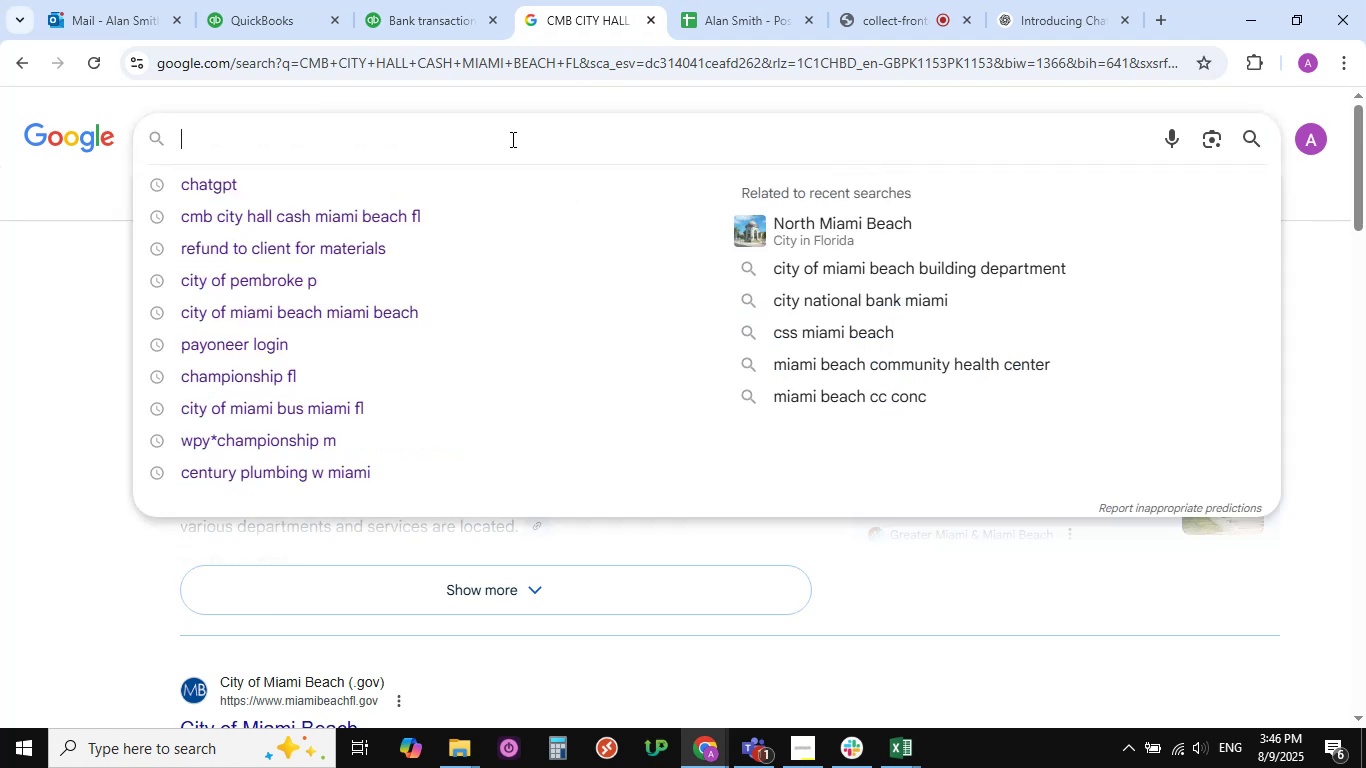 
wait(7.21)
 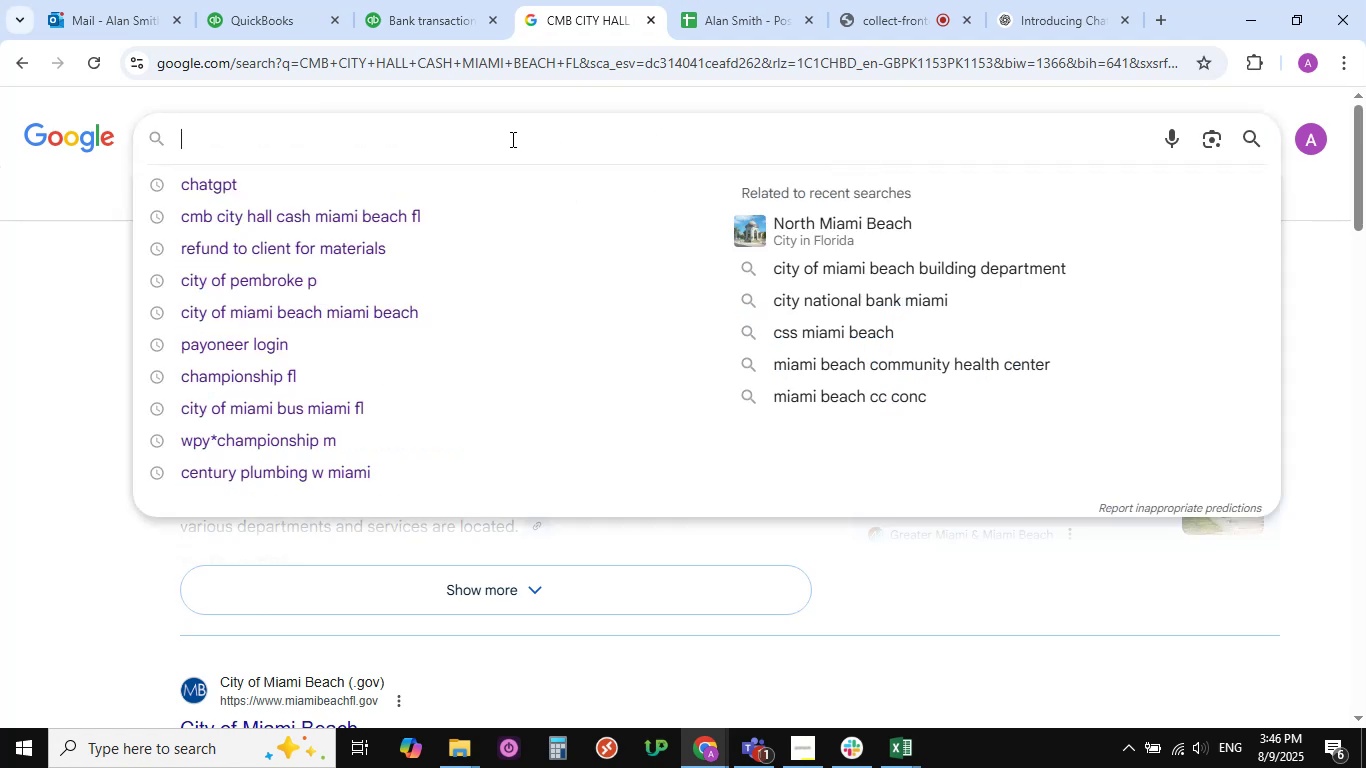 
key(Control+V)
 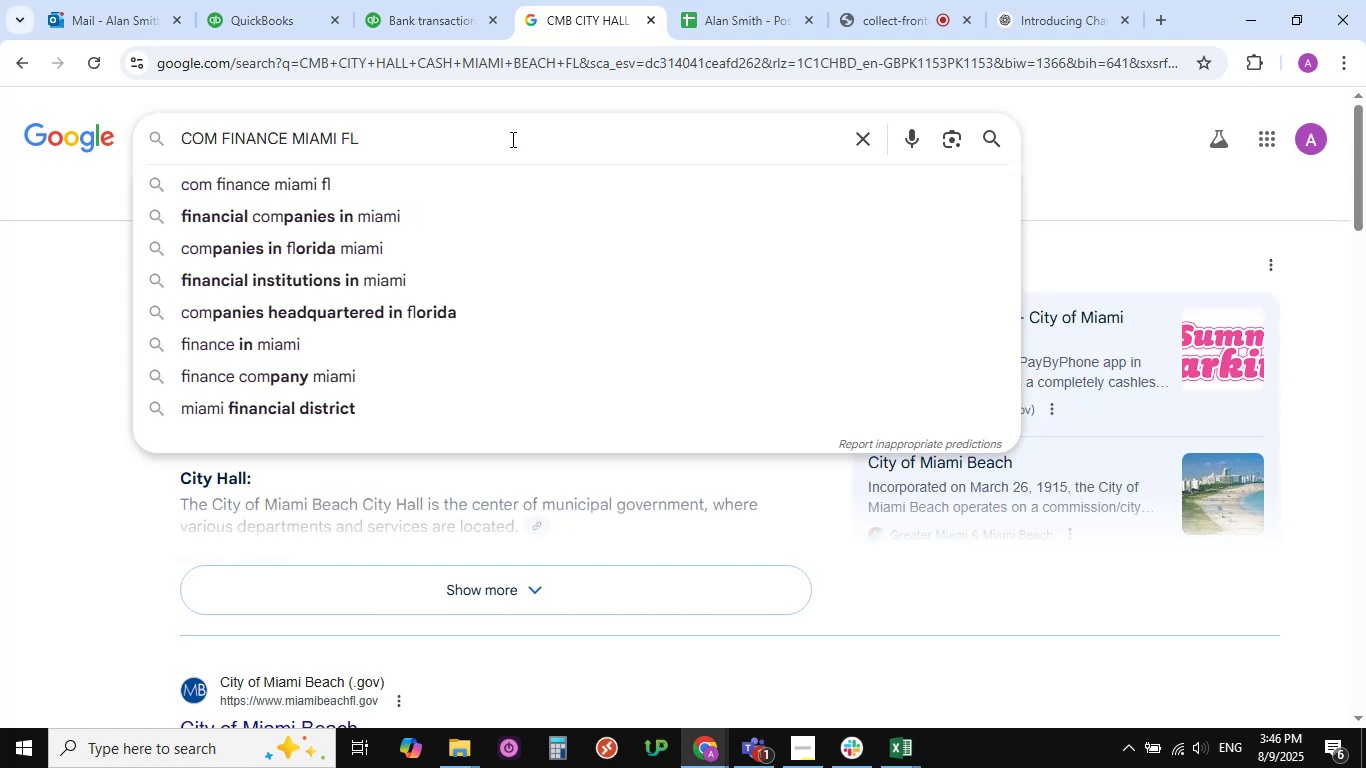 
key(NumpadEnter)
 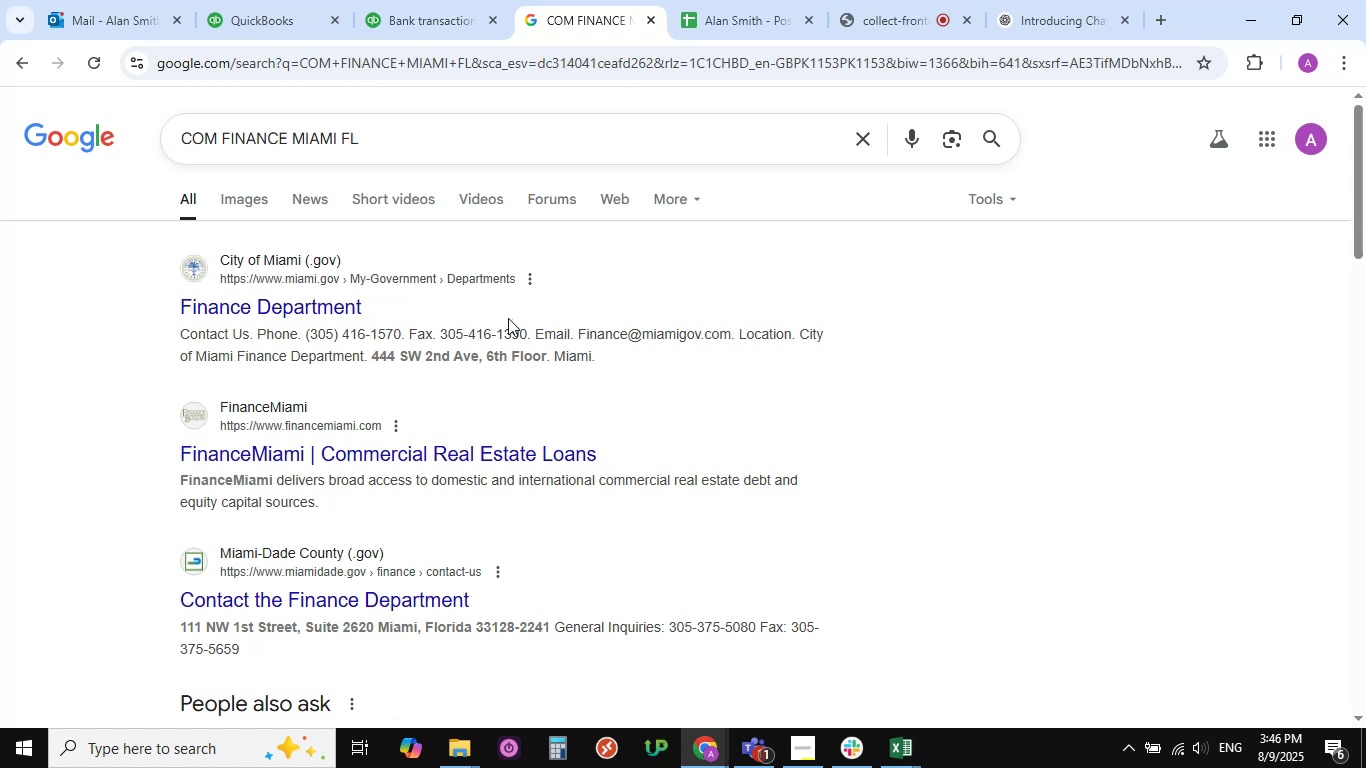 
wait(20.13)
 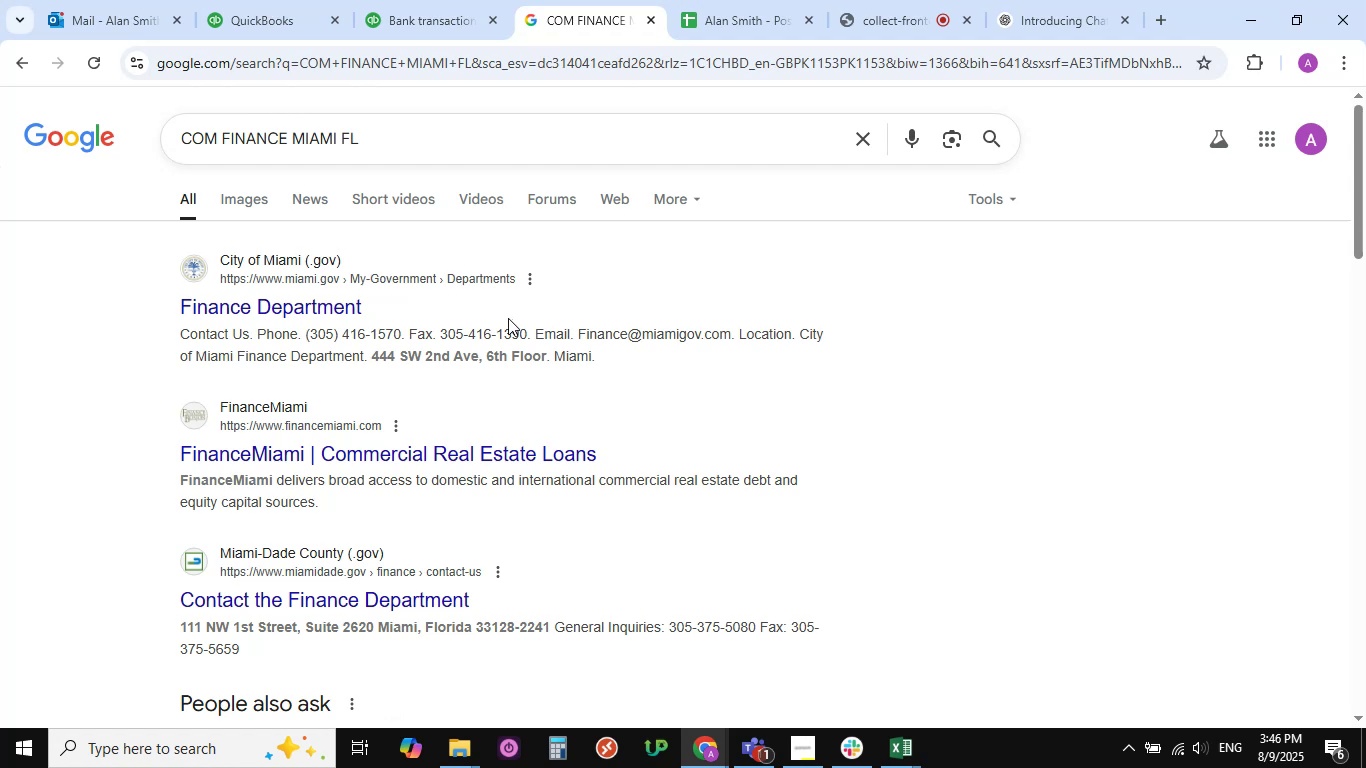 
scroll: coordinate [497, 323], scroll_direction: down, amount: 1.0
 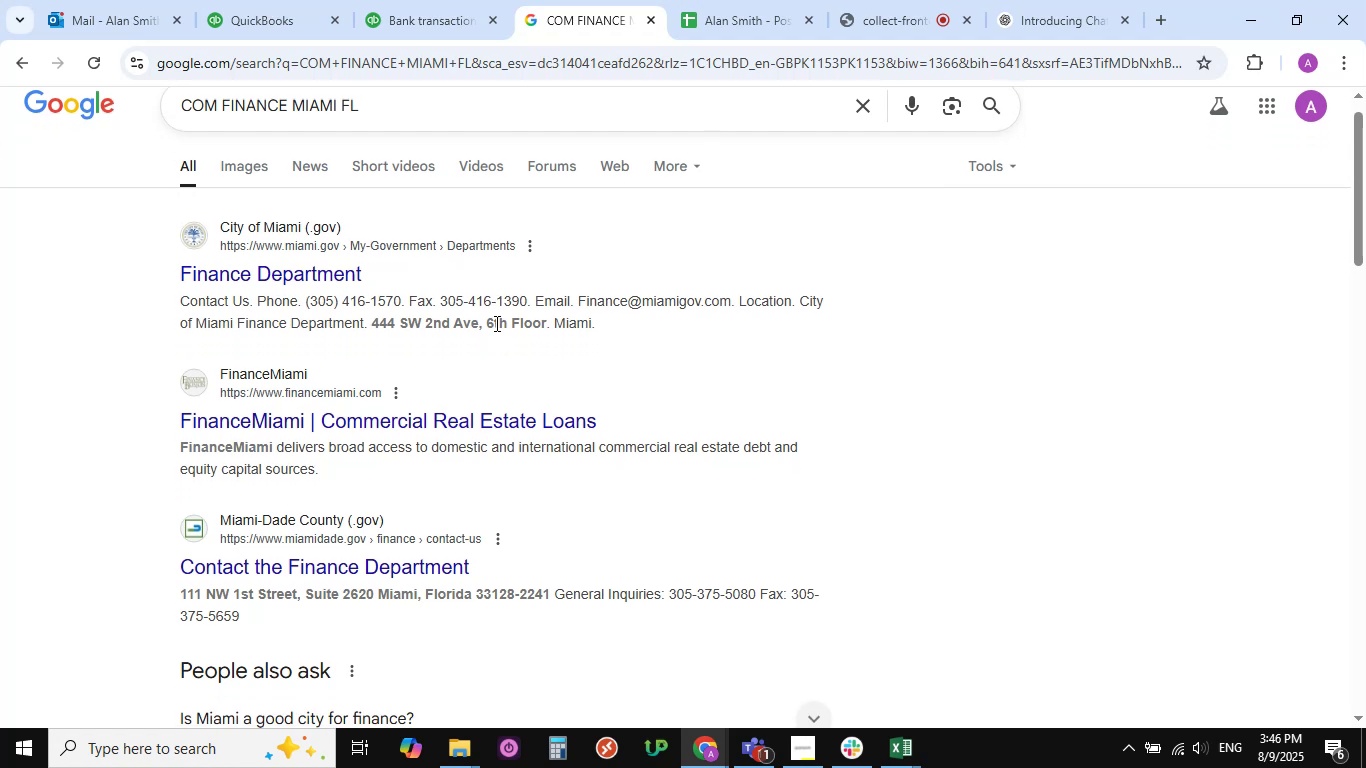 
scroll: coordinate [495, 323], scroll_direction: none, amount: 0.0
 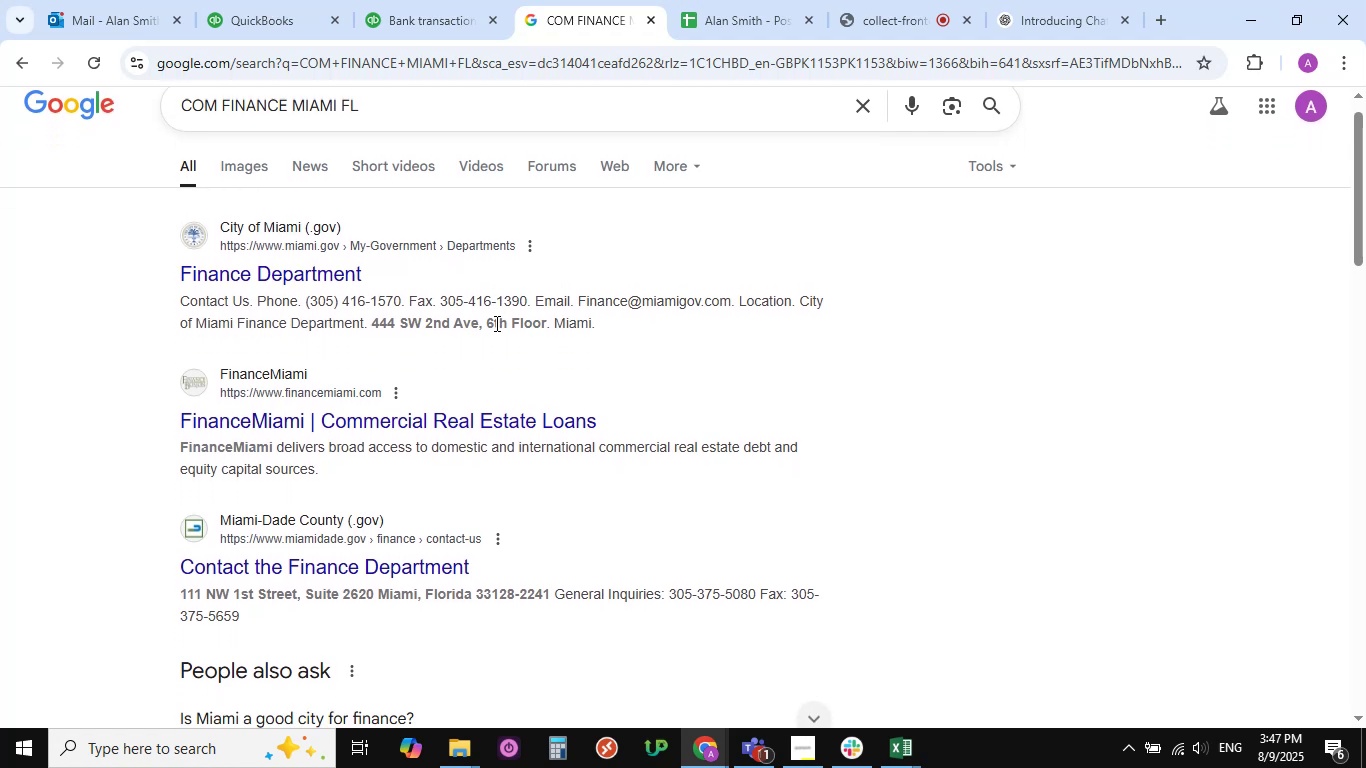 
scroll: coordinate [495, 323], scroll_direction: down, amount: 1.0
 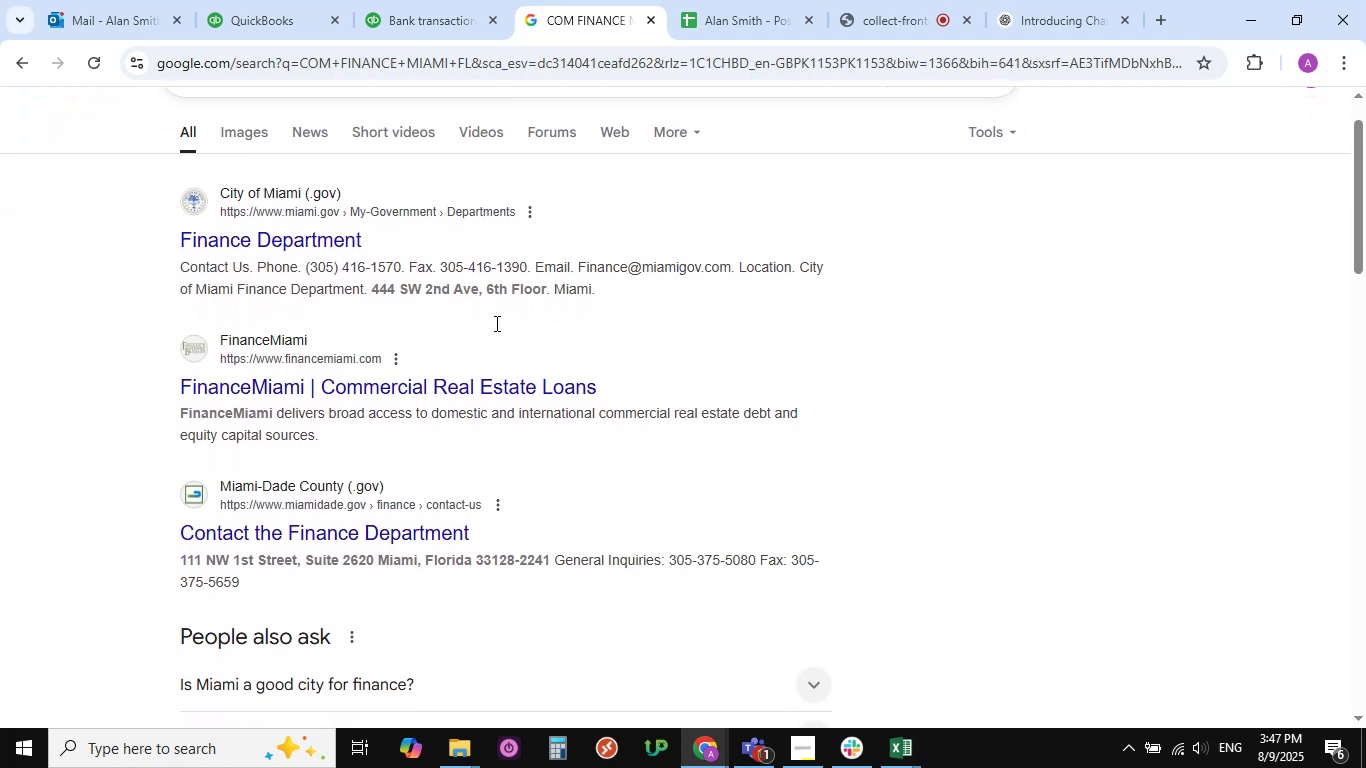 
scroll: coordinate [495, 323], scroll_direction: up, amount: 2.0
 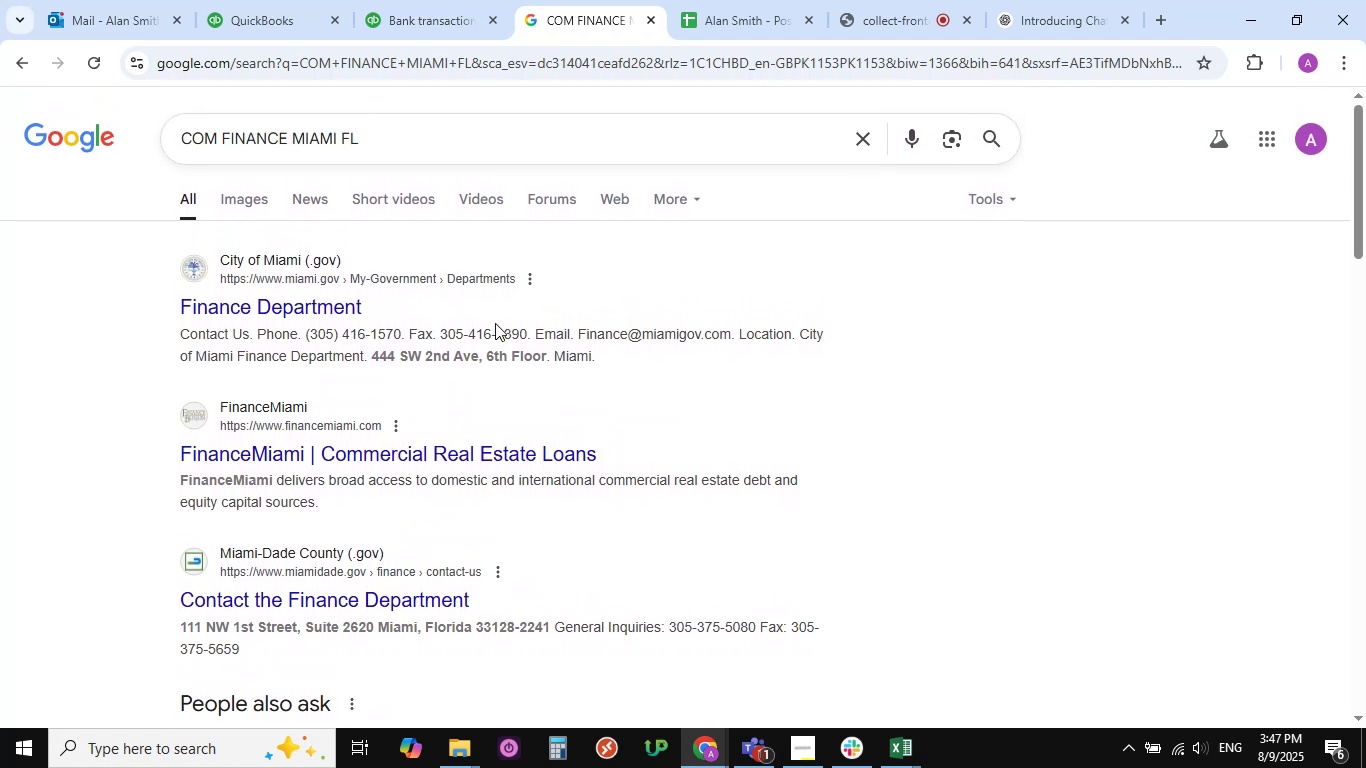 
scroll: coordinate [300, 424], scroll_direction: down, amount: 14.0
 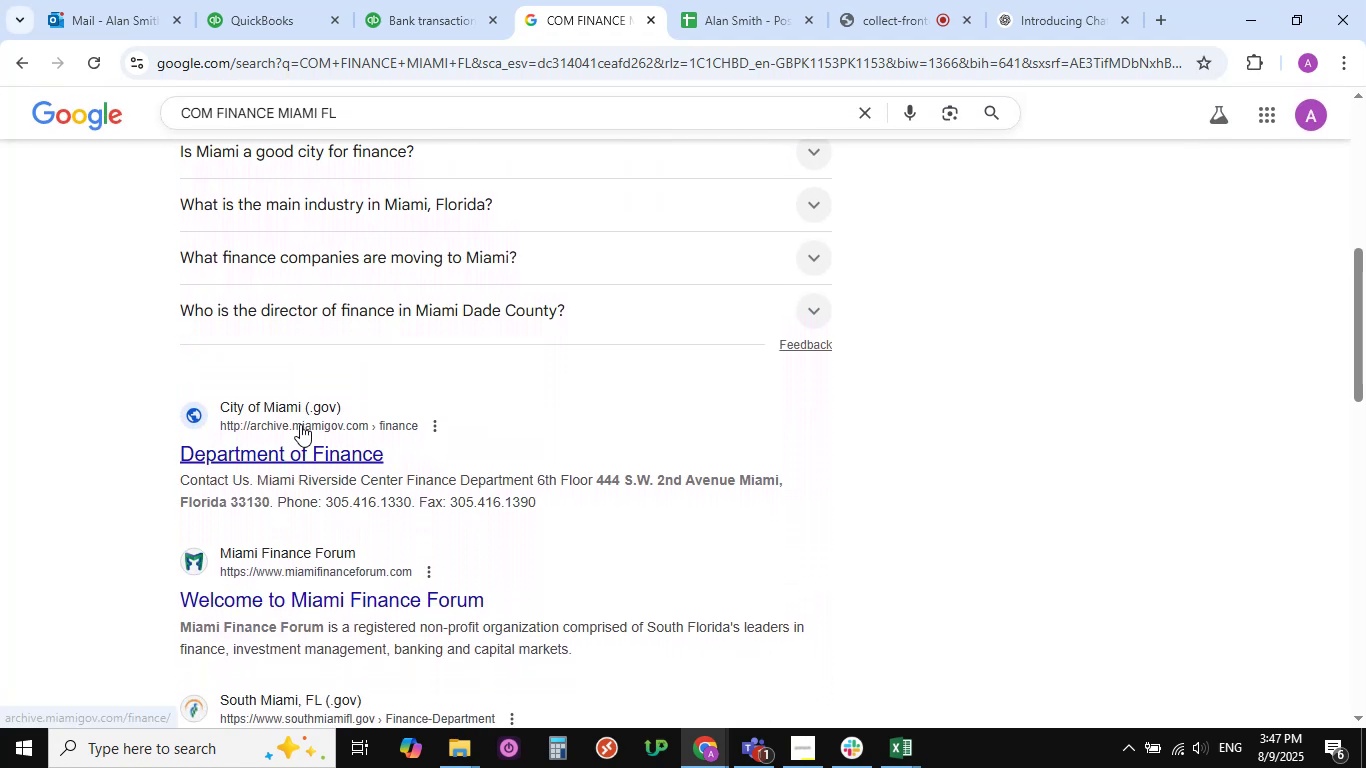 
scroll: coordinate [298, 350], scroll_direction: up, amount: 18.0
 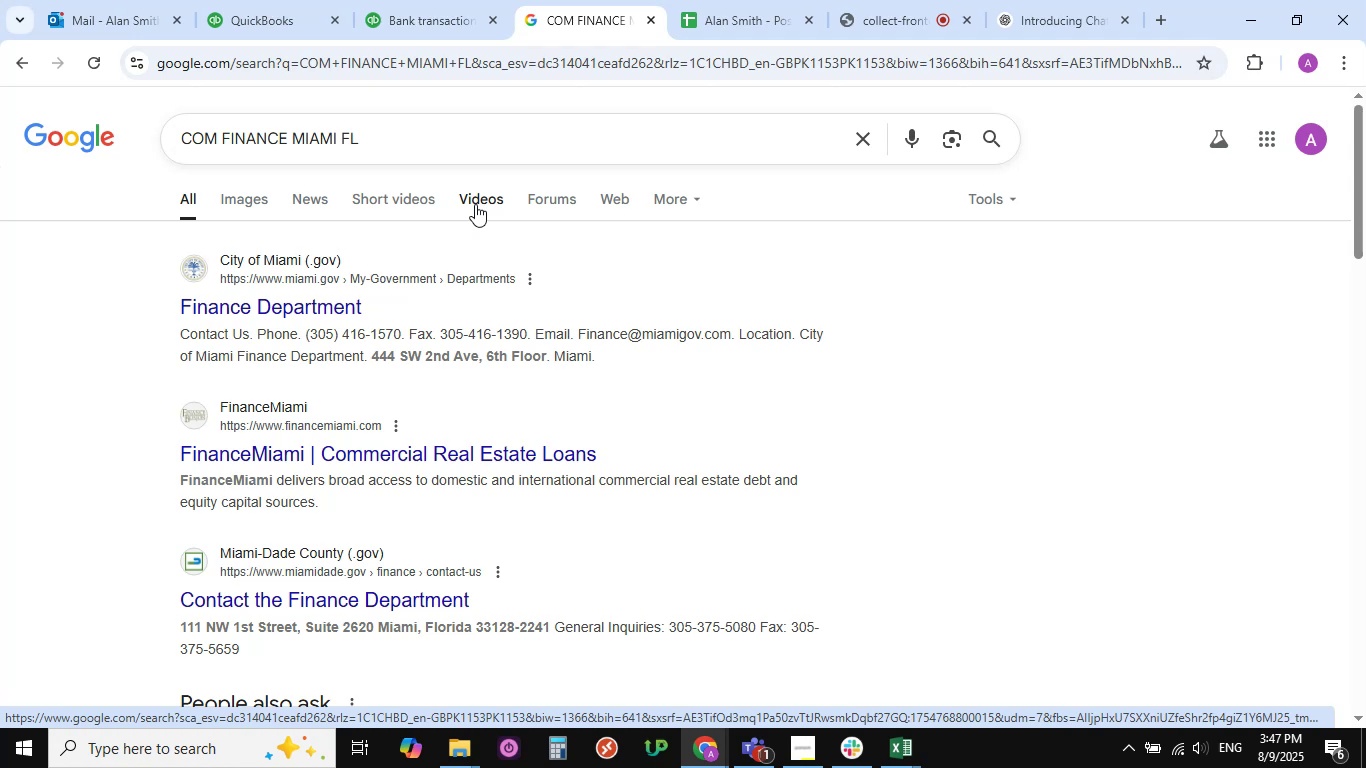 
wait(10.75)
 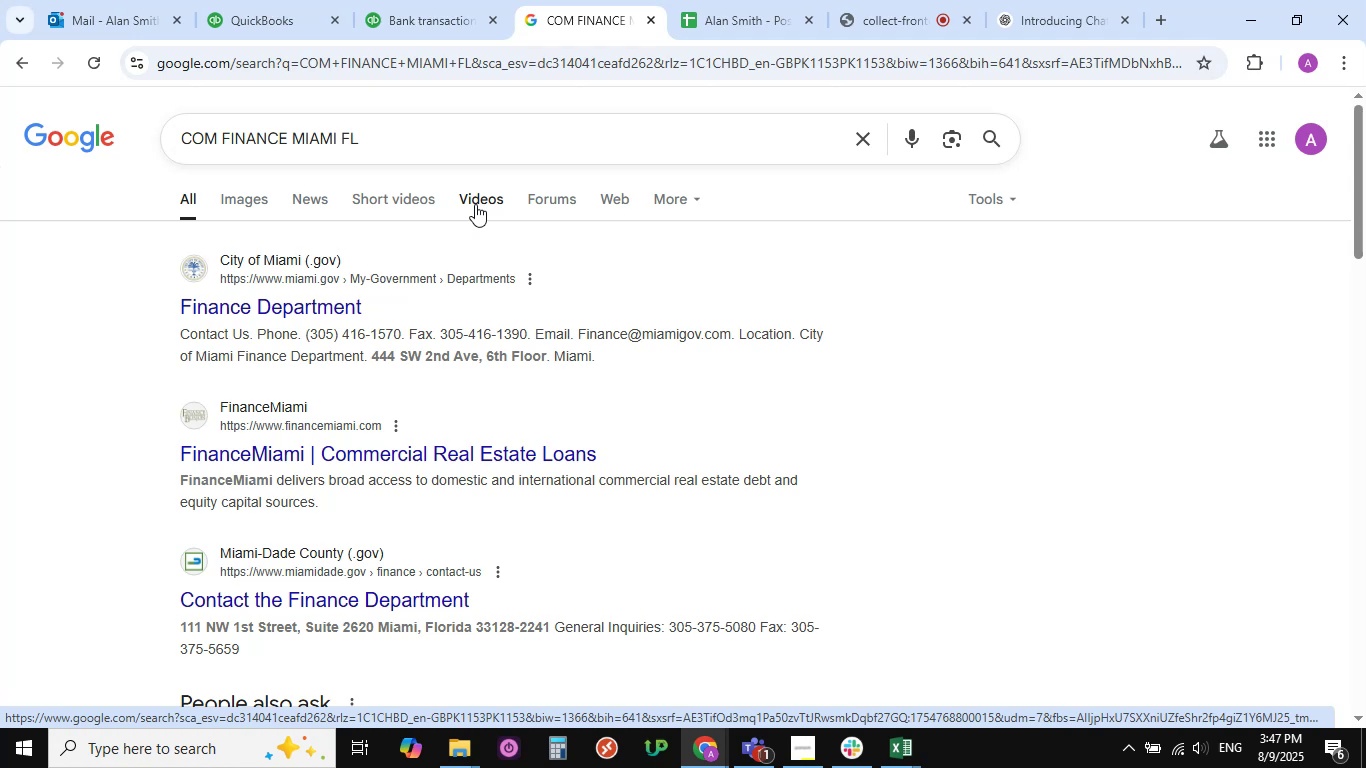 
scroll: coordinate [398, 251], scroll_direction: up, amount: 3.0
 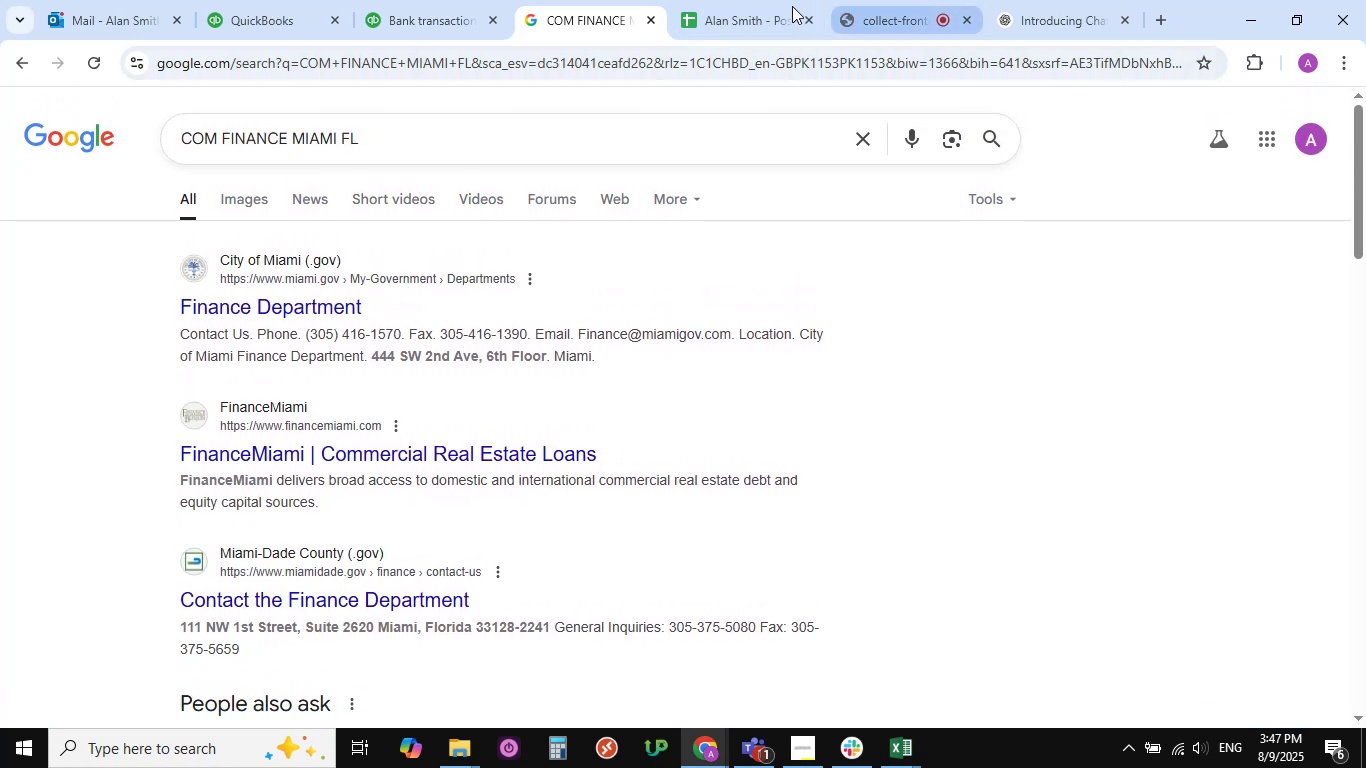 
mouse_move([411, 33])
 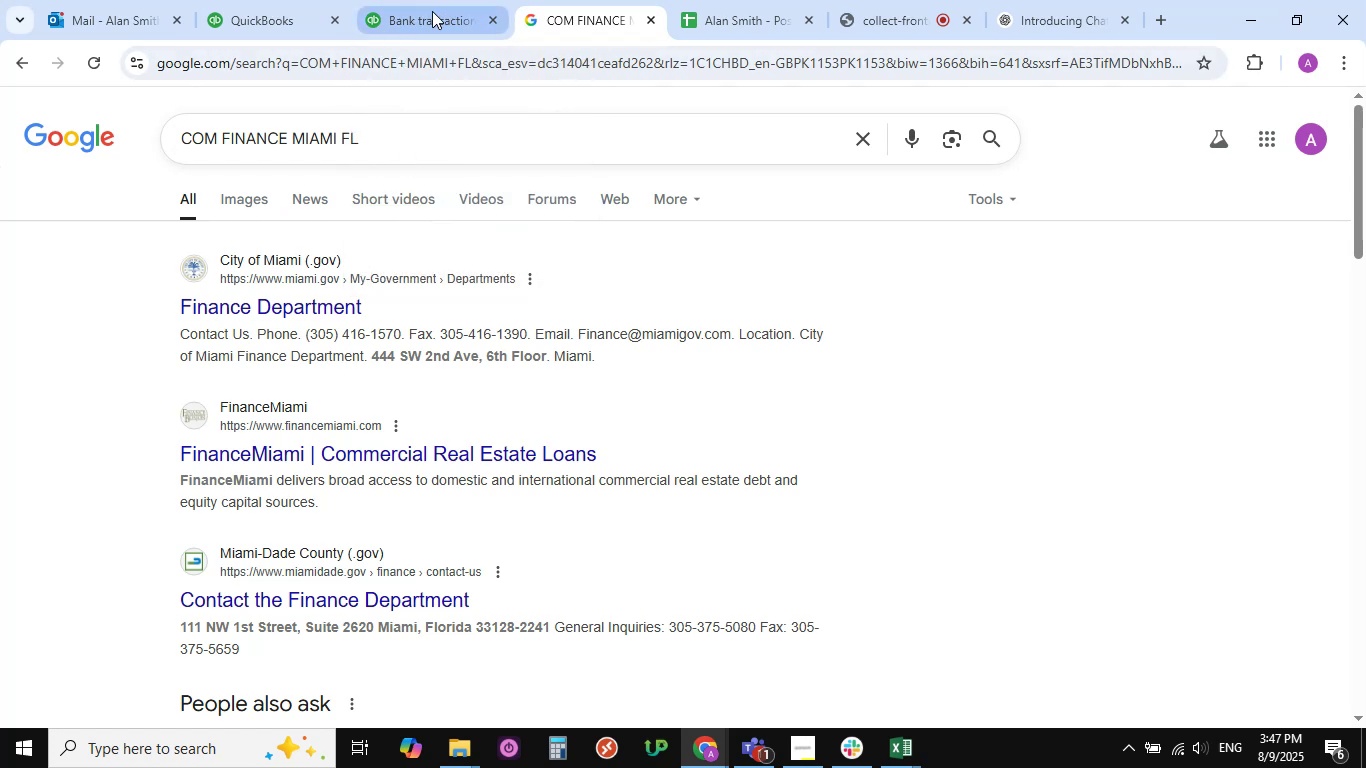 
left_click([432, 11])
 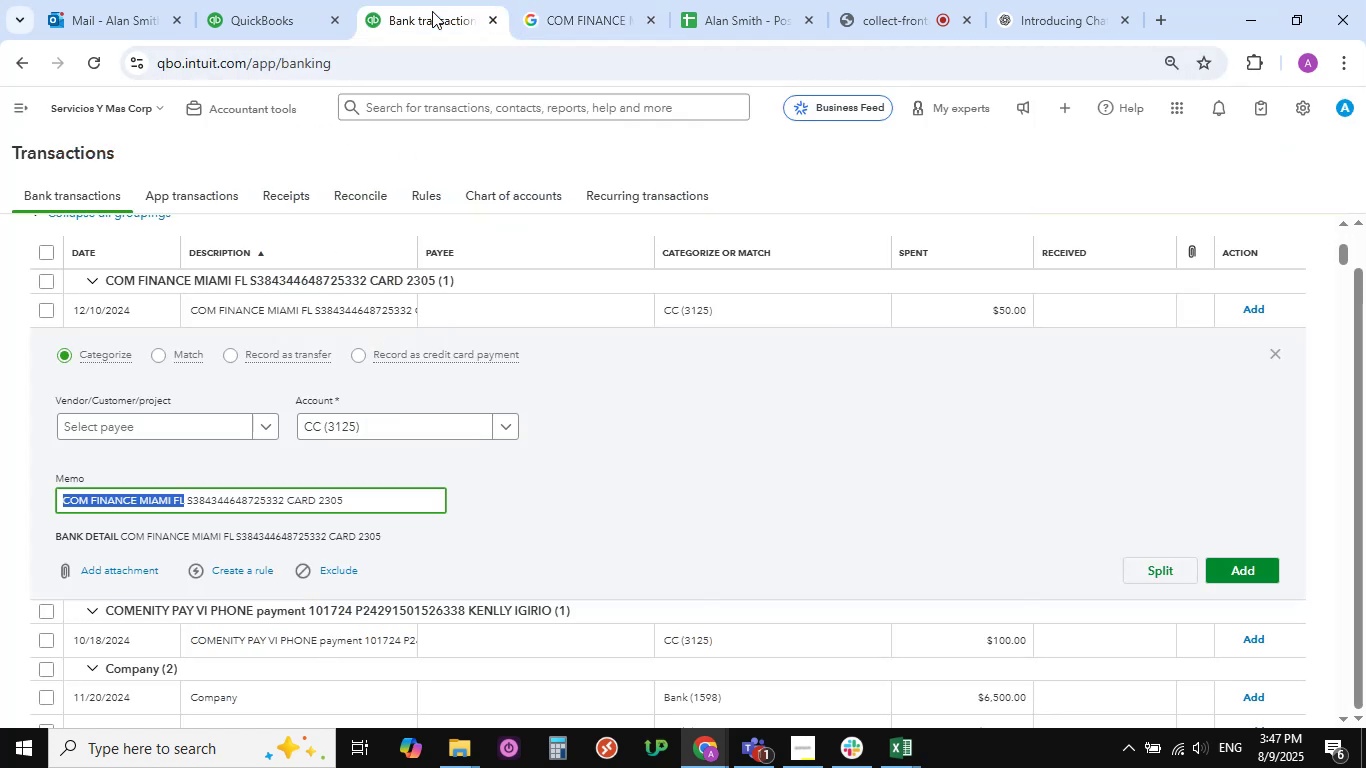 
wait(7.28)
 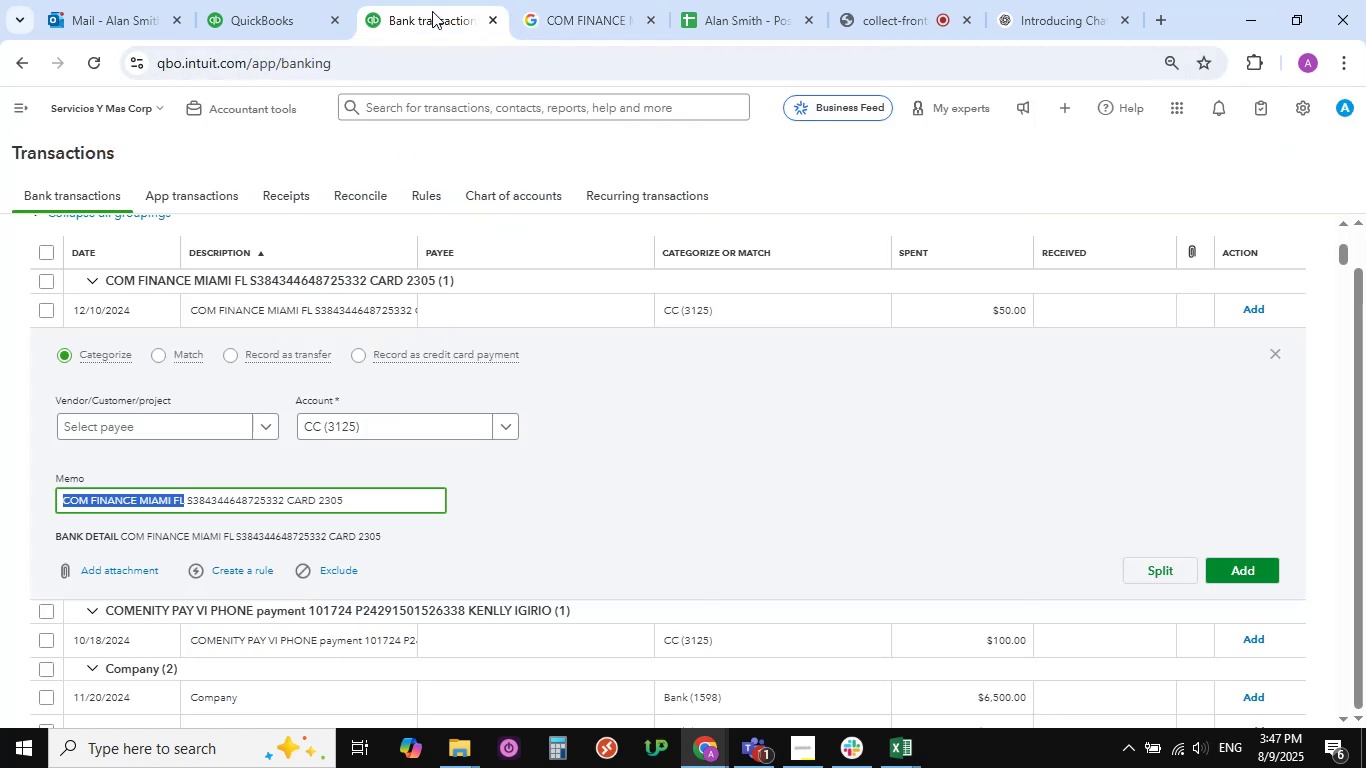 
scroll: coordinate [432, 350], scroll_direction: down, amount: 2.0
 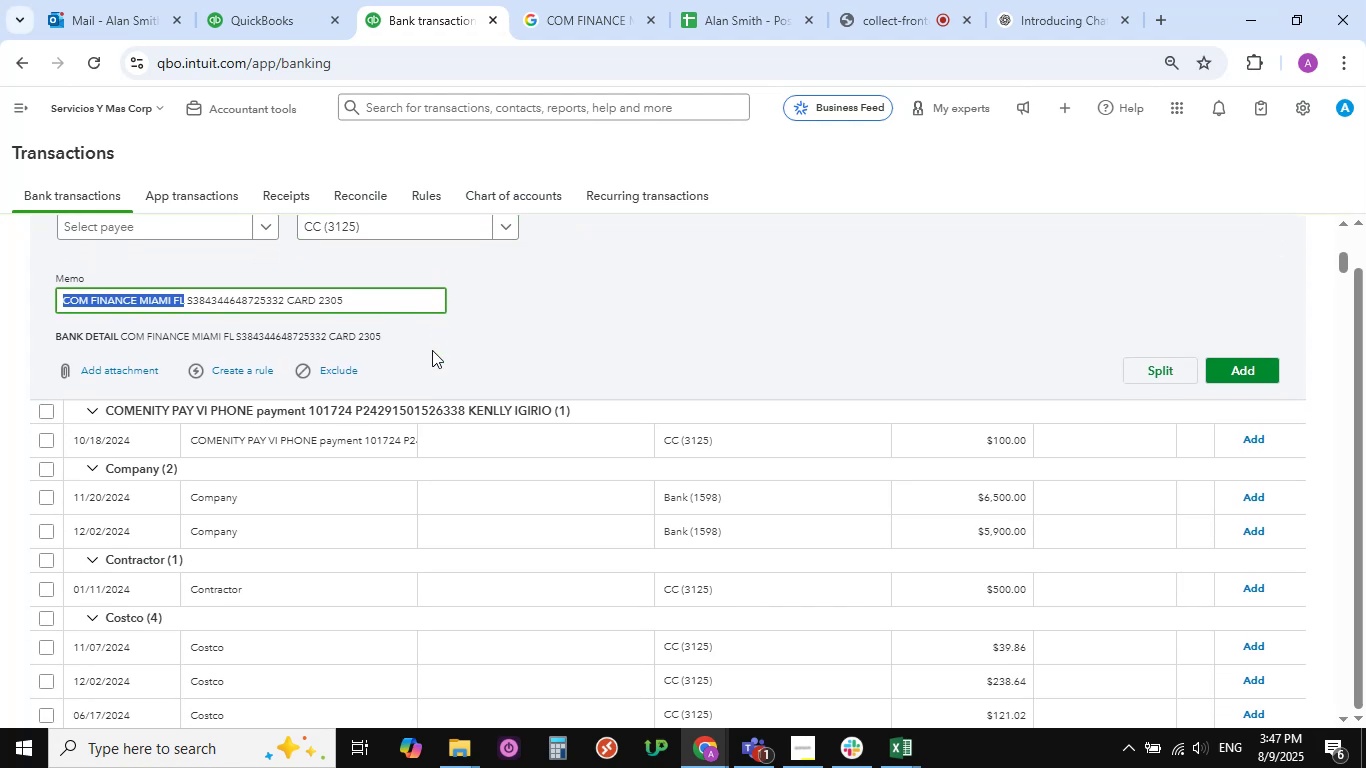 
scroll: coordinate [432, 350], scroll_direction: up, amount: 2.0
 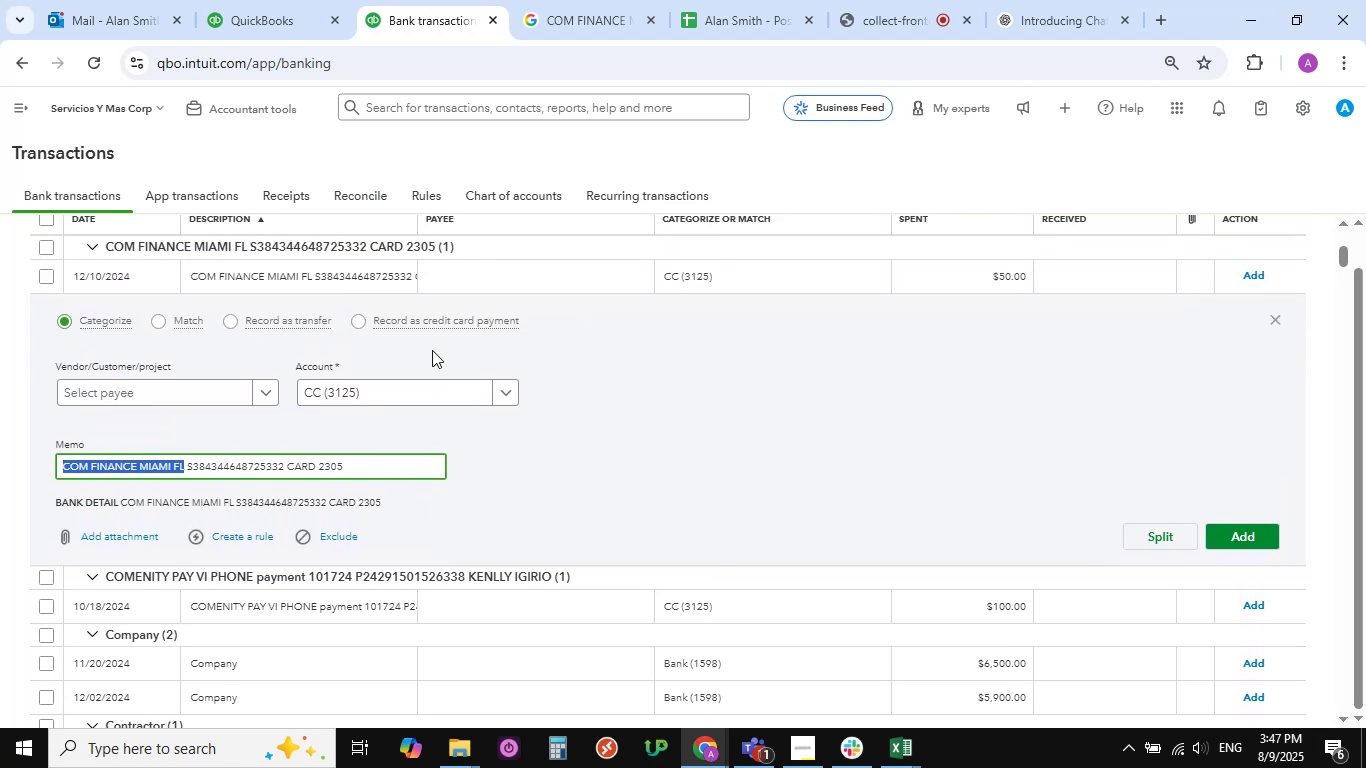 
scroll: coordinate [432, 353], scroll_direction: down, amount: 3.0
 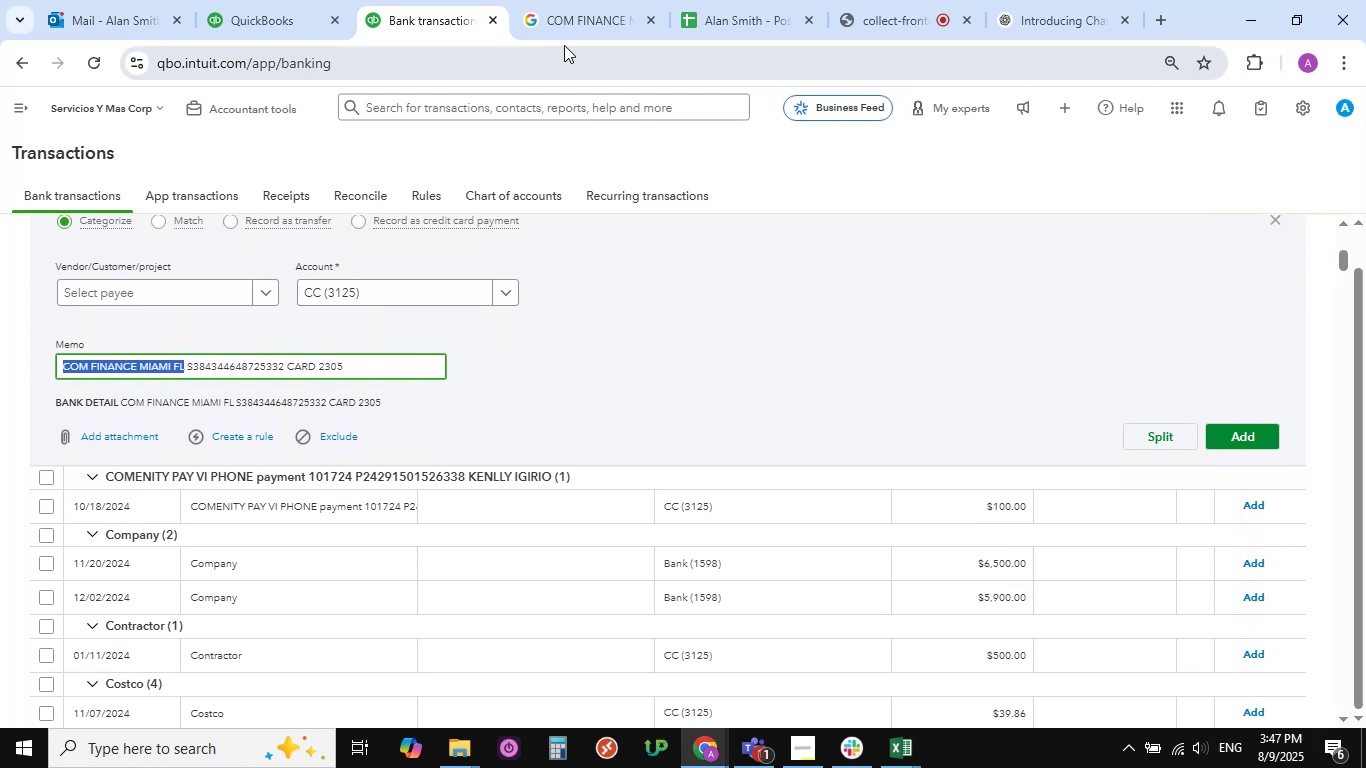 
left_click([579, 15])
 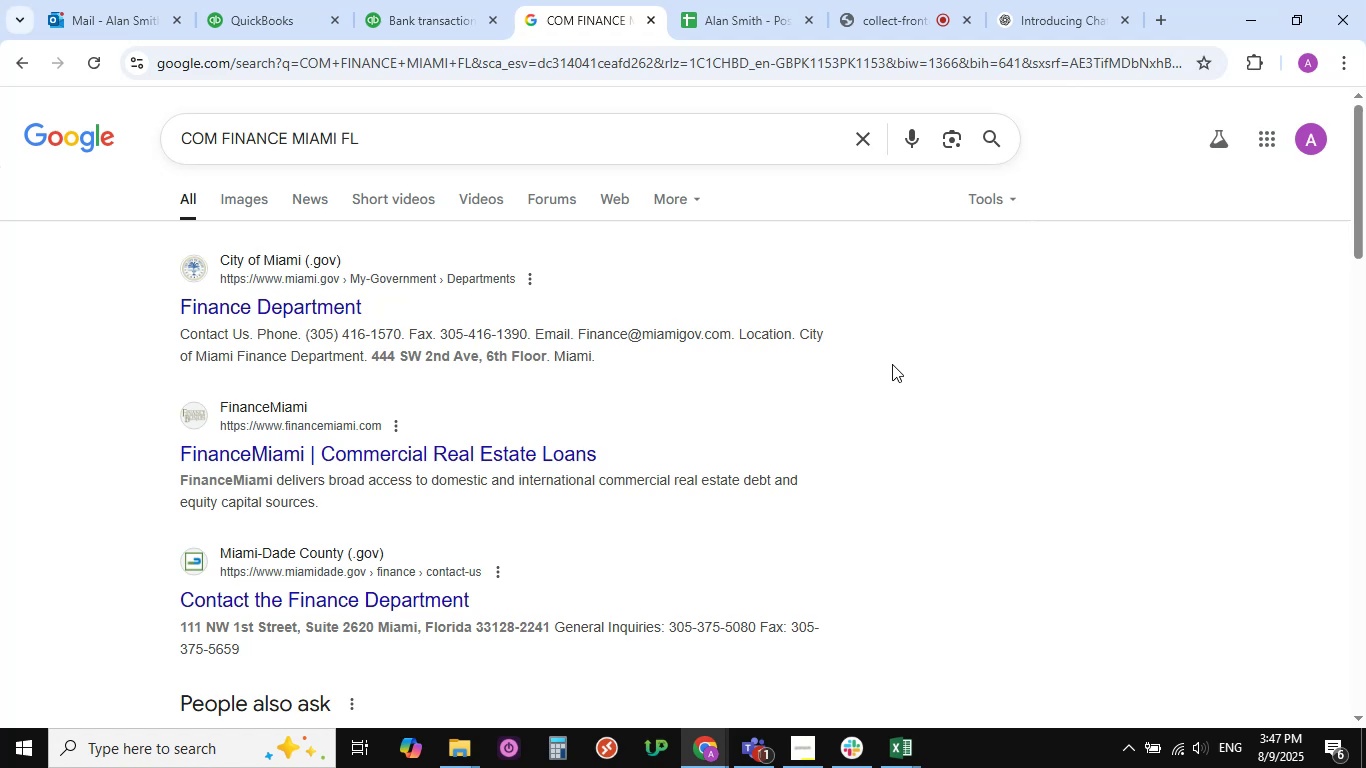 
wait(6.41)
 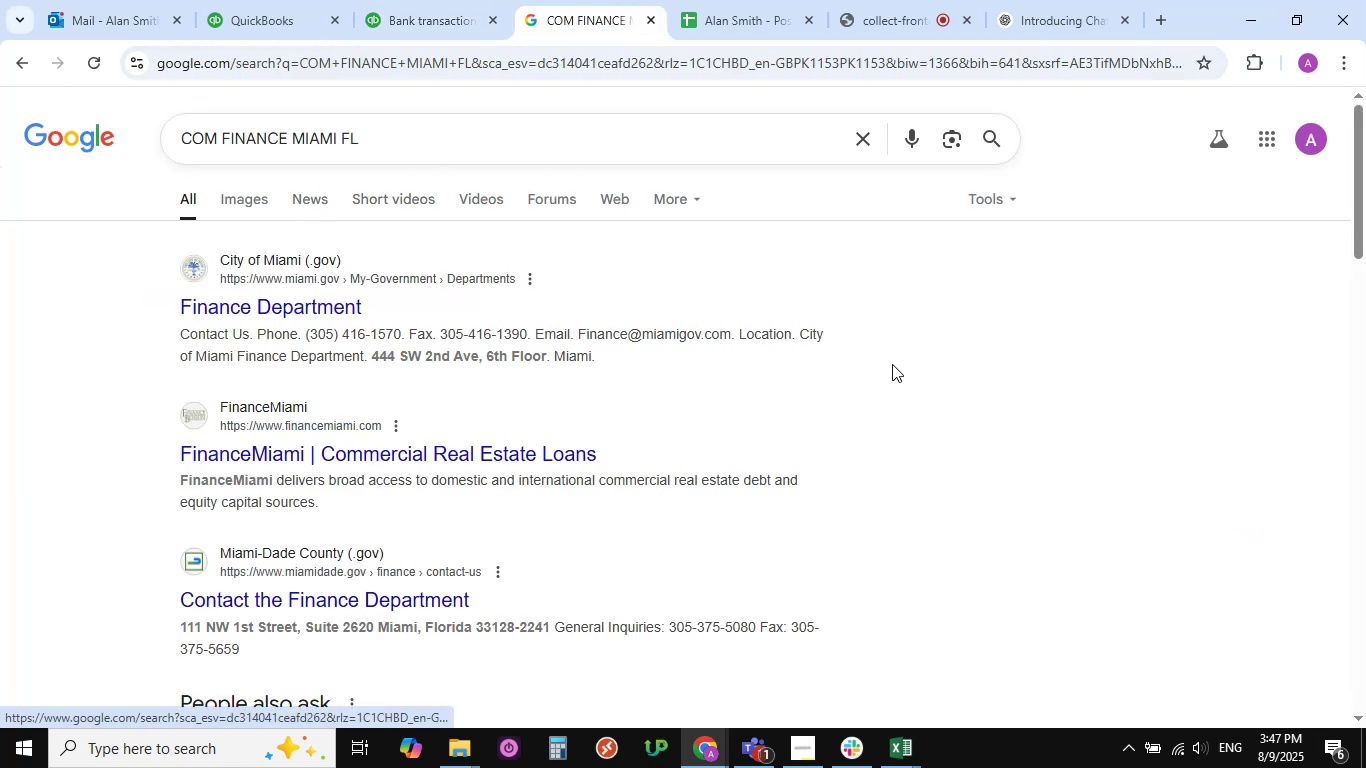 
left_click_drag(start_coordinate=[431, 20], to_coordinate=[435, 14])
 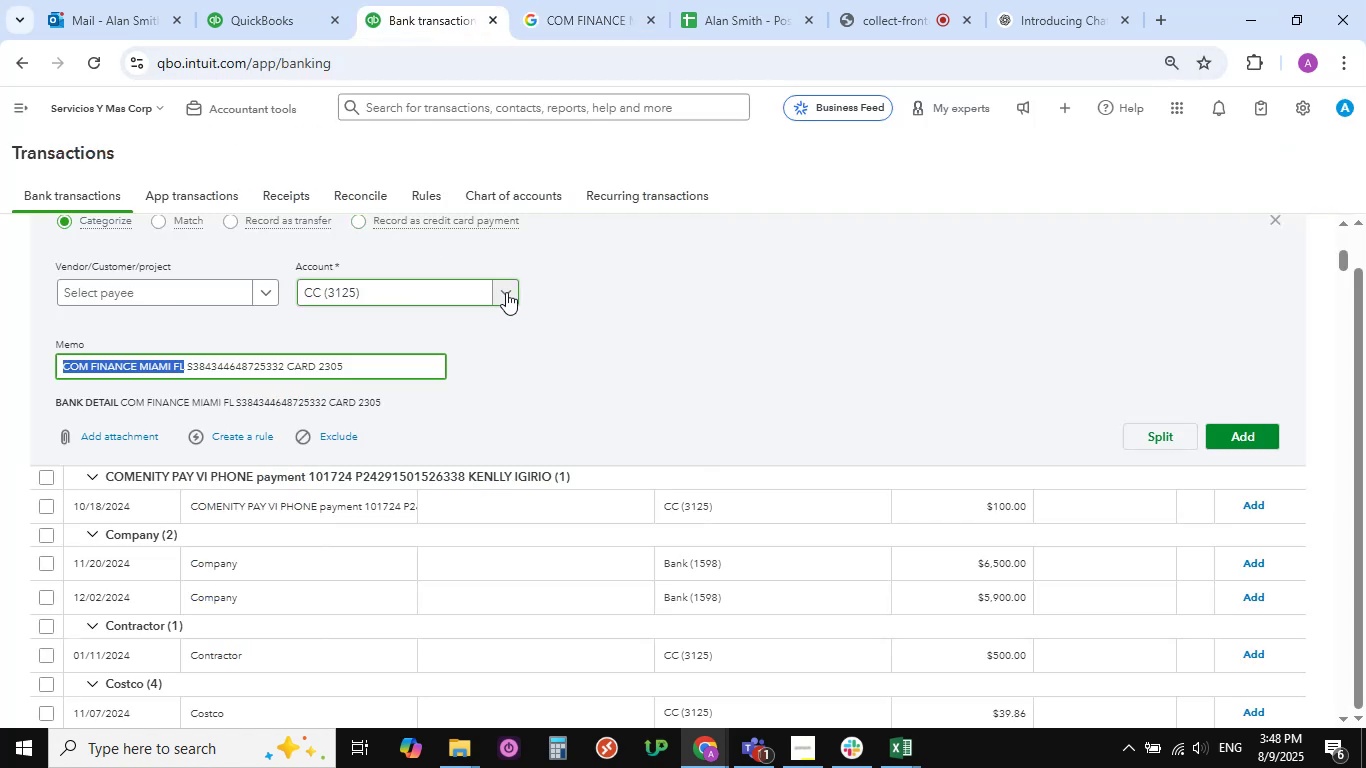 
wait(6.08)
 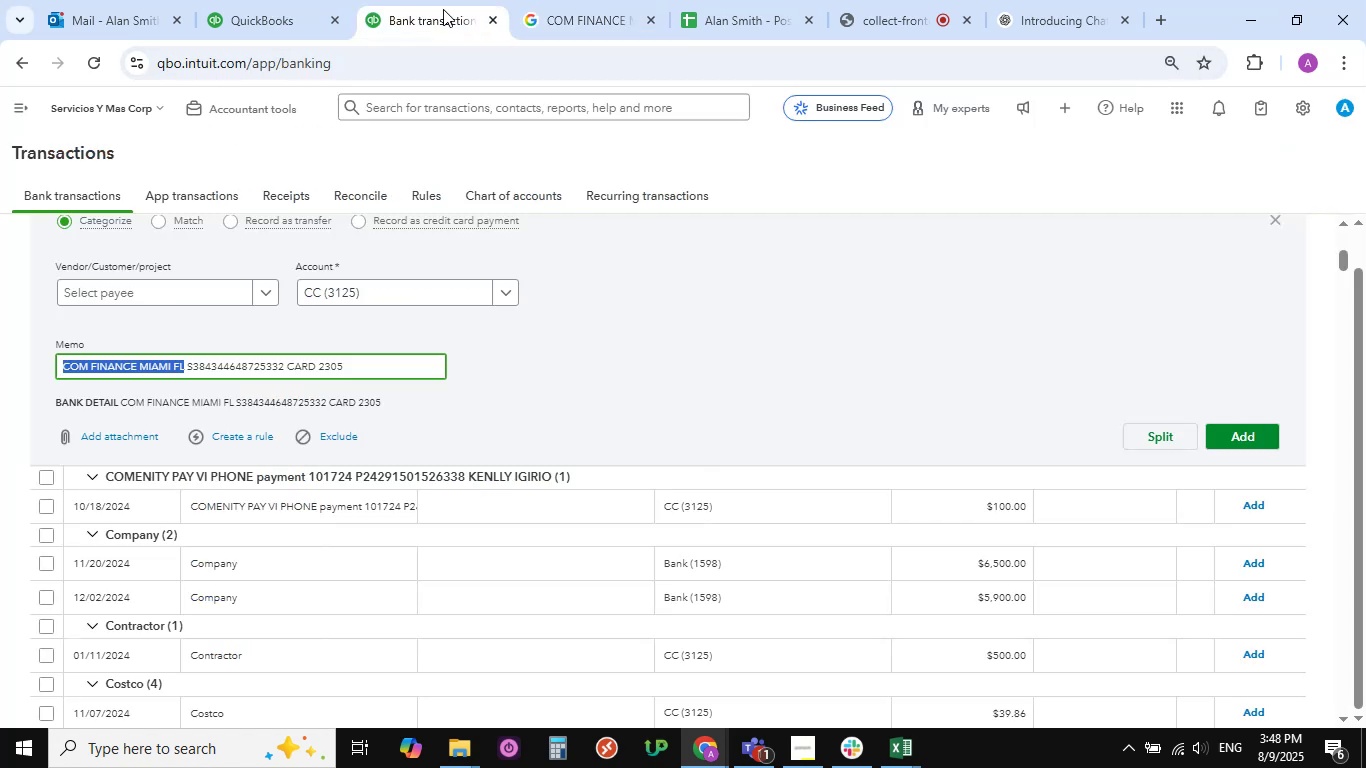 
left_click([501, 293])
 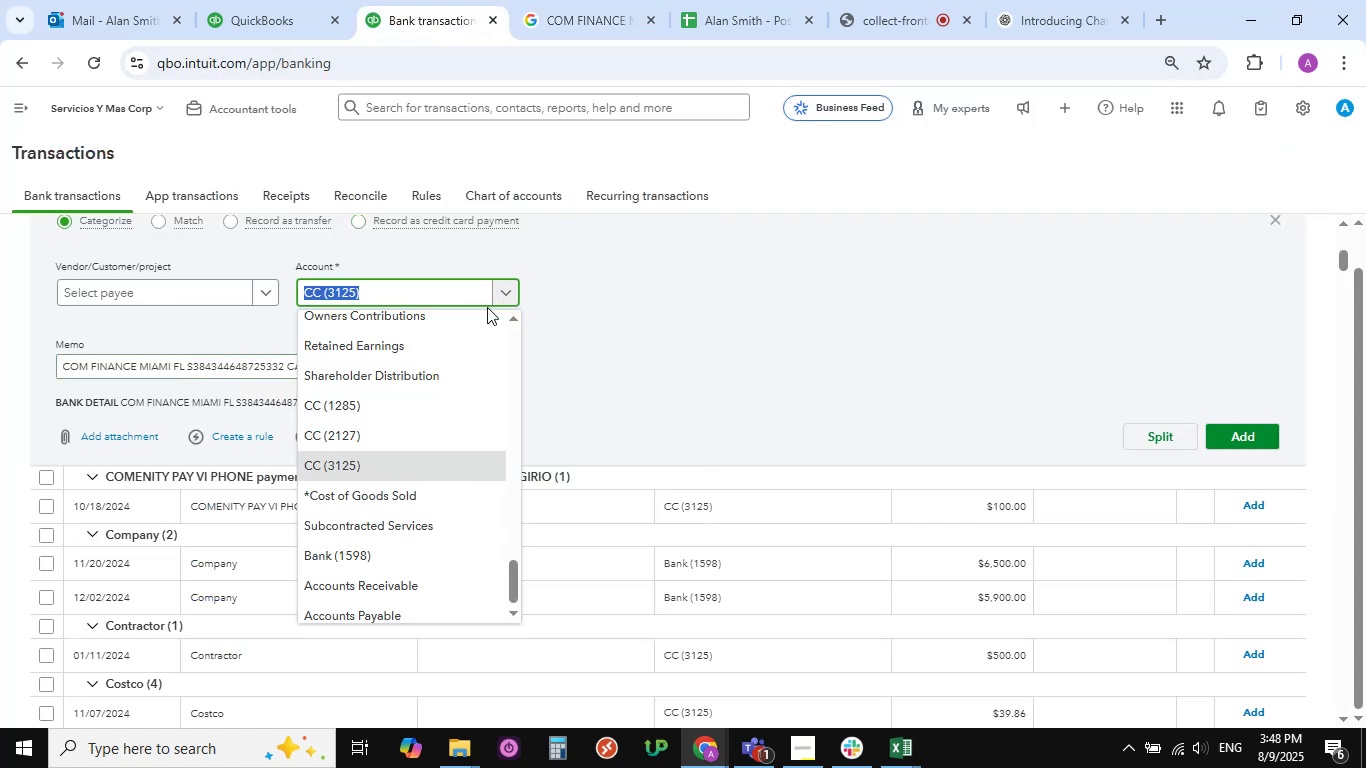 
scroll: coordinate [379, 478], scroll_direction: up, amount: 16.0
 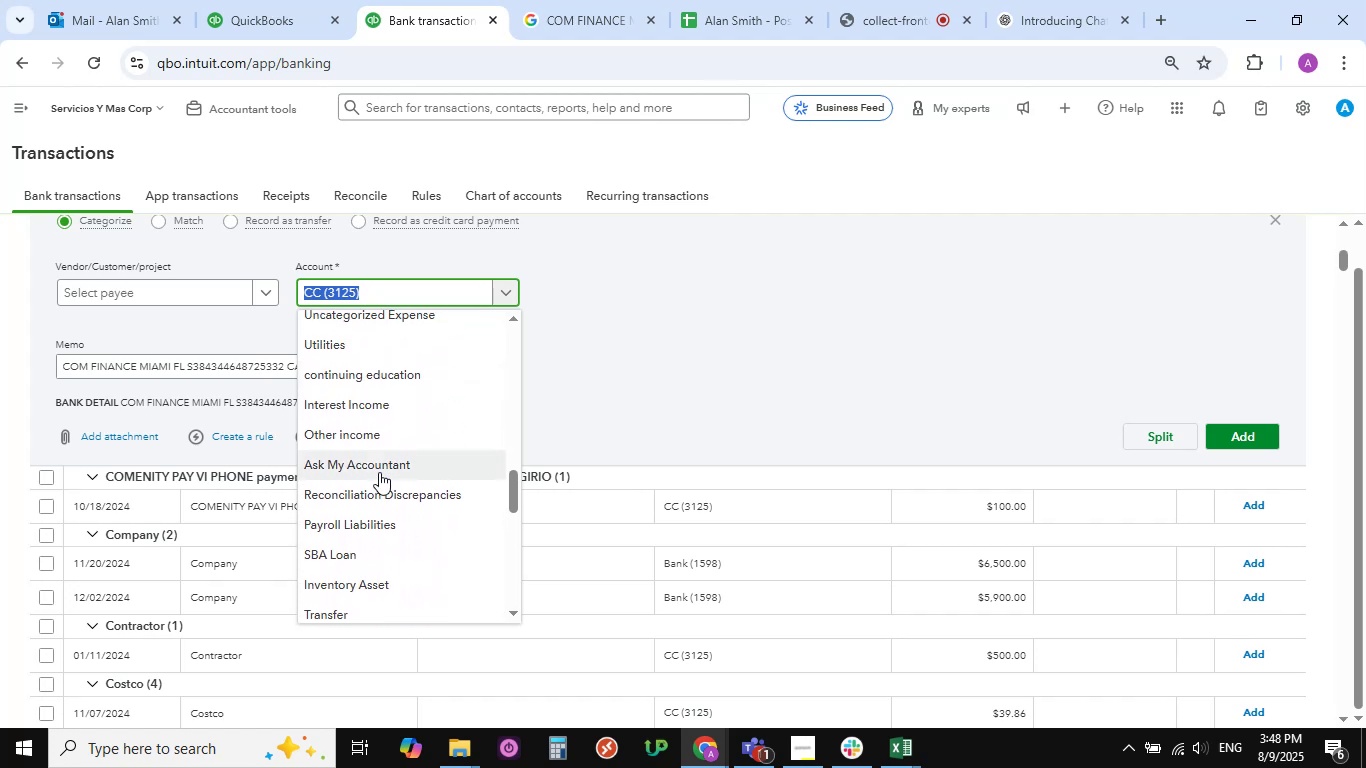 
left_click([379, 462])
 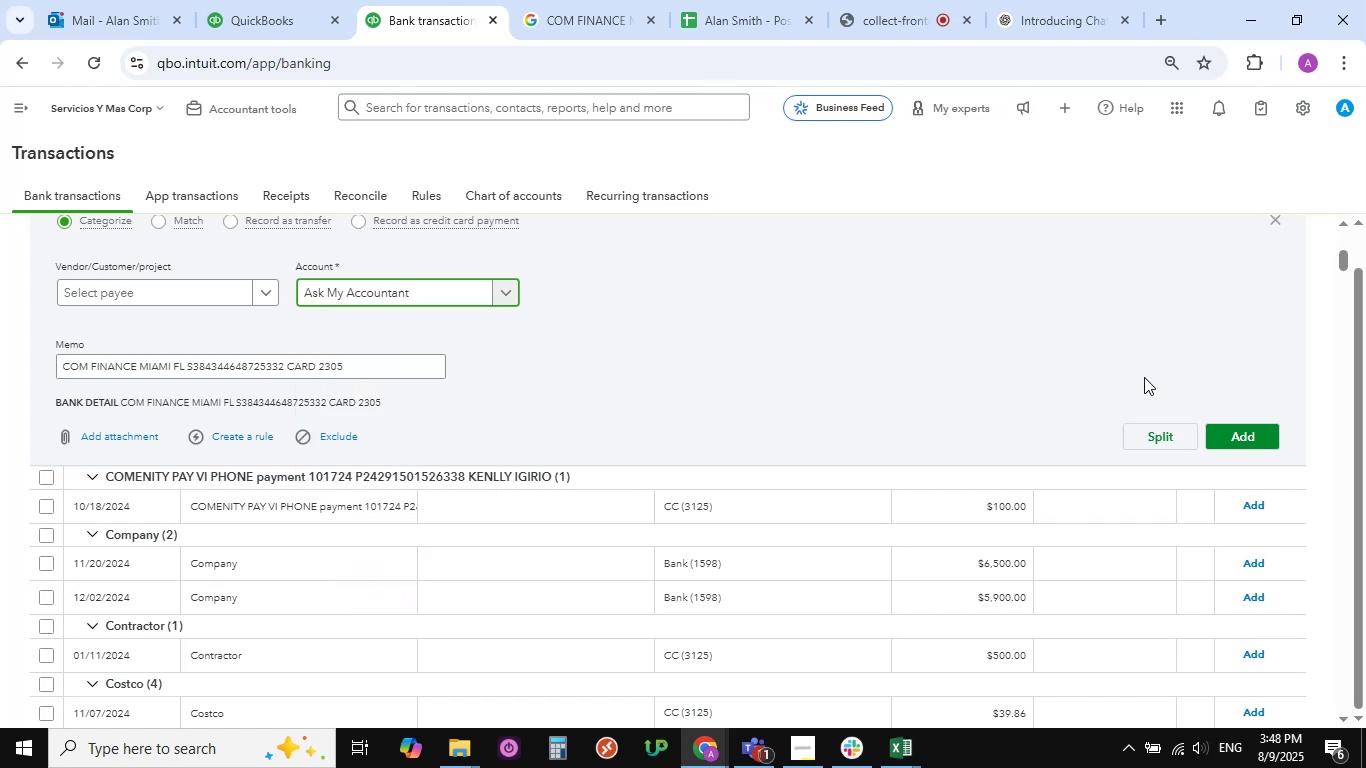 
left_click([1245, 434])
 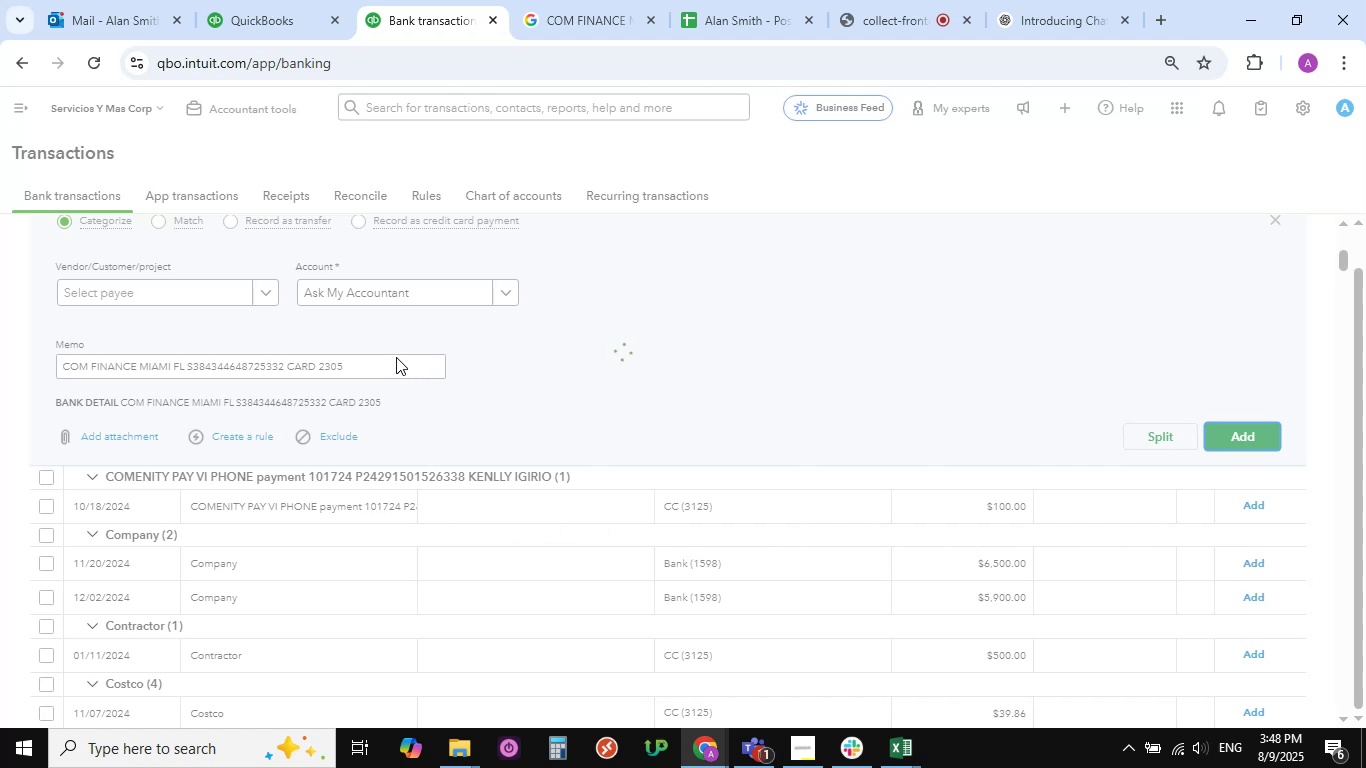 
wait(5.54)
 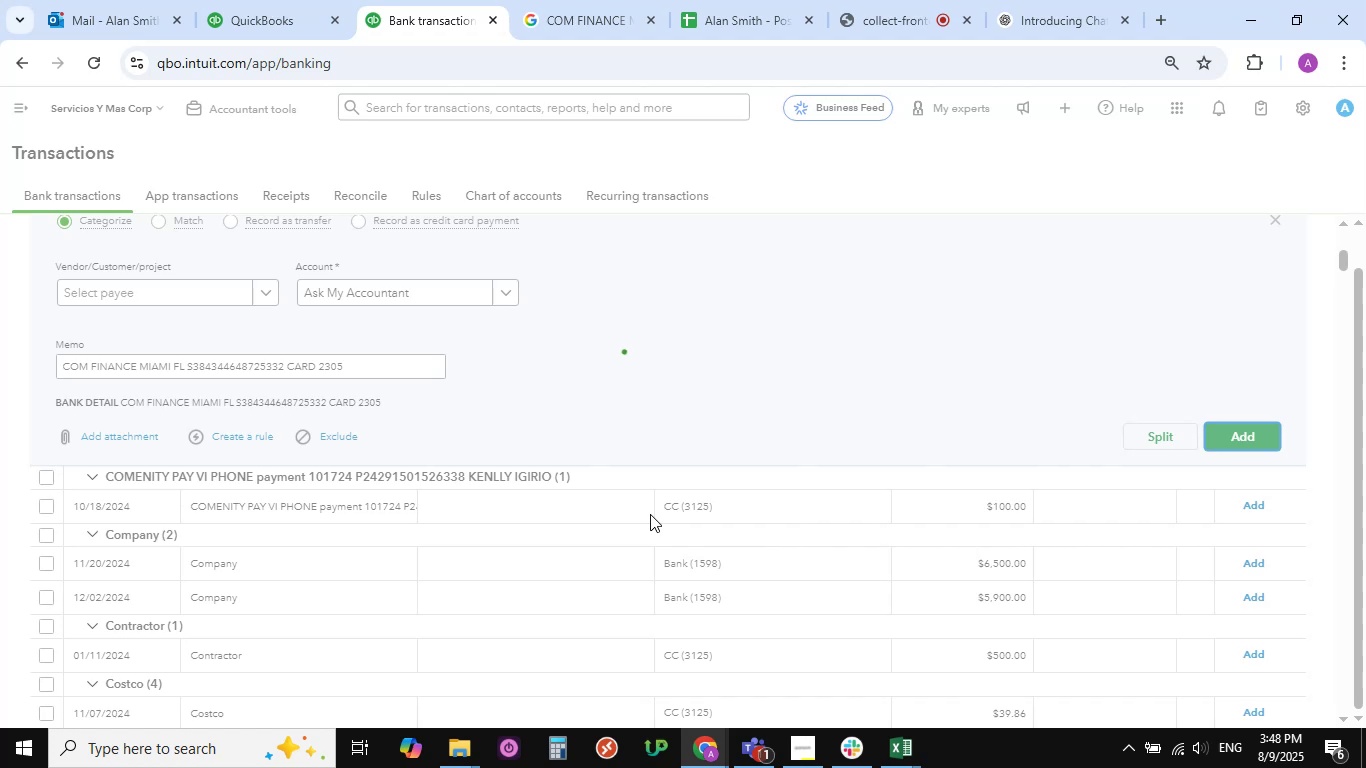 
scroll: coordinate [259, 336], scroll_direction: up, amount: 2.0
 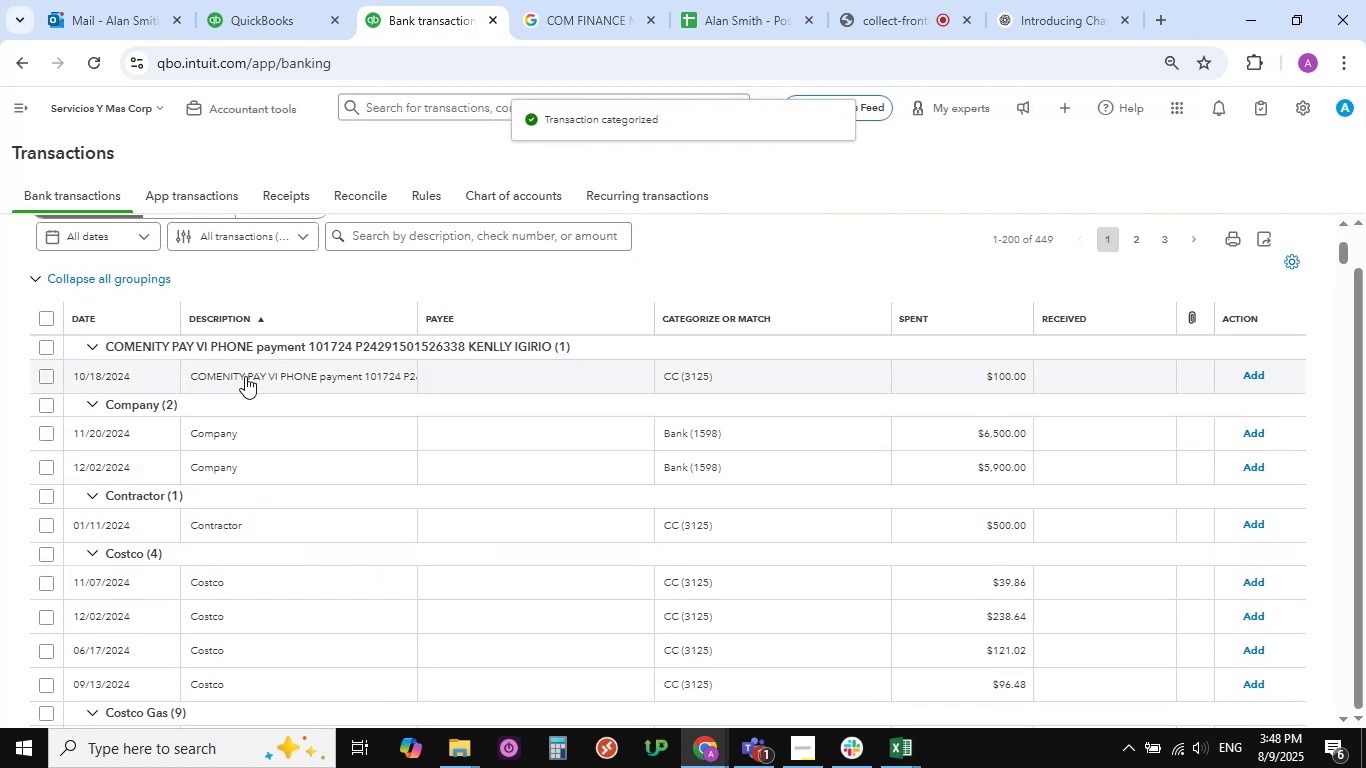 
left_click([230, 375])
 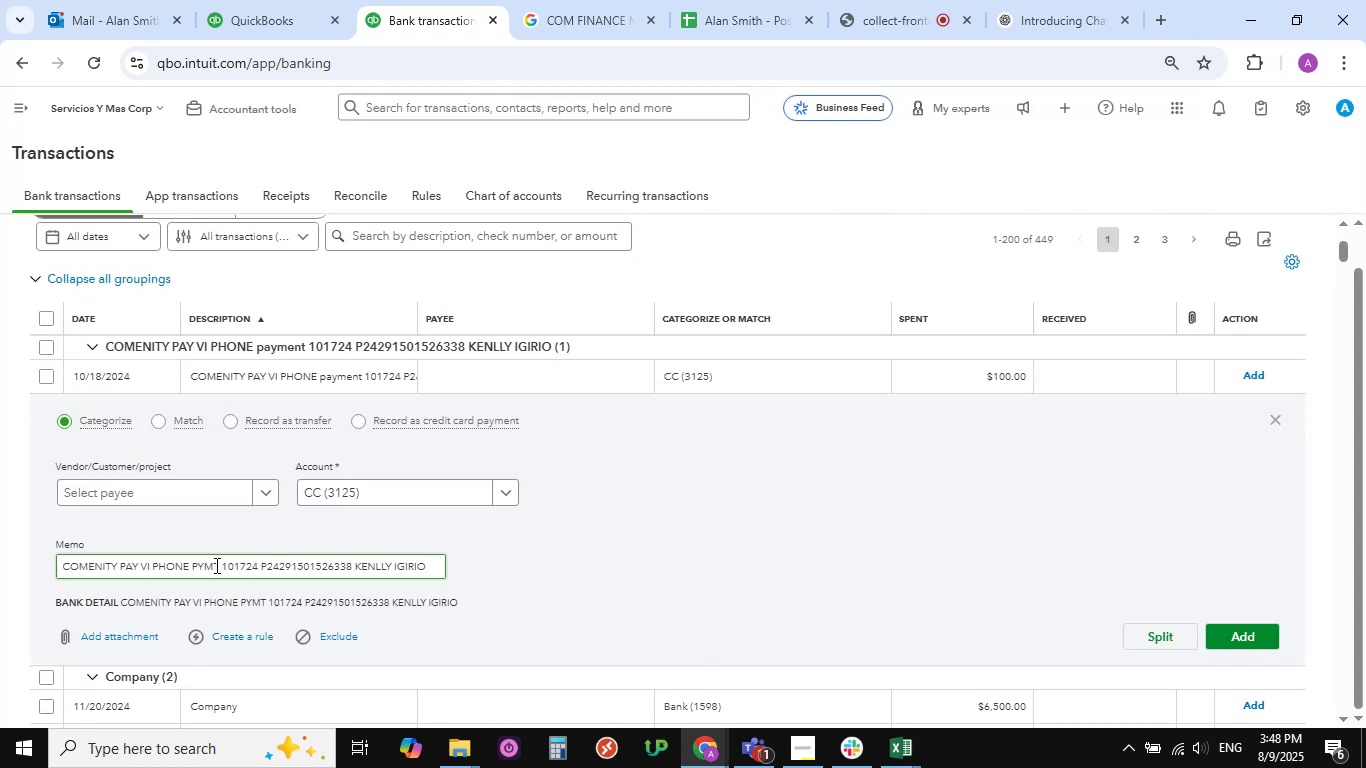 
left_click_drag(start_coordinate=[220, 568], to_coordinate=[36, 563])
 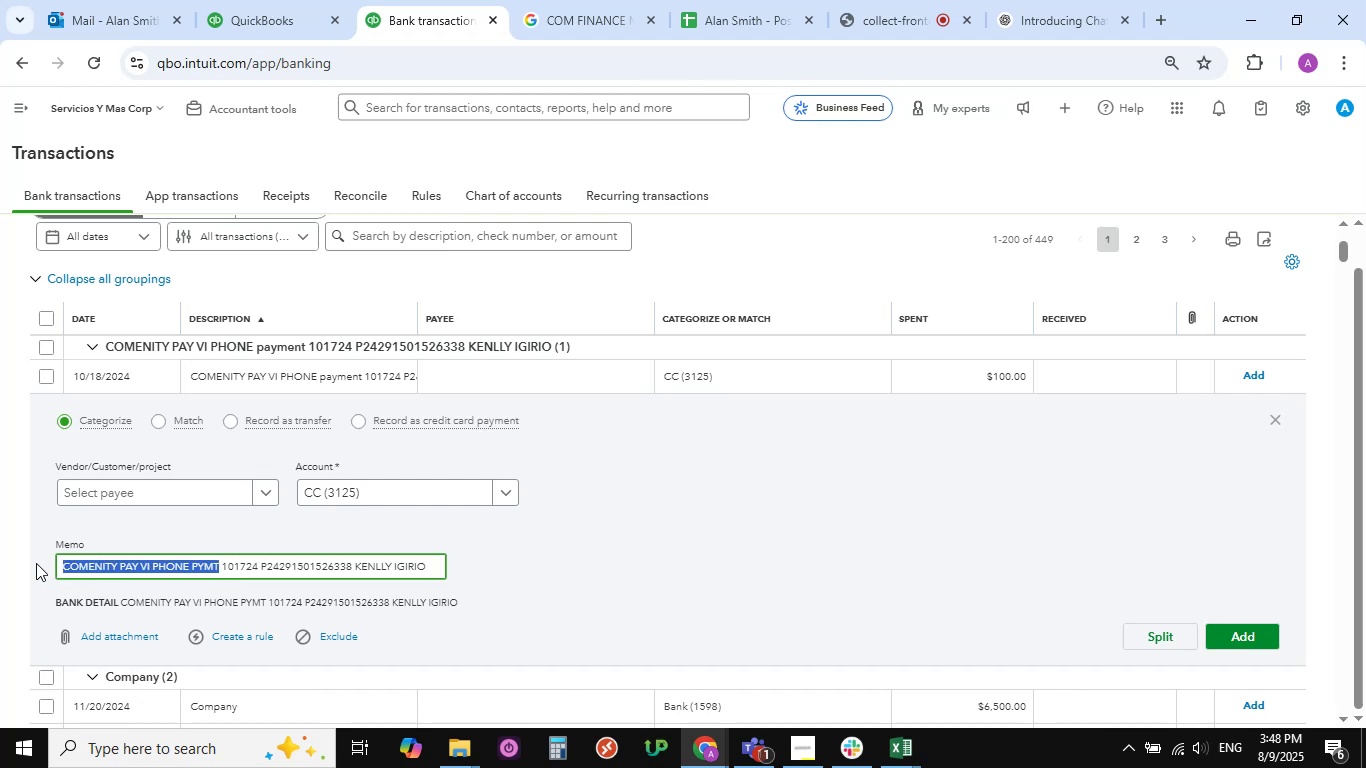 
key(Control+C)
 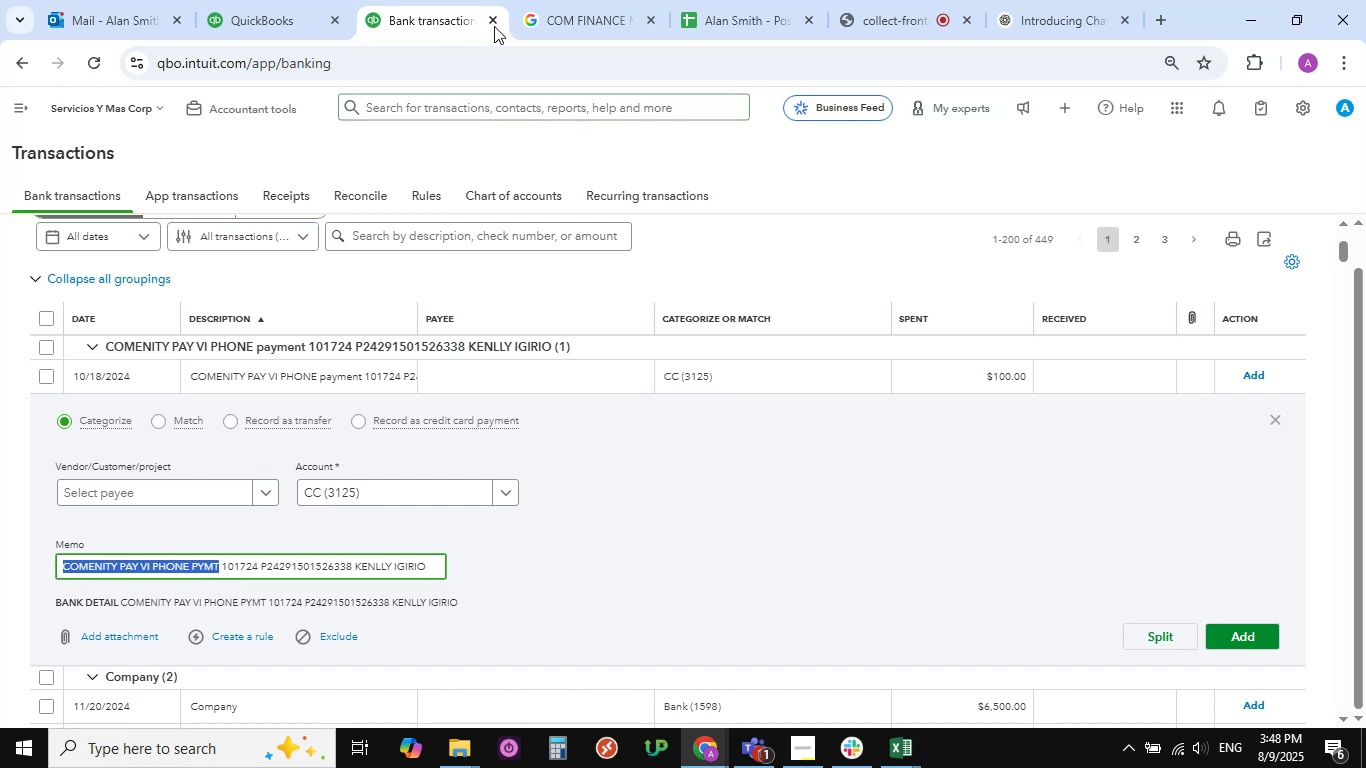 
left_click([572, 10])
 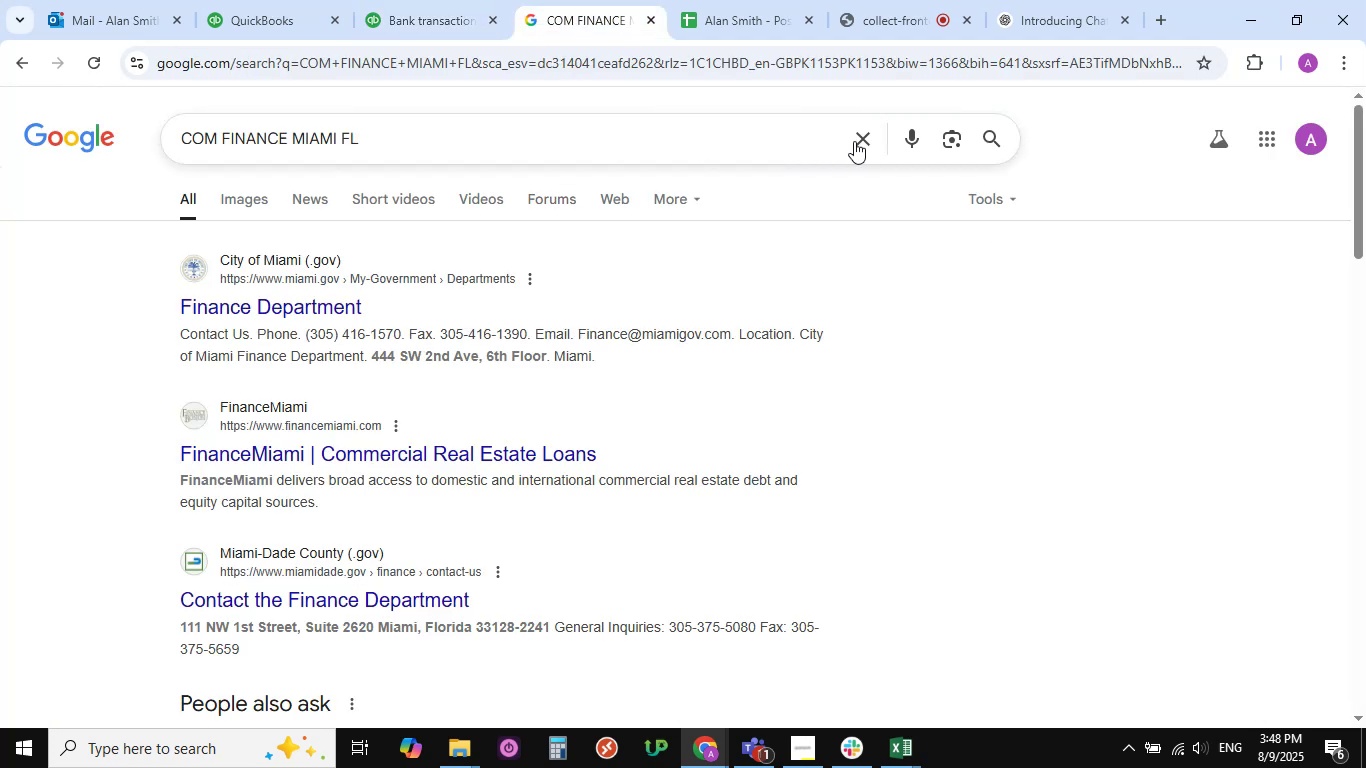 
left_click([858, 143])
 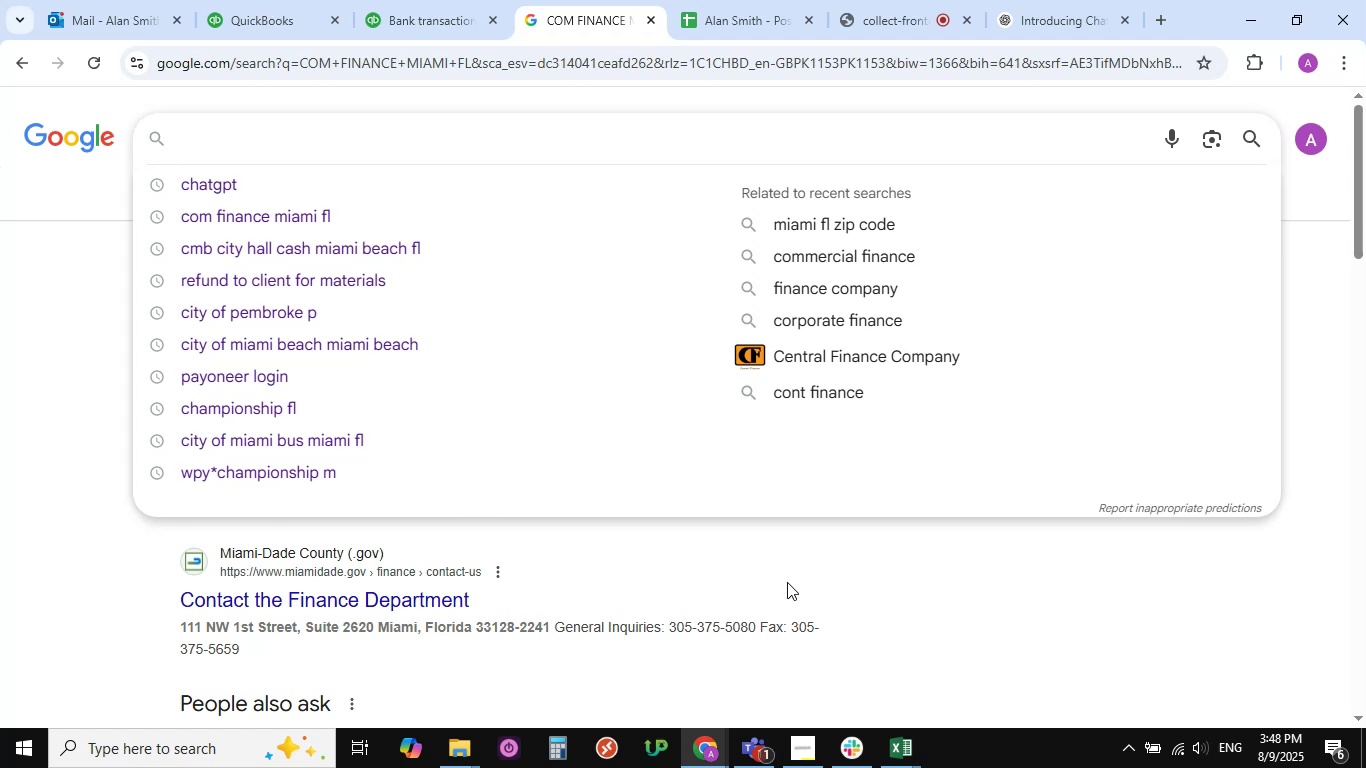 
wait(30.46)
 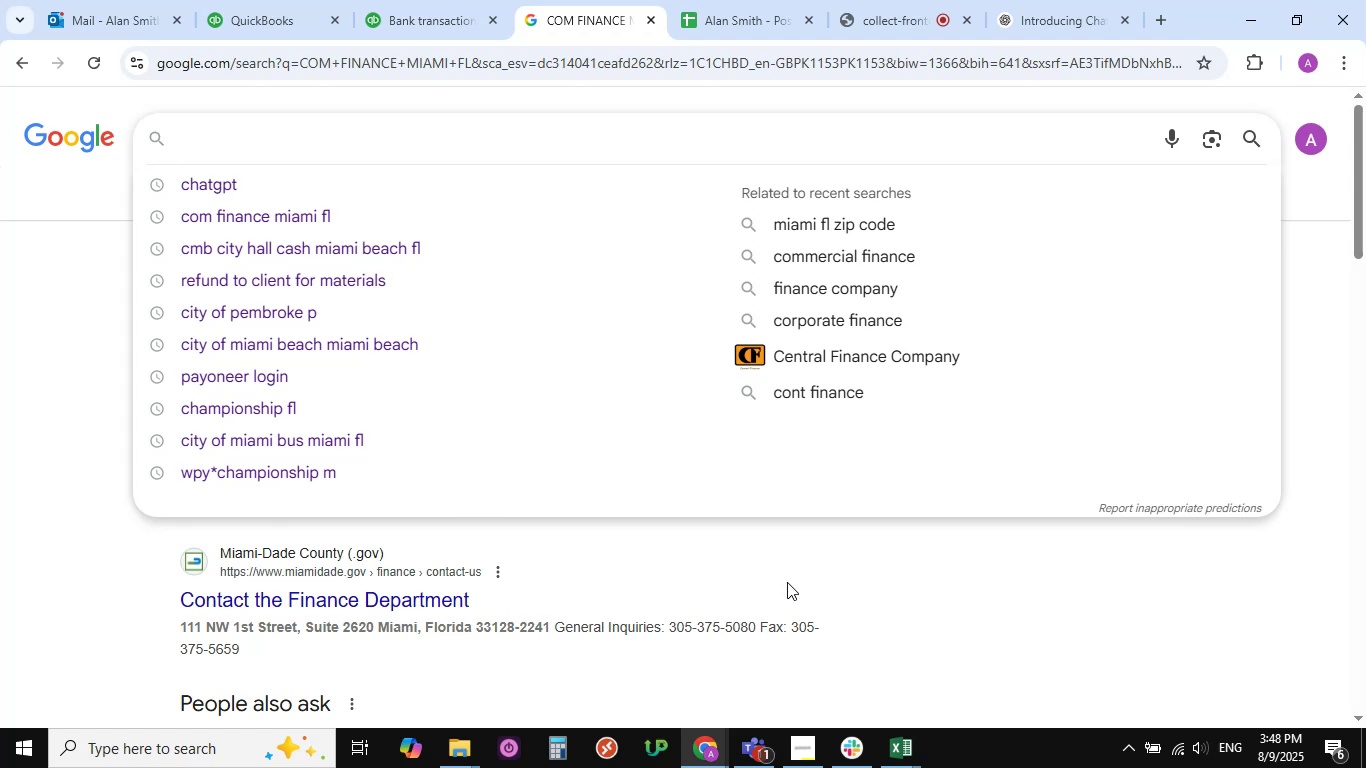 
left_click([673, 136])
 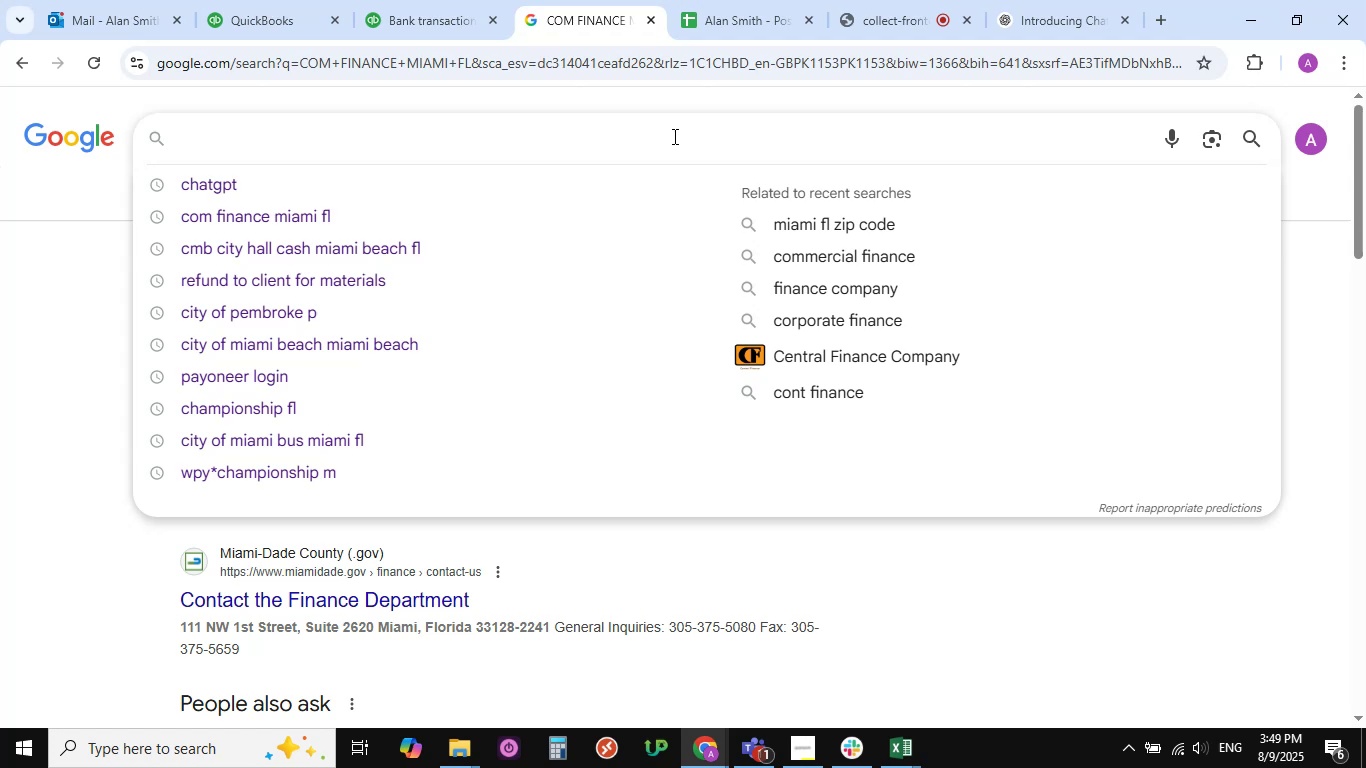 
wait(17.9)
 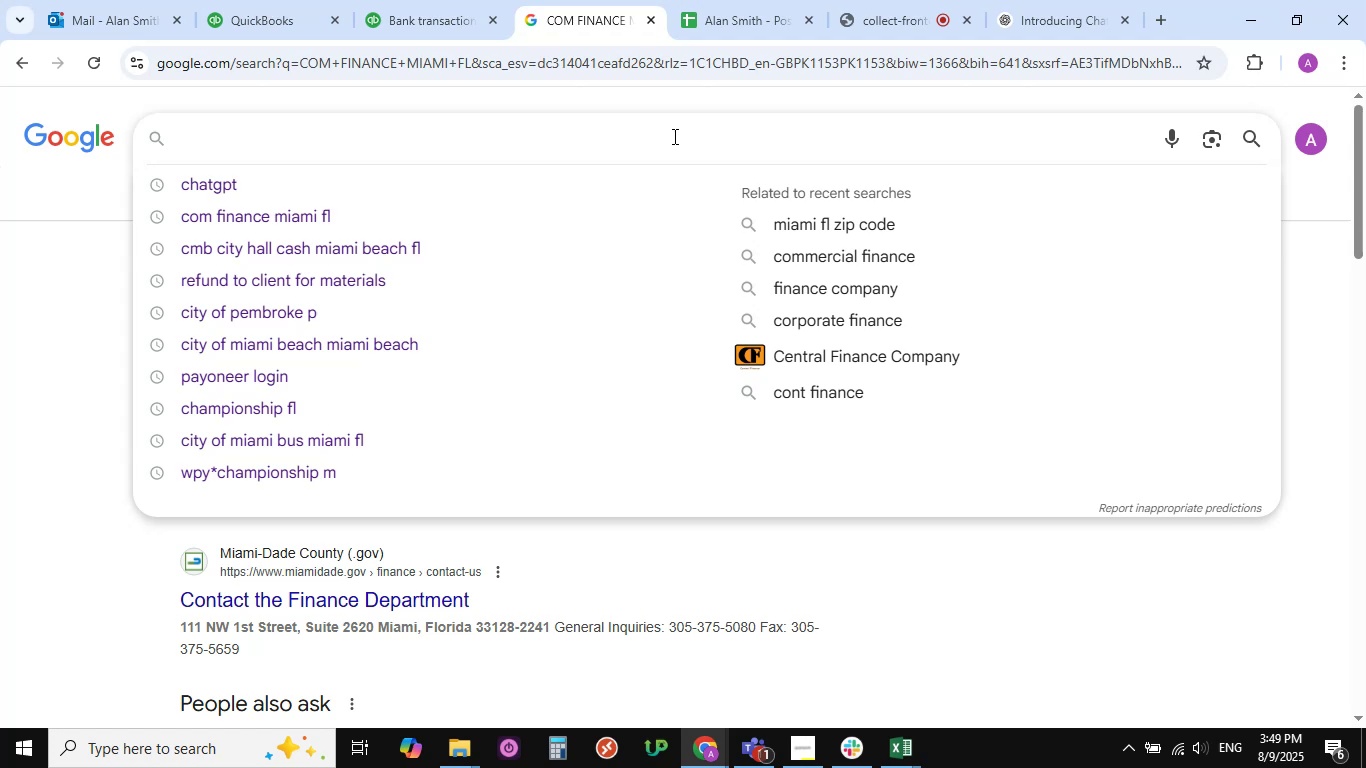 
scroll: coordinate [673, 136], scroll_direction: down, amount: 1.0
 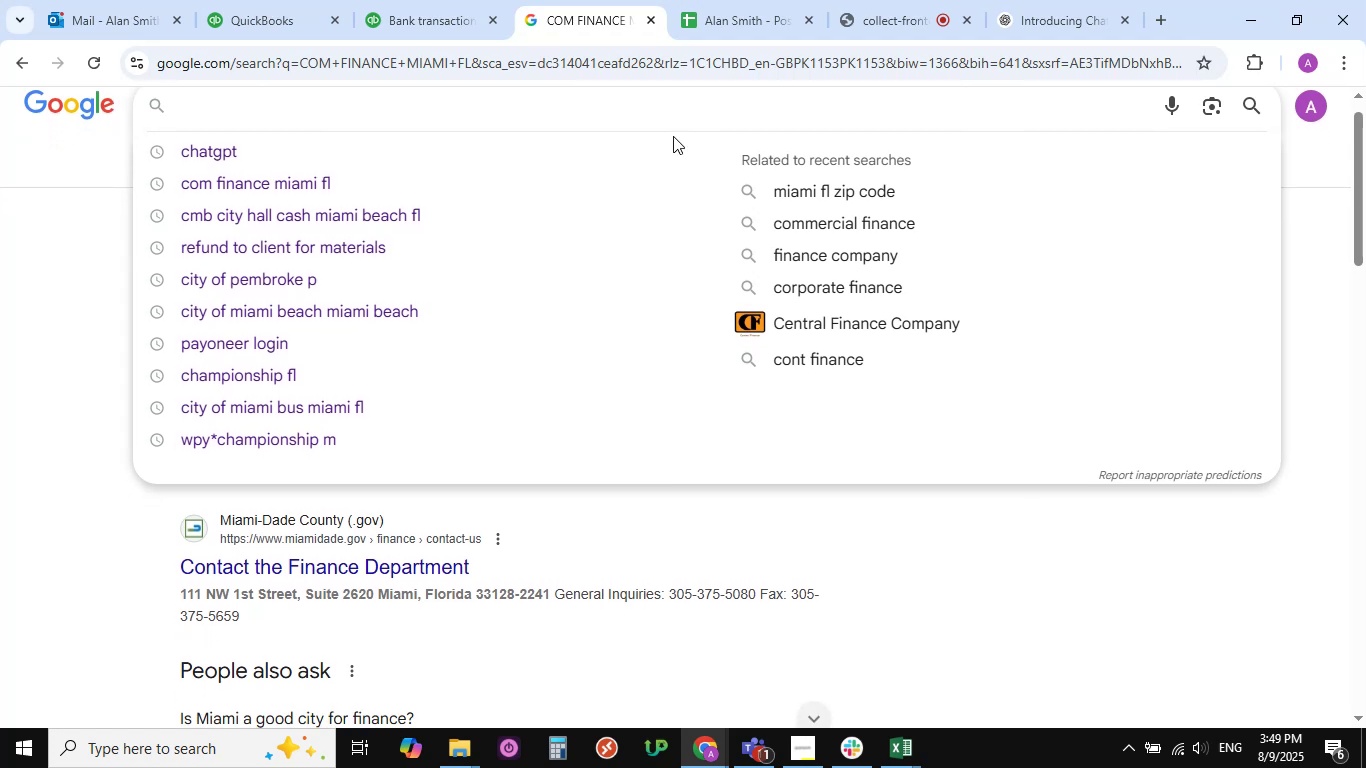 
scroll: coordinate [673, 136], scroll_direction: up, amount: 1.0
 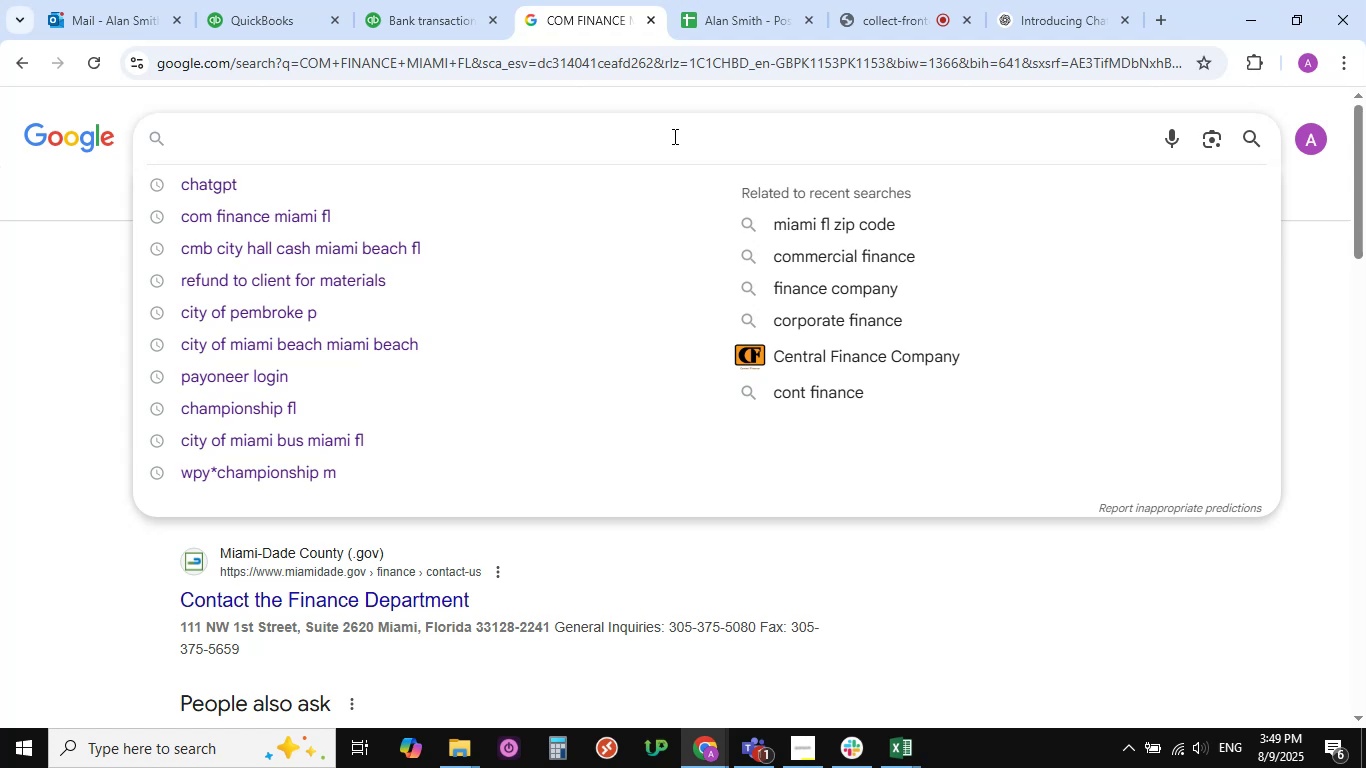 
wait(20.76)
 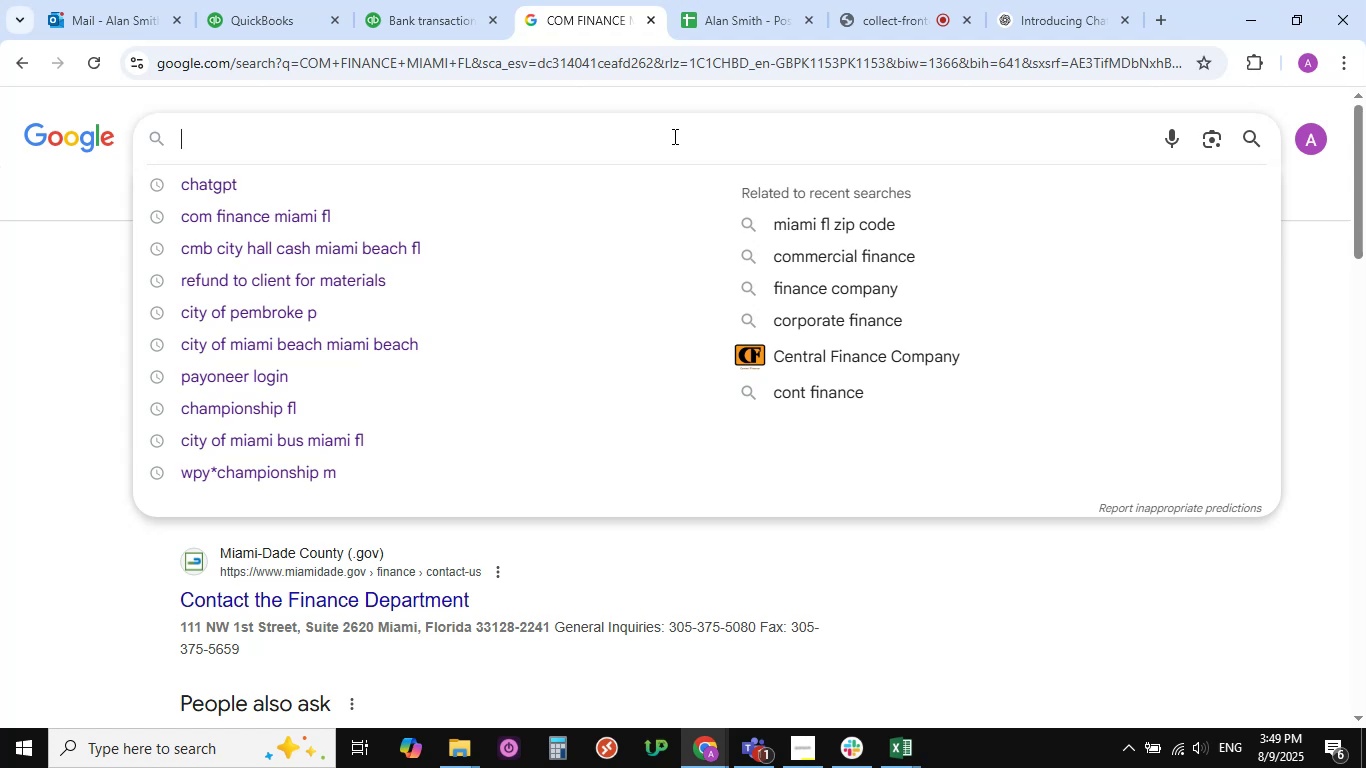 
key(Control+V)
 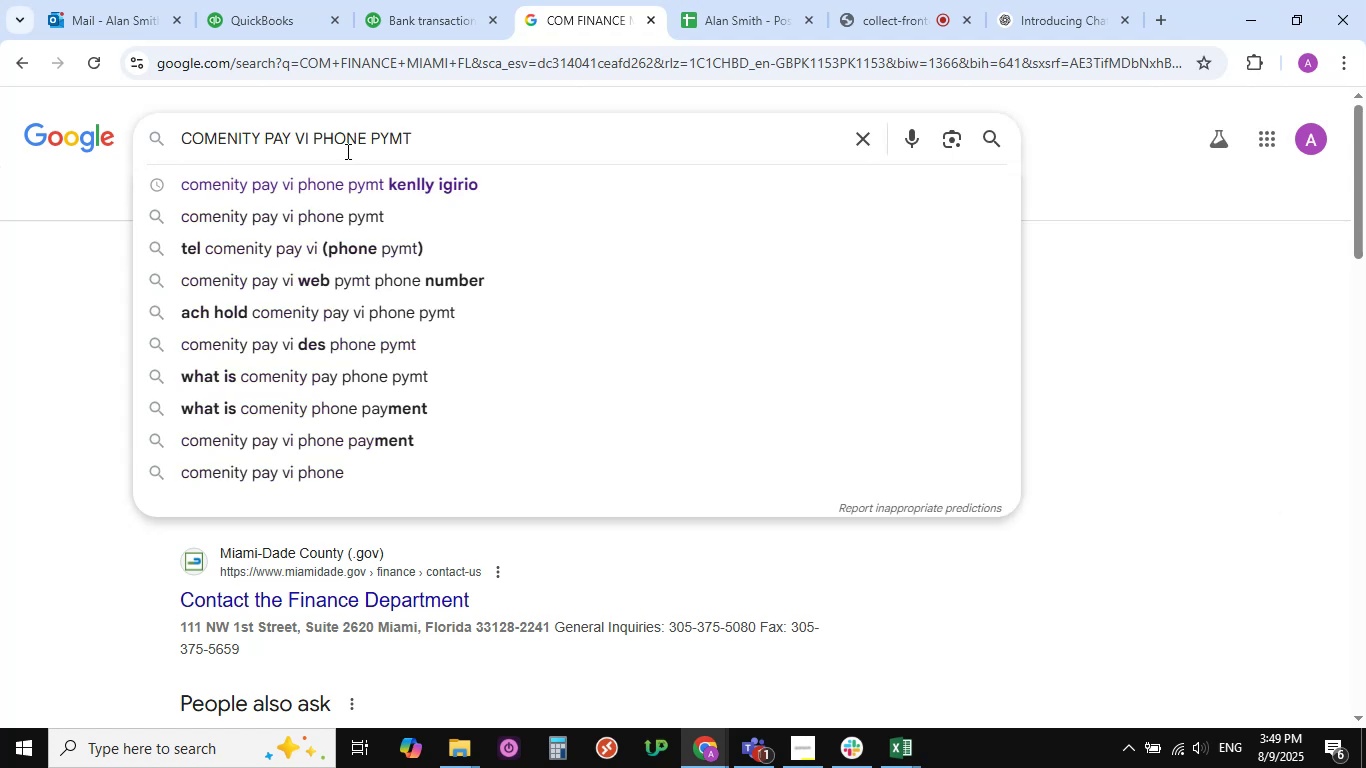 
key(NumpadEnter)
 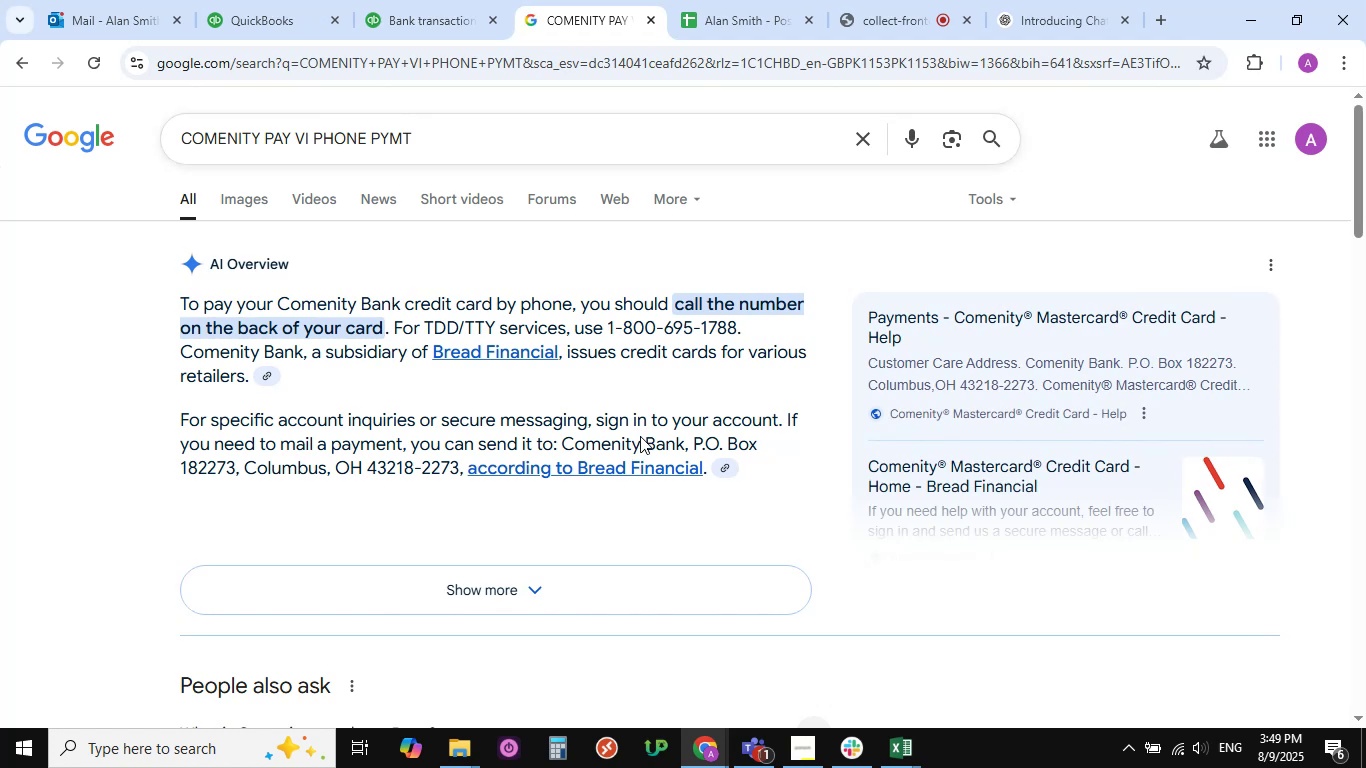 
wait(6.91)
 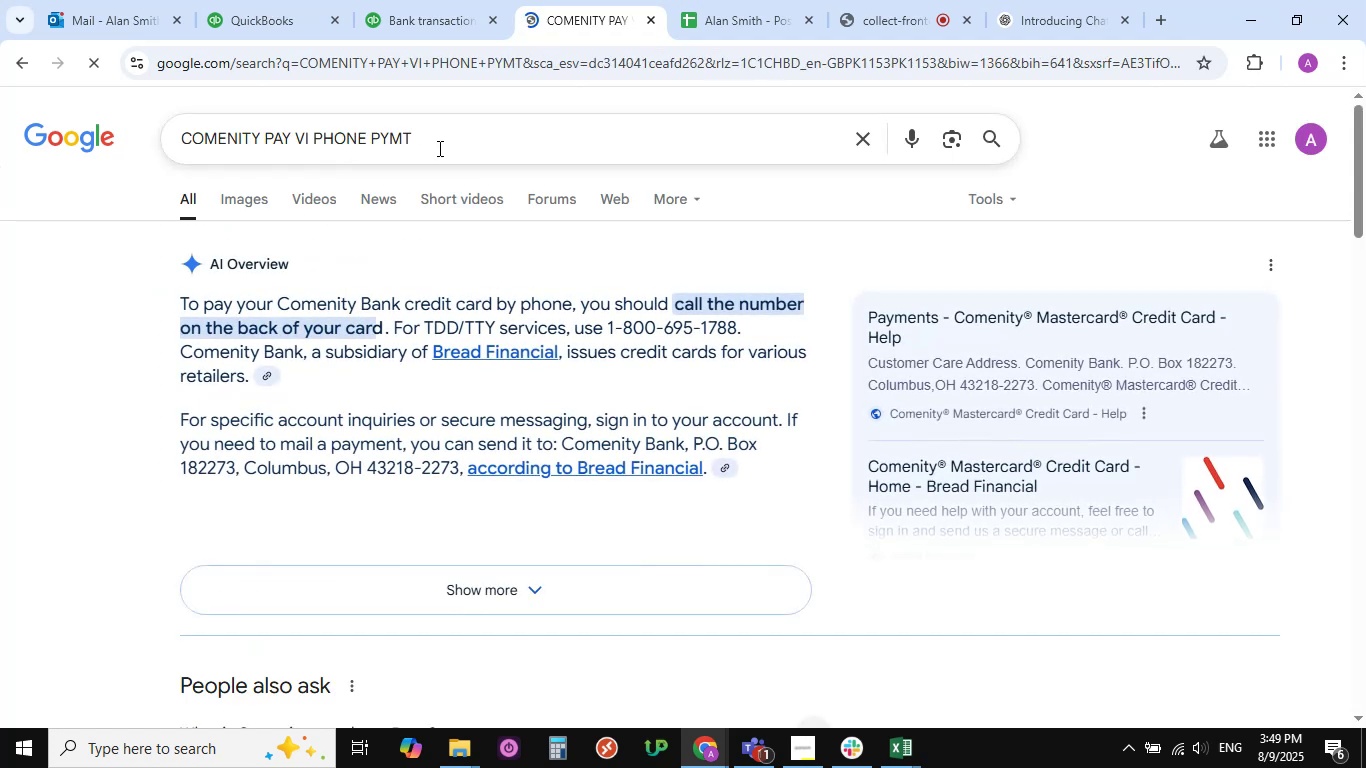 
scroll: coordinate [400, 358], scroll_direction: down, amount: 2.0
 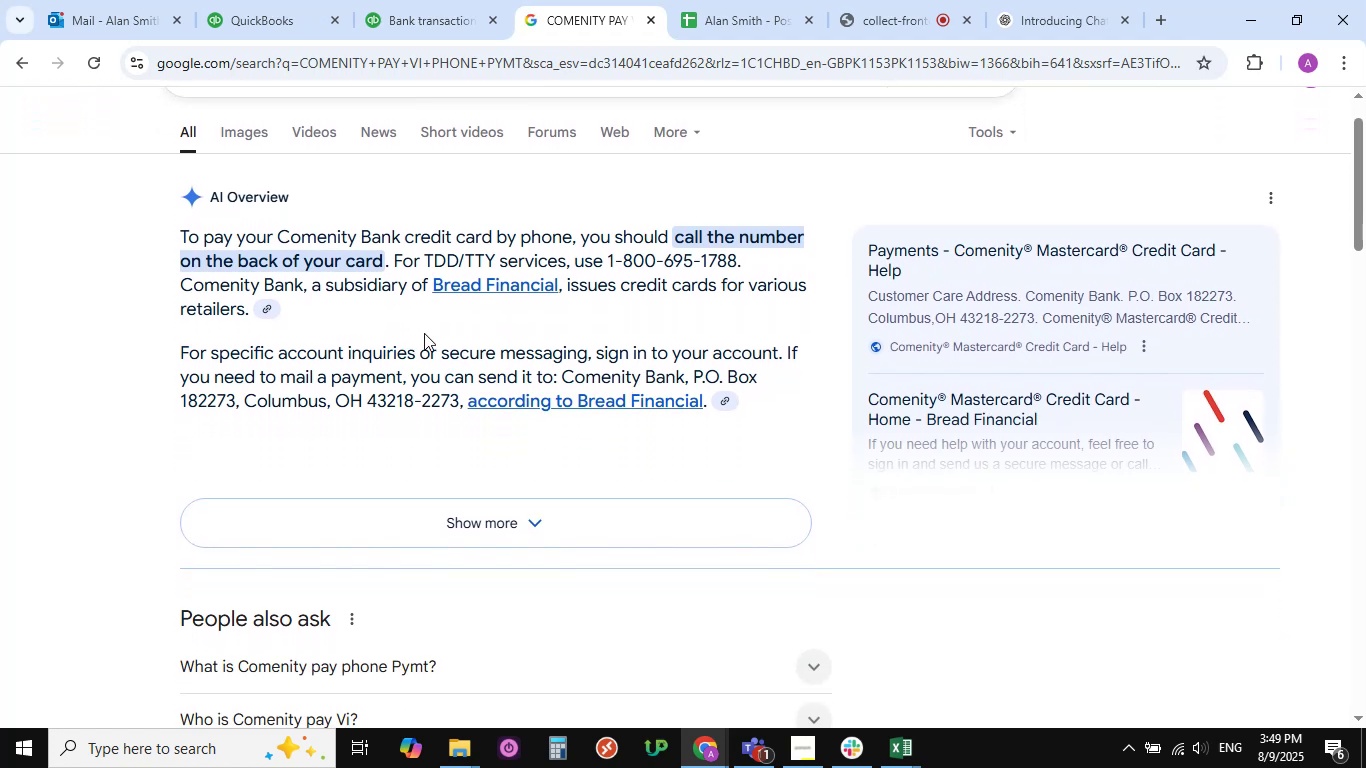 
scroll: coordinate [308, 270], scroll_direction: up, amount: 3.0
 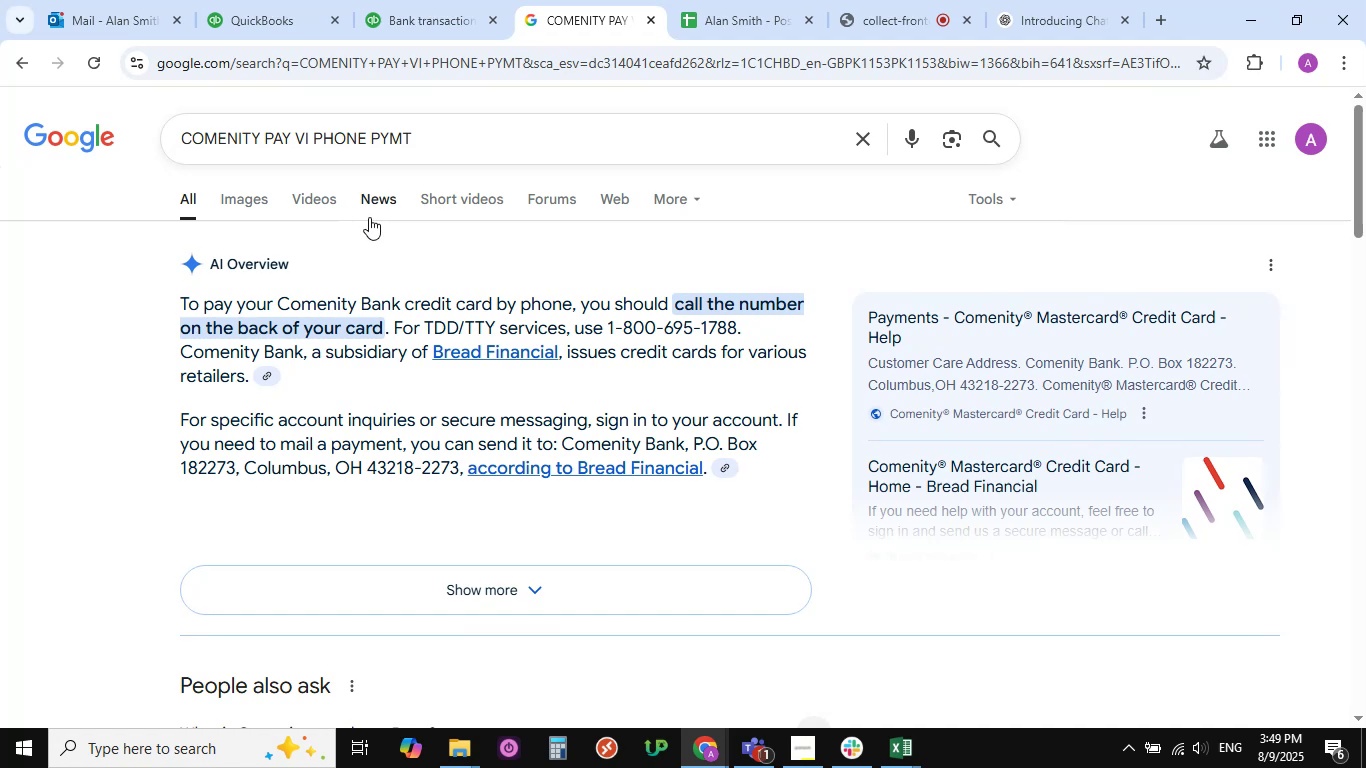 
scroll: coordinate [320, 244], scroll_direction: down, amount: 1.0
 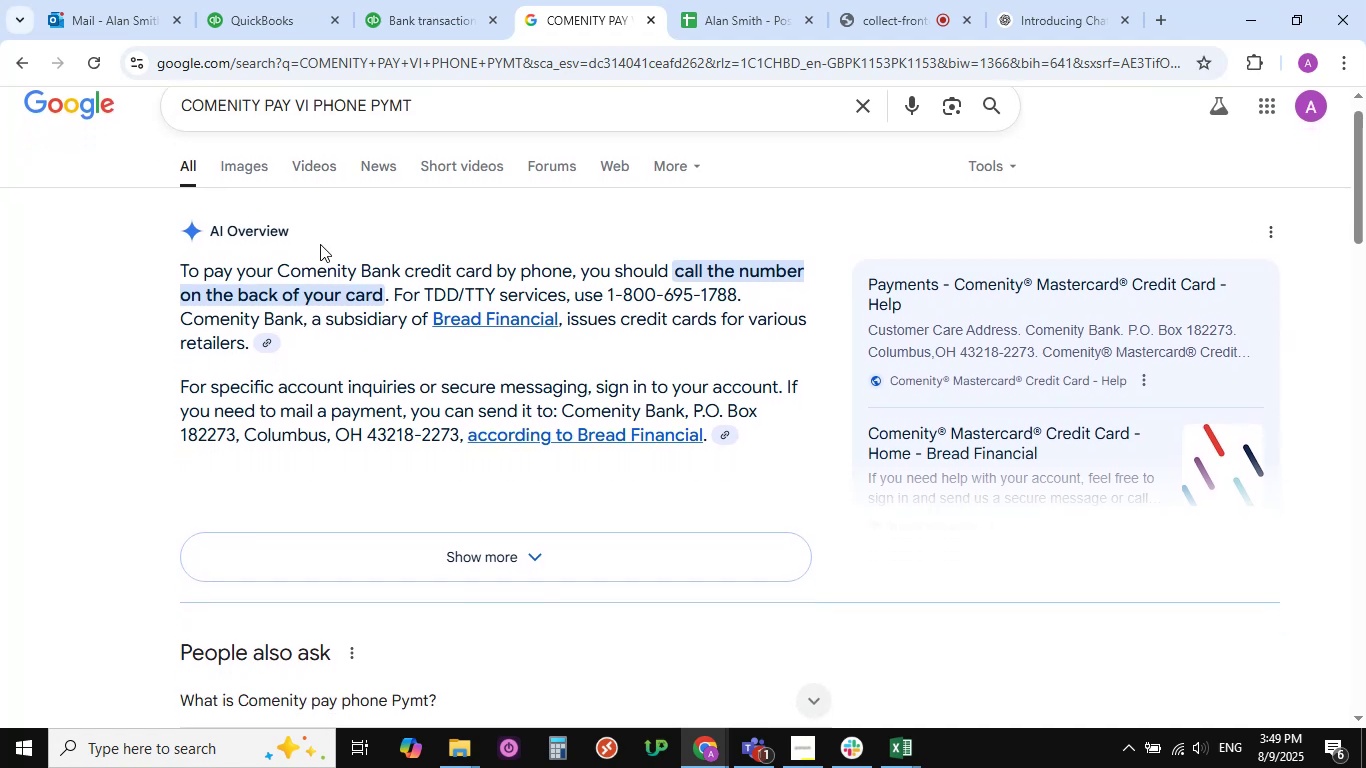 
scroll: coordinate [320, 244], scroll_direction: up, amount: 2.0
 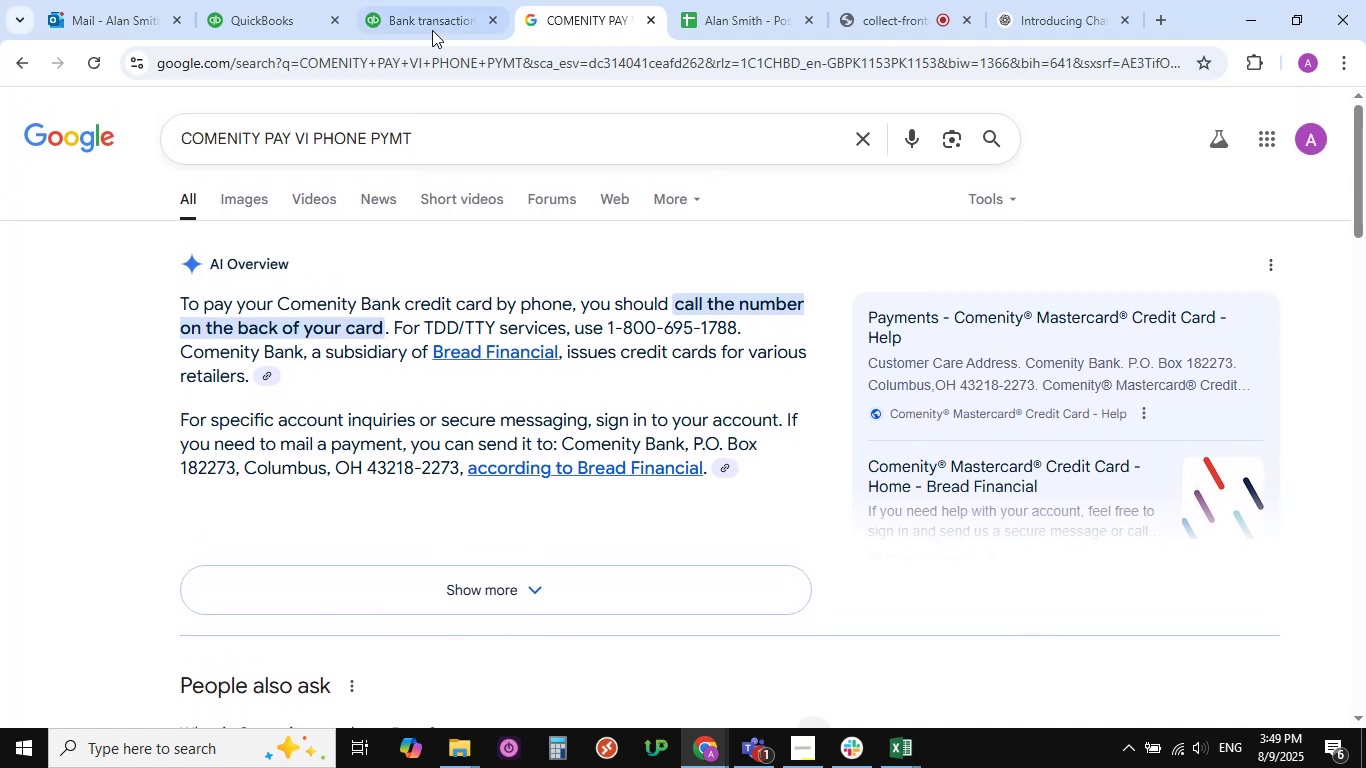 
left_click([433, 22])
 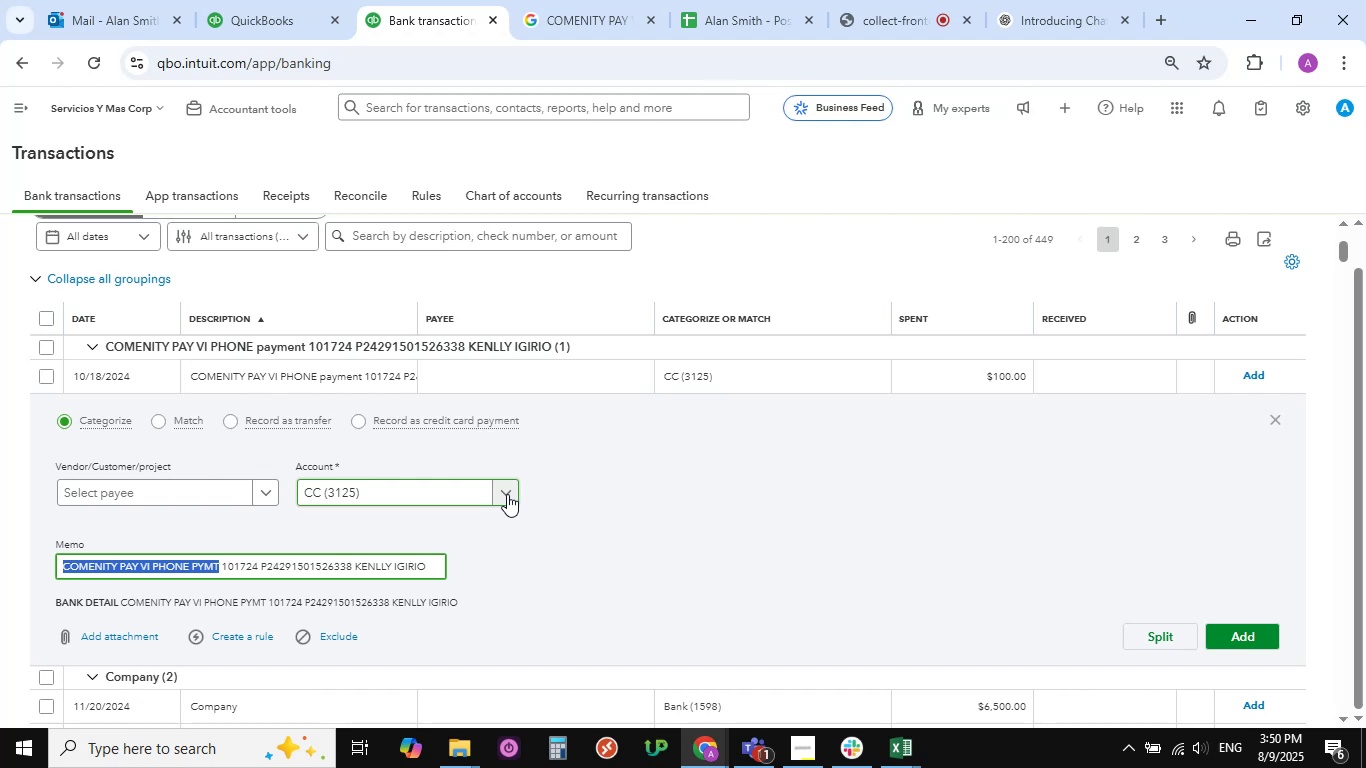 
wait(22.89)
 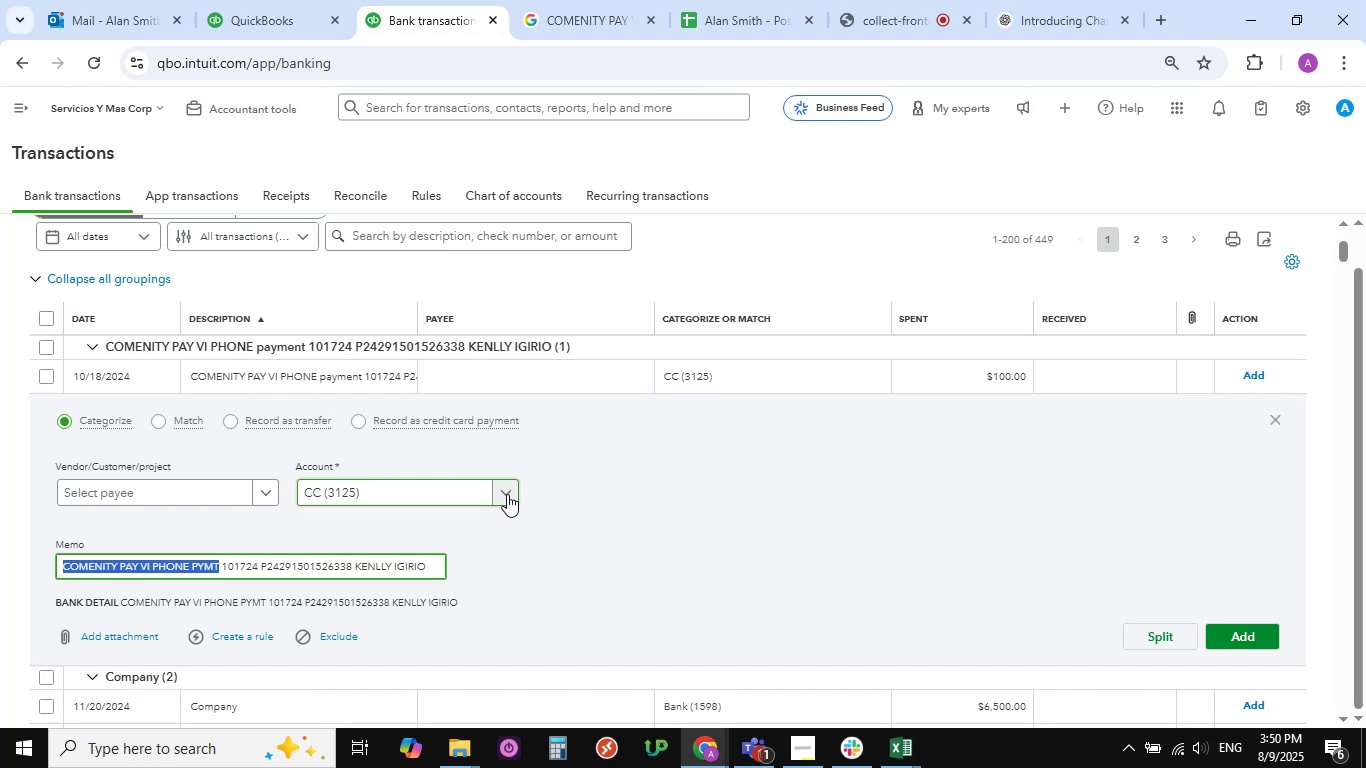 
scroll: coordinate [217, 564], scroll_direction: down, amount: 1.0
 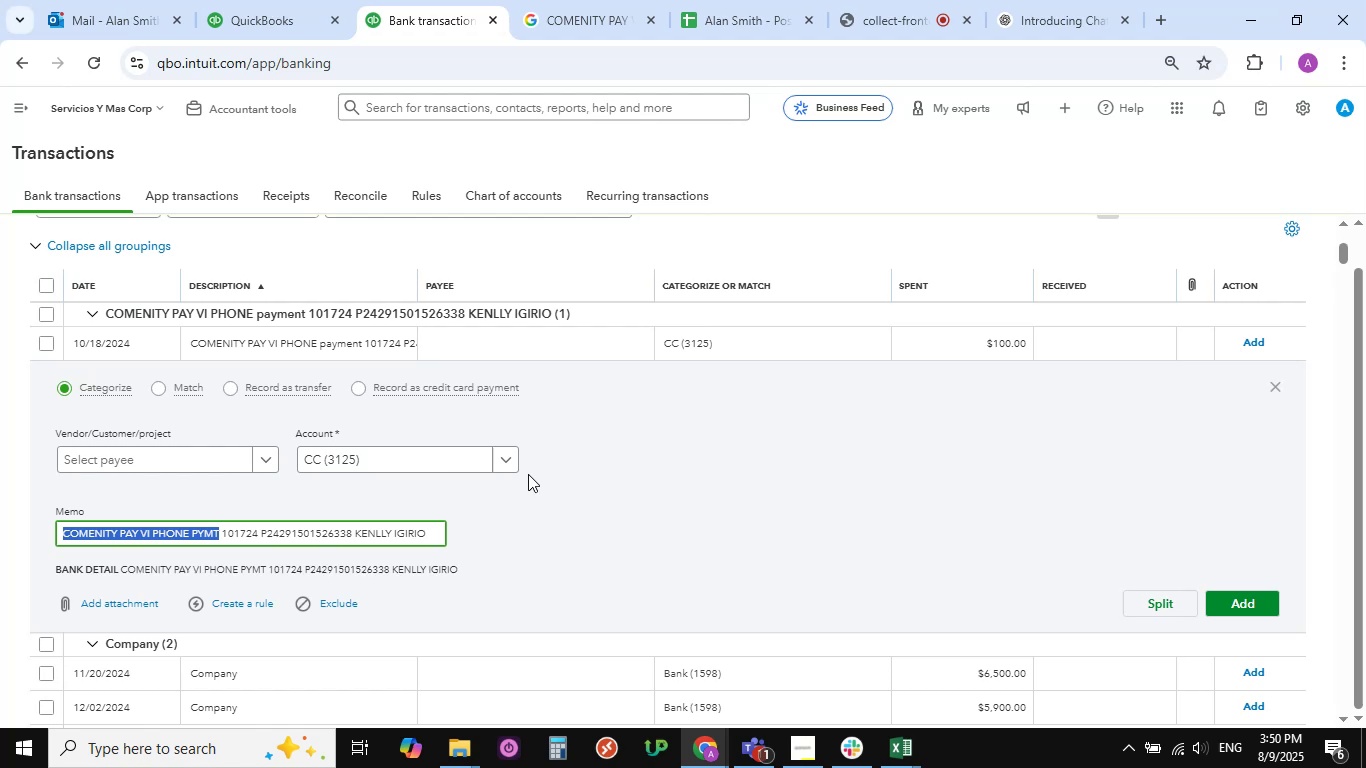 
wait(10.41)
 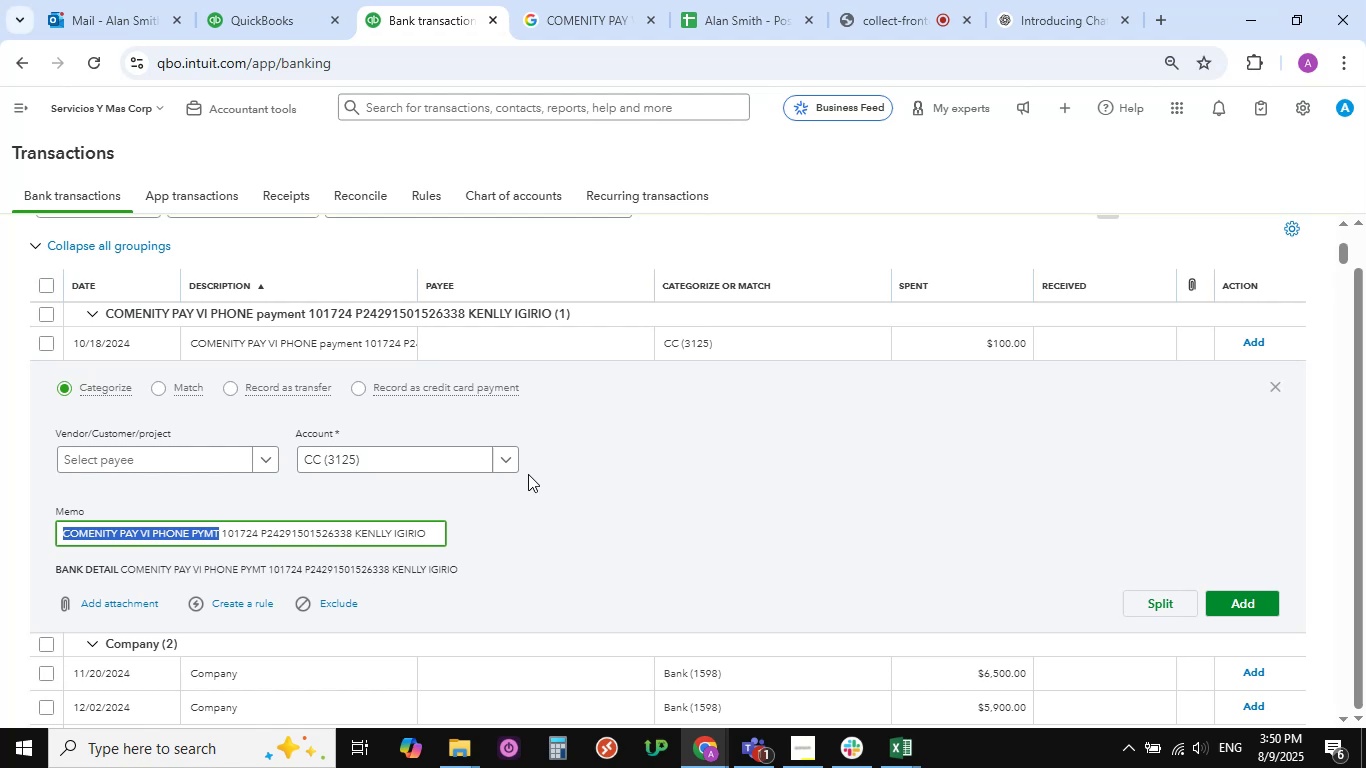 
left_click([504, 462])
 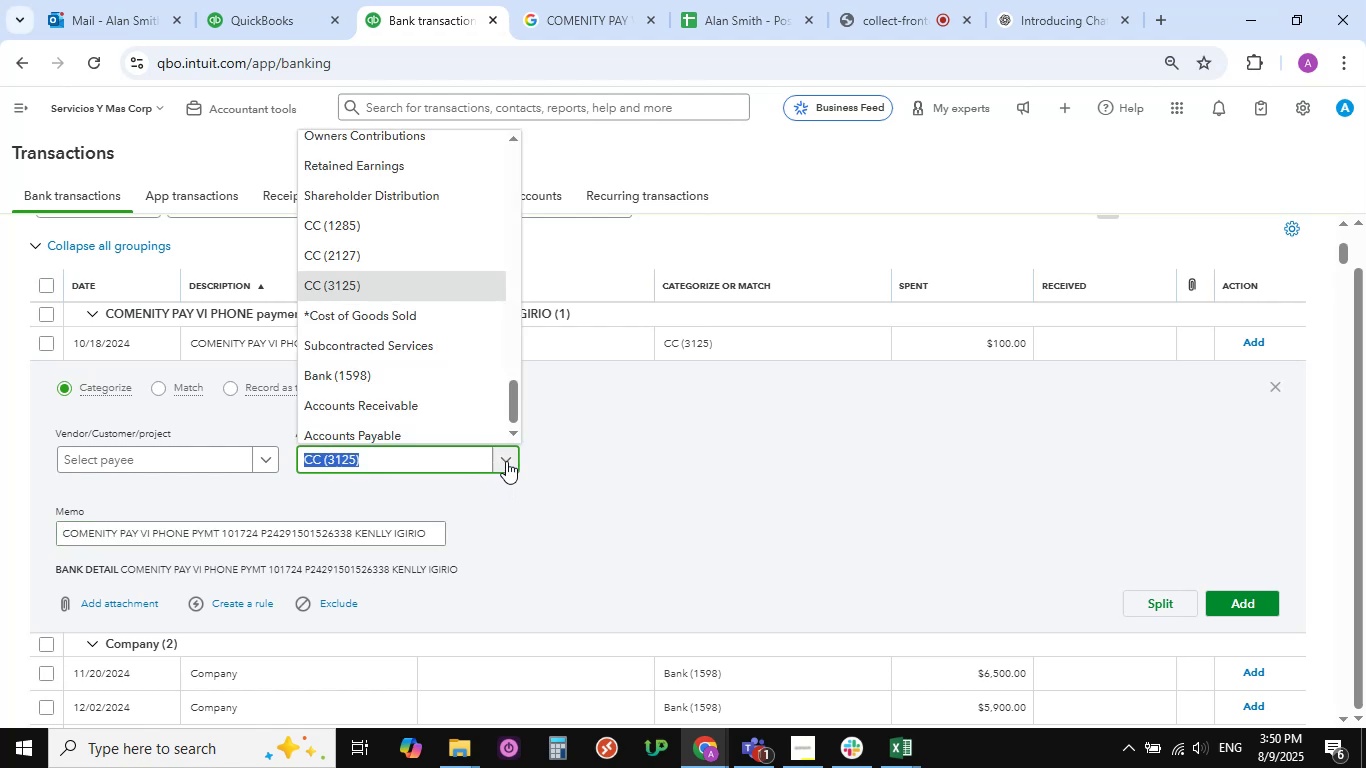 
scroll: coordinate [424, 344], scroll_direction: up, amount: 7.0
 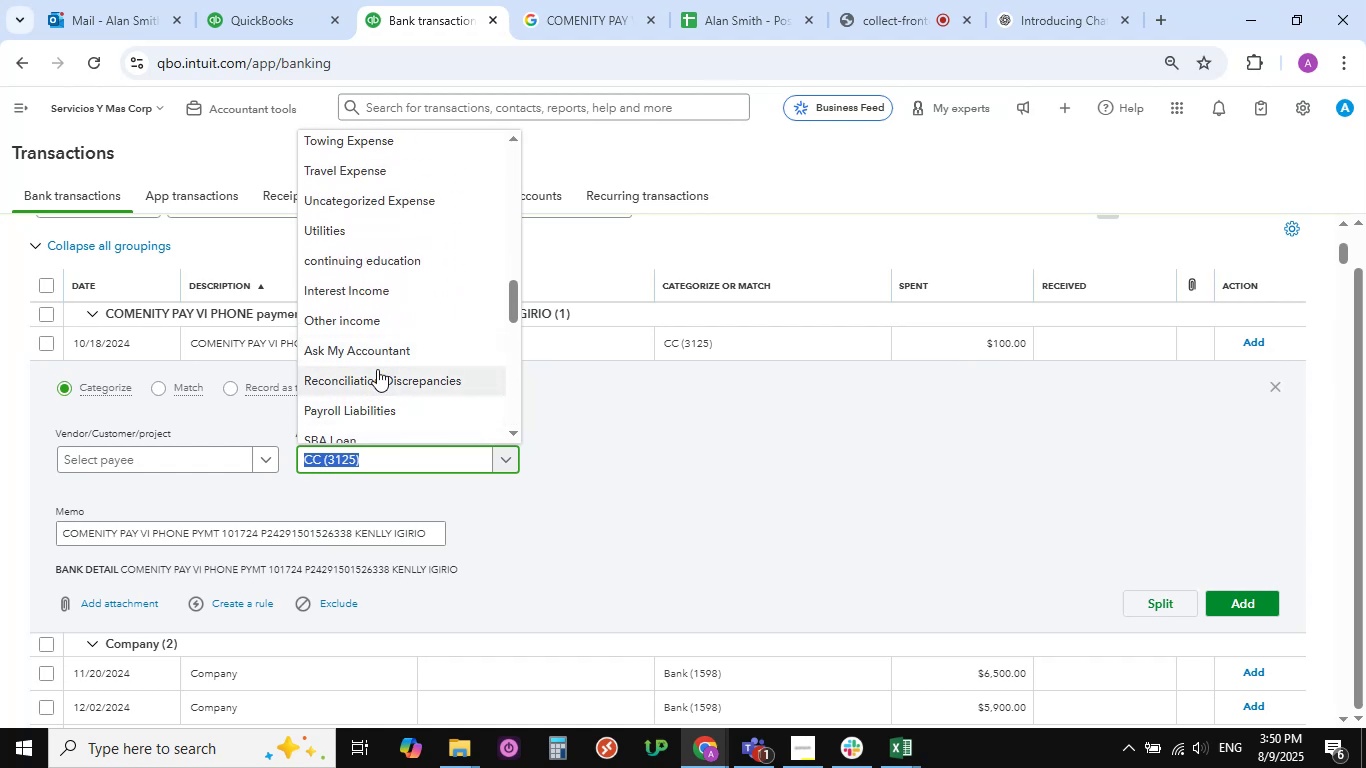 
left_click([374, 351])
 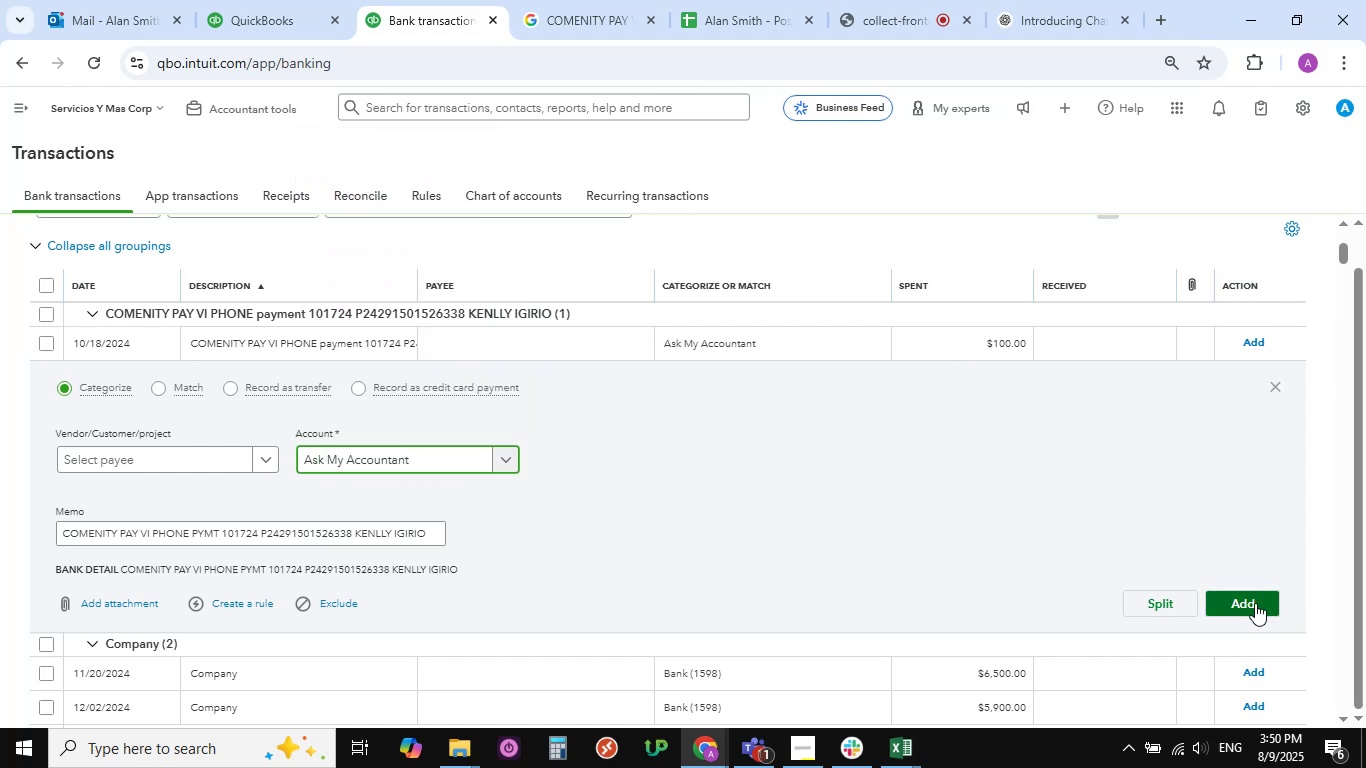 
left_click([1255, 603])
 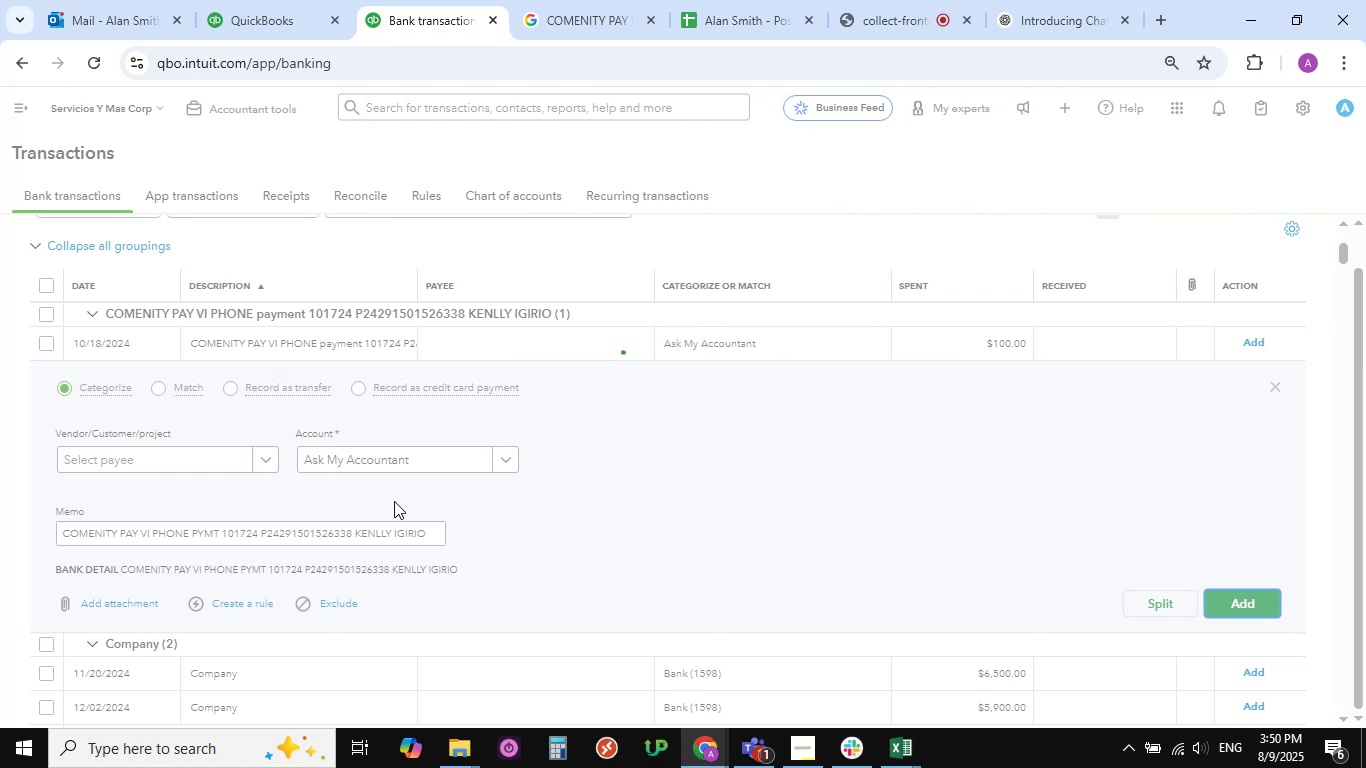 
scroll: coordinate [285, 406], scroll_direction: up, amount: 1.0
 